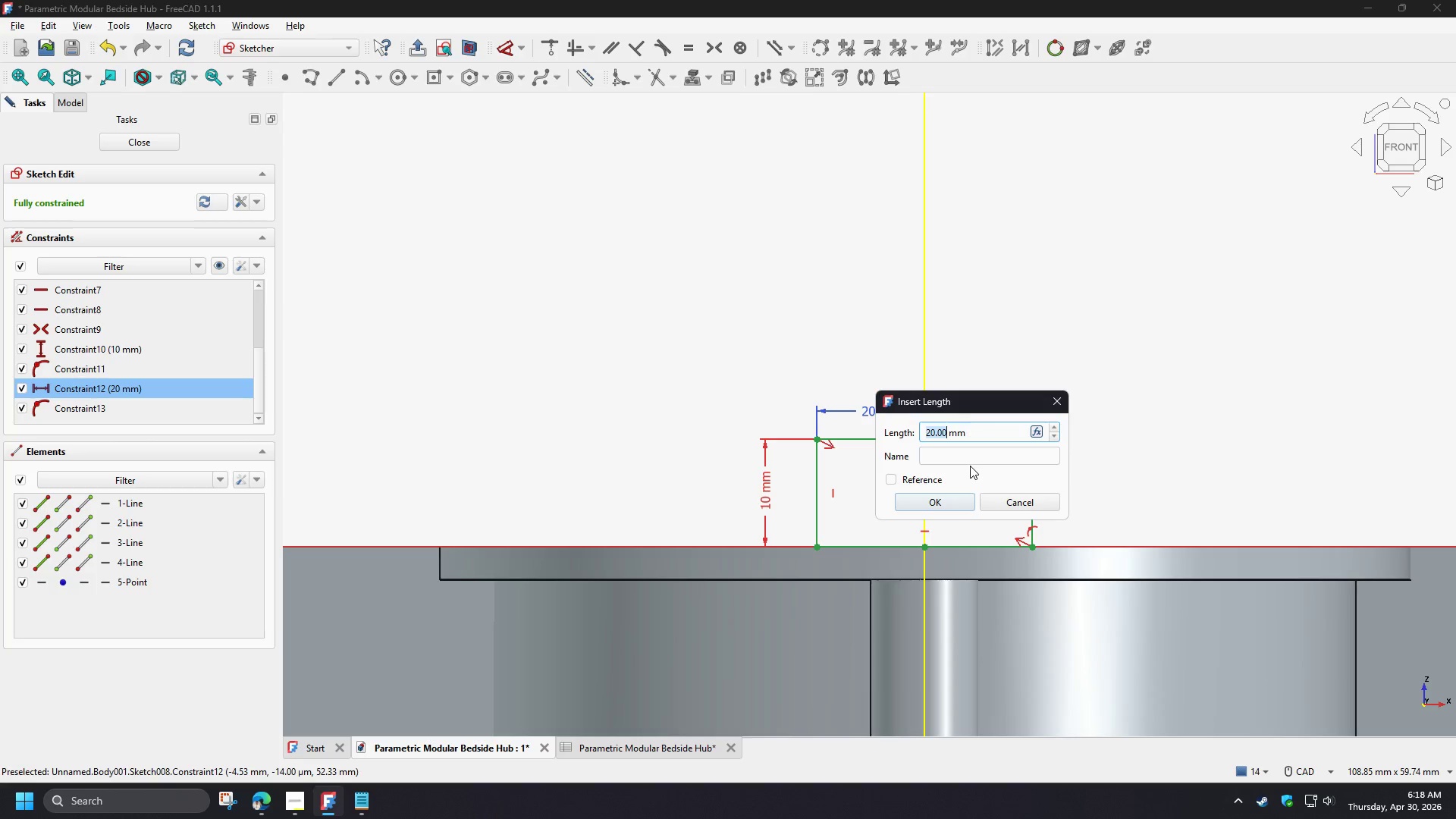 
wait(11.58)
 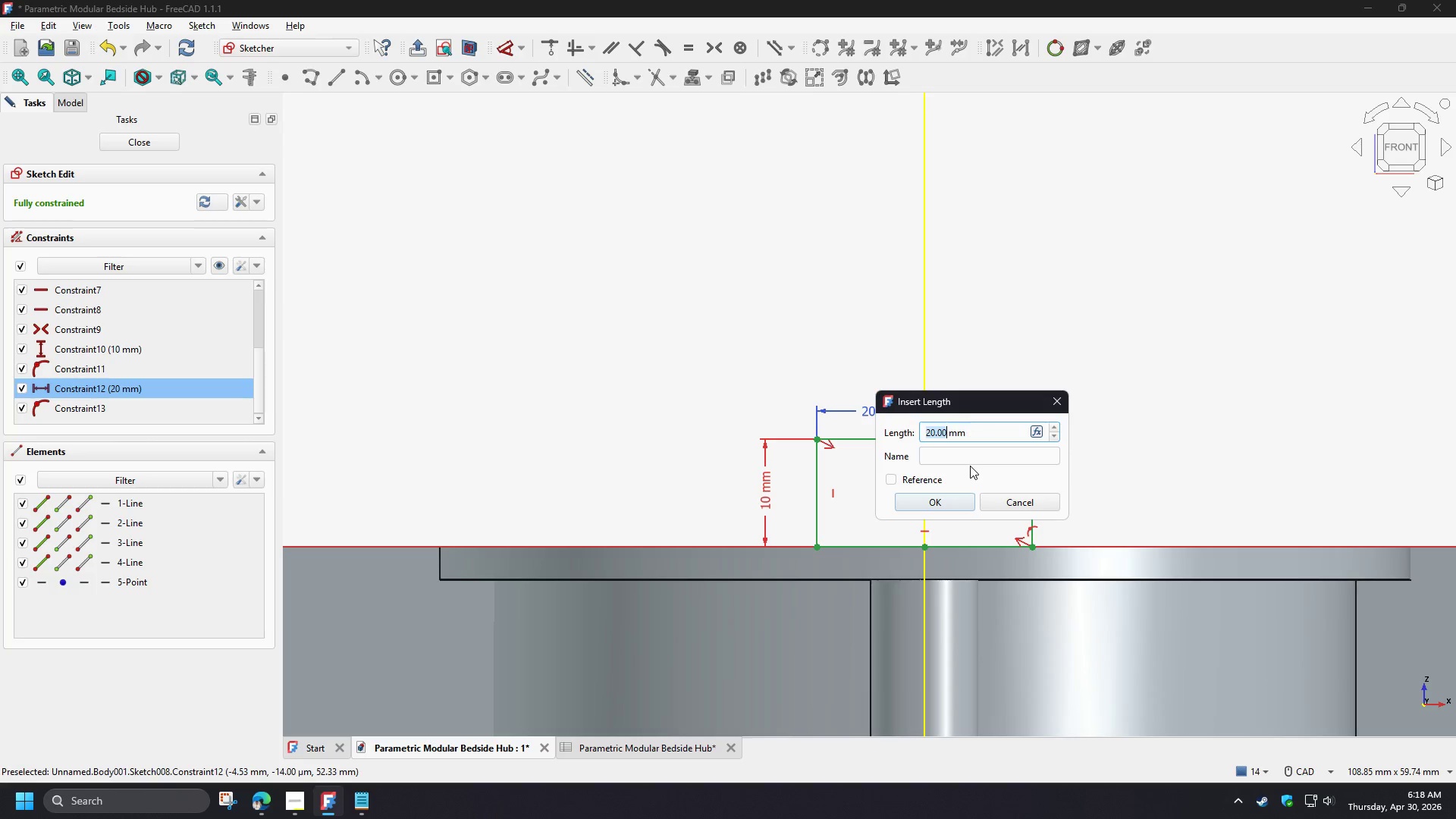 
key(Numpad5)
 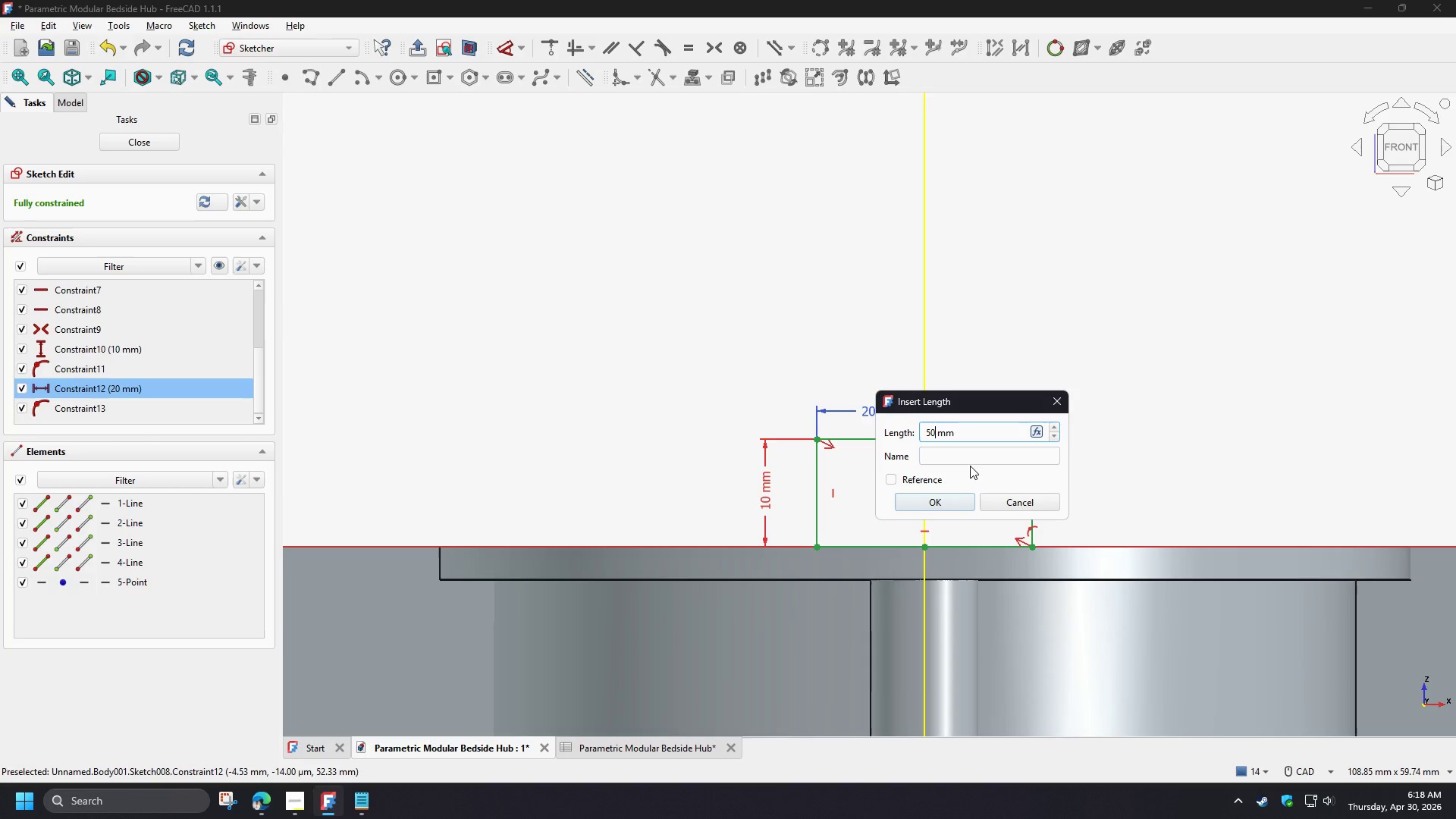 
key(Numpad0)
 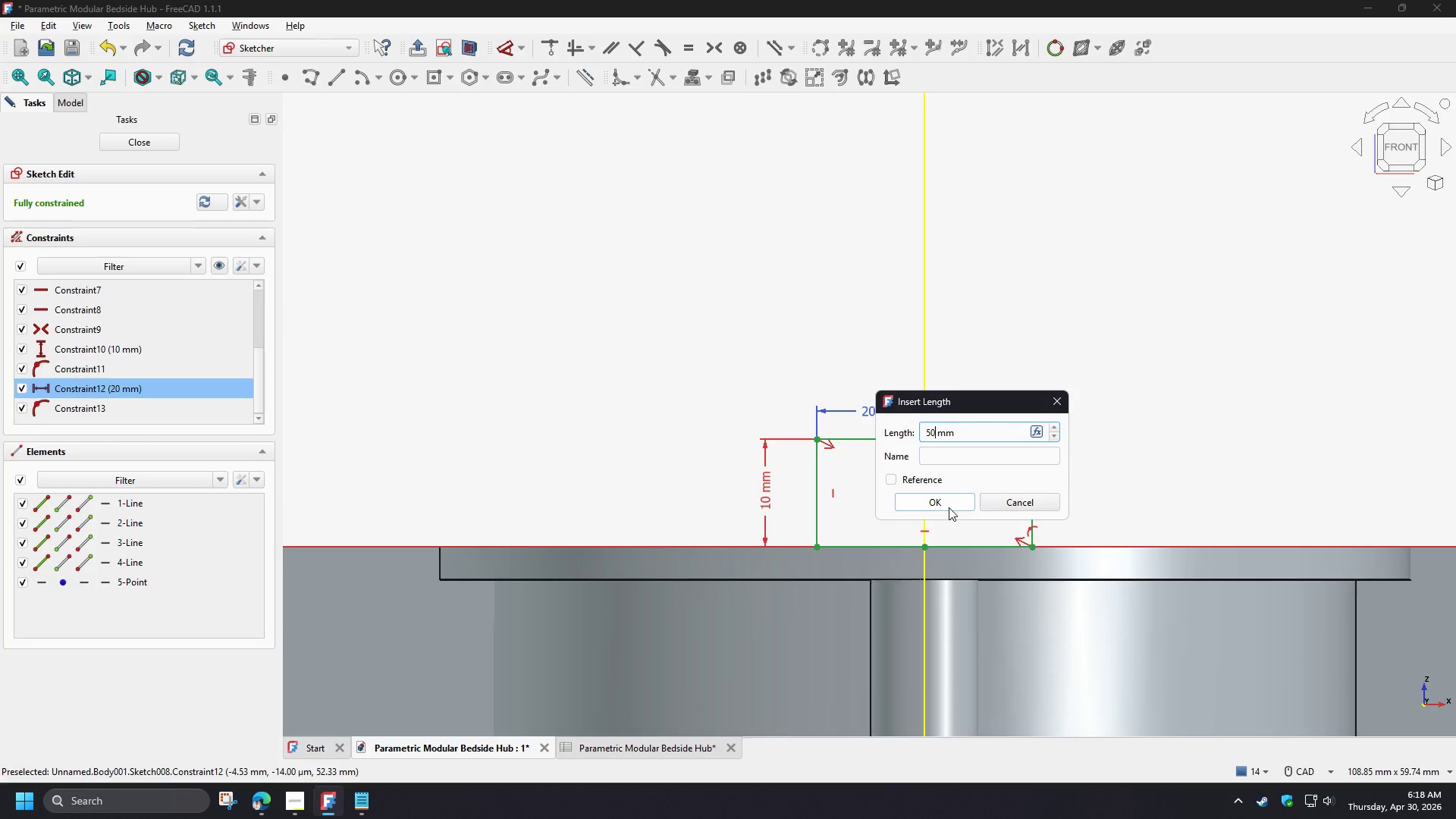 
left_click([949, 507])
 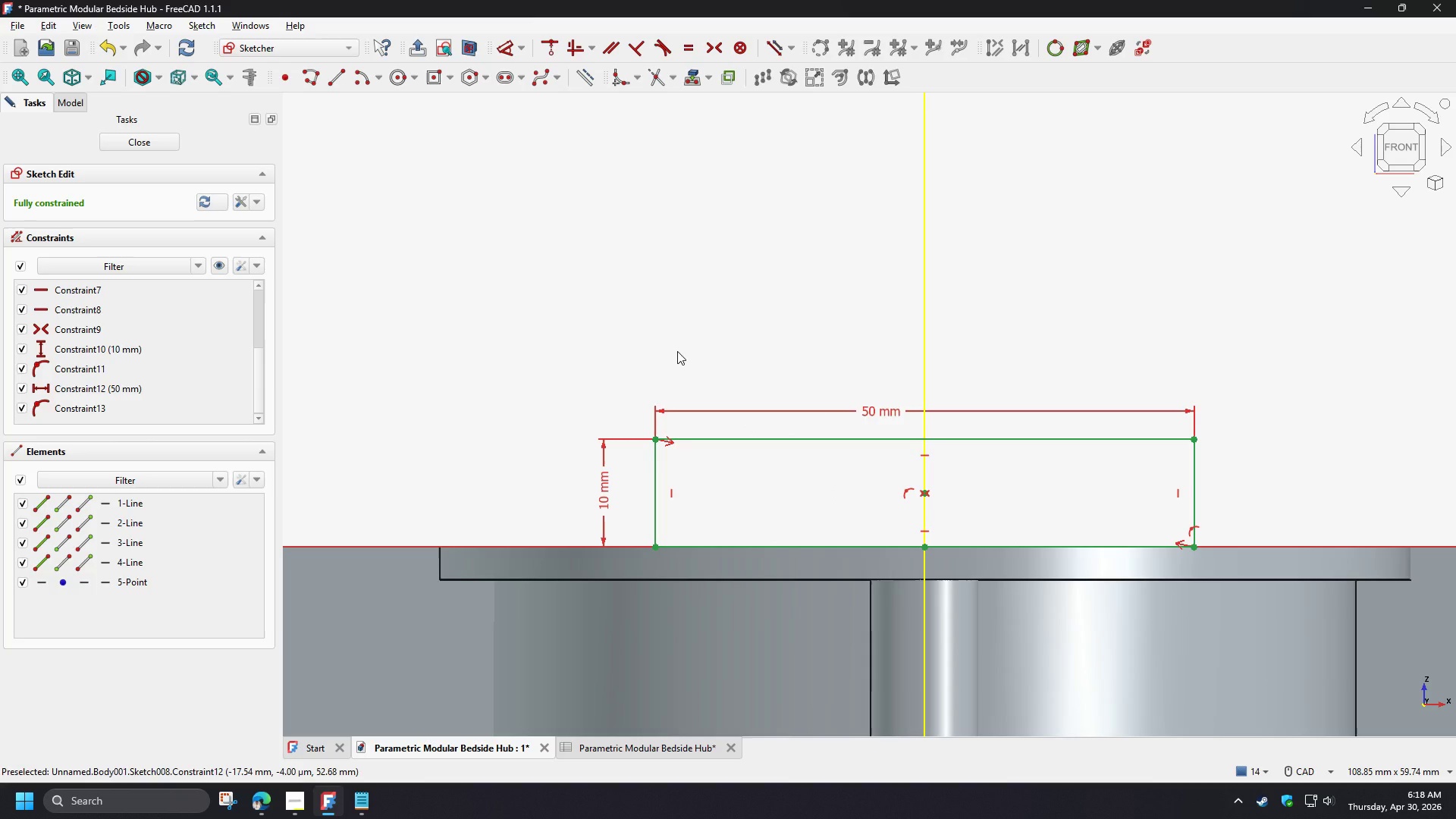 
left_click([677, 351])
 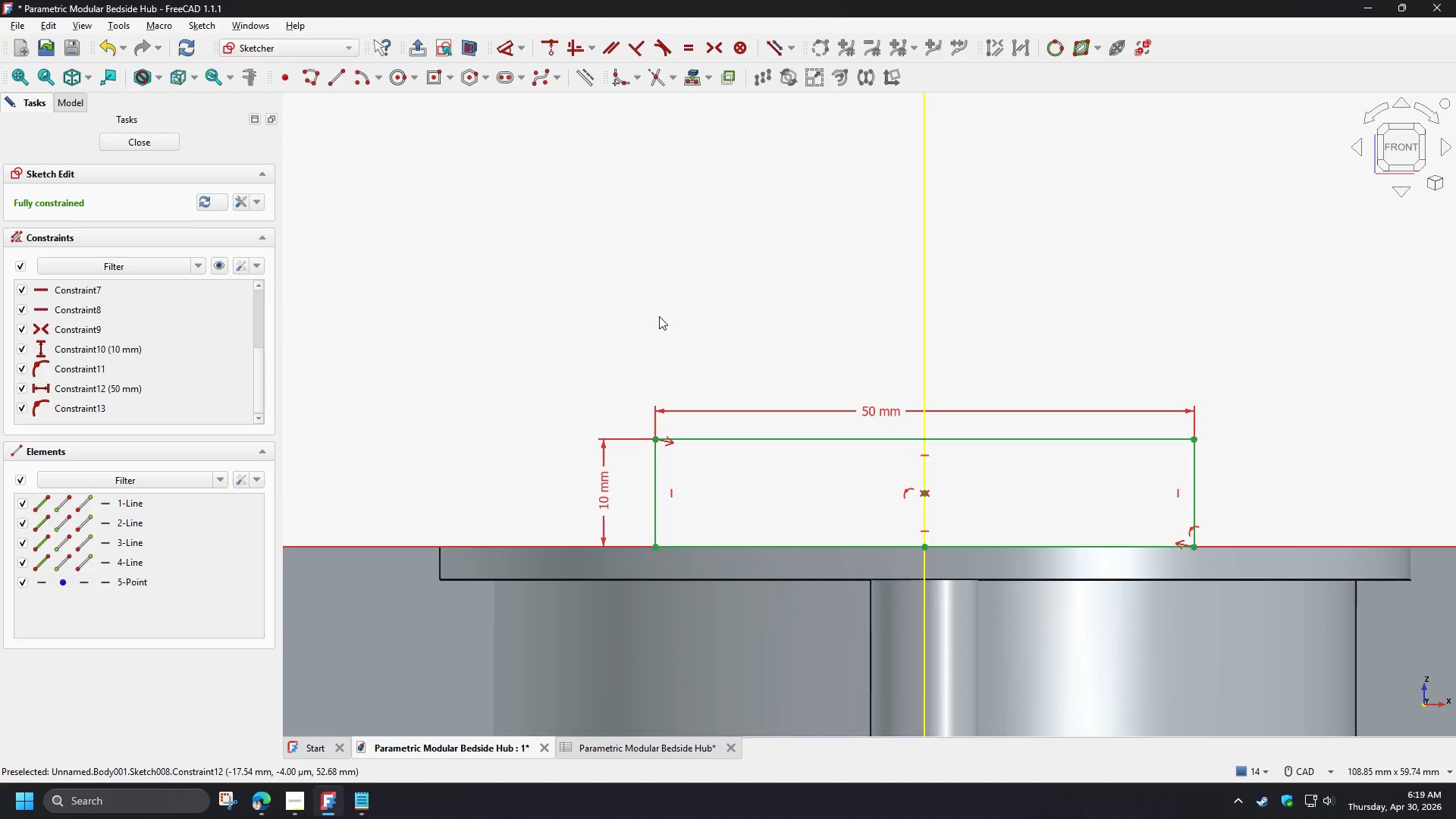 
wait(6.01)
 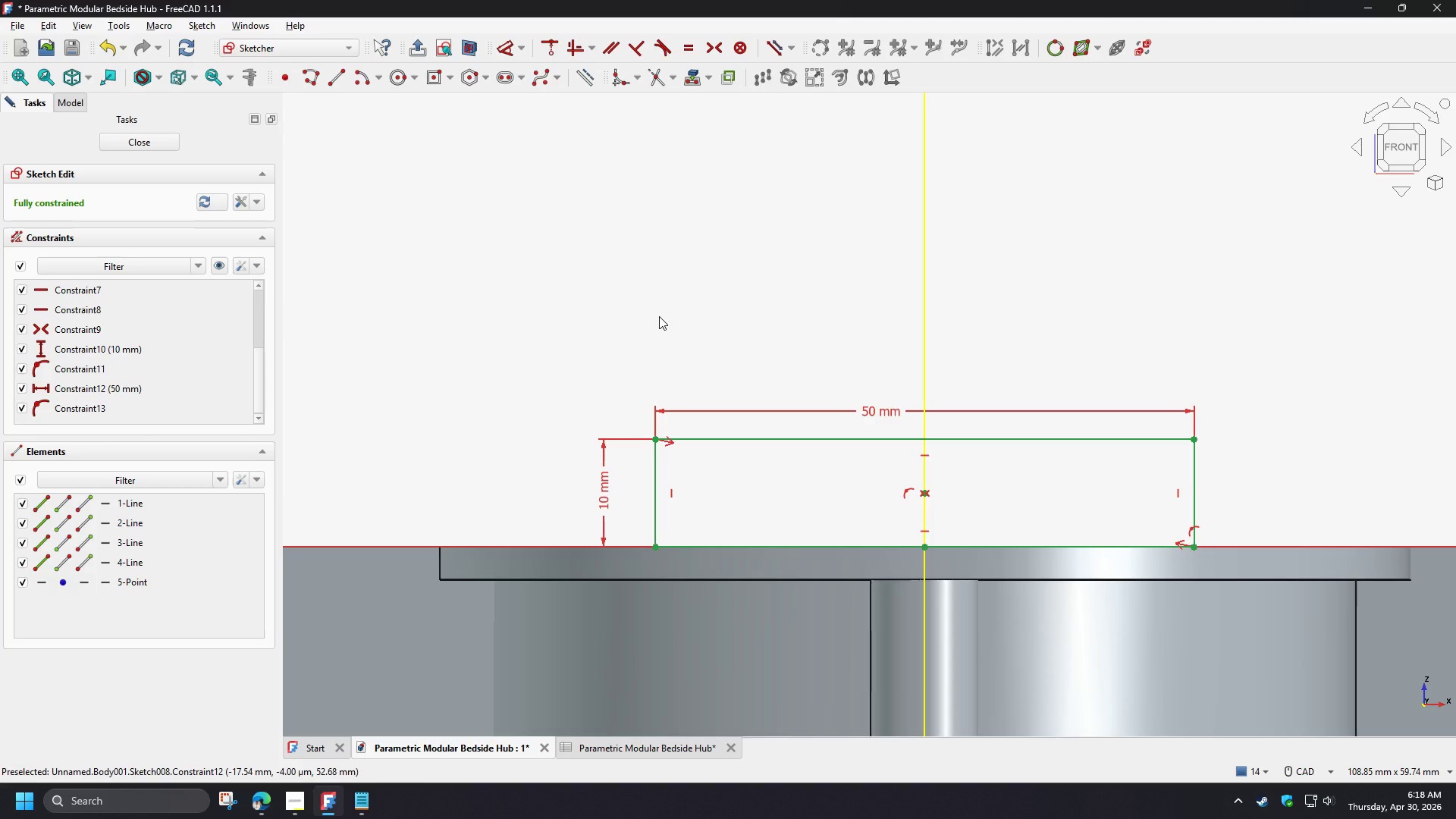 
left_click_drag(start_coordinate=[733, 441], to_coordinate=[714, 340])
 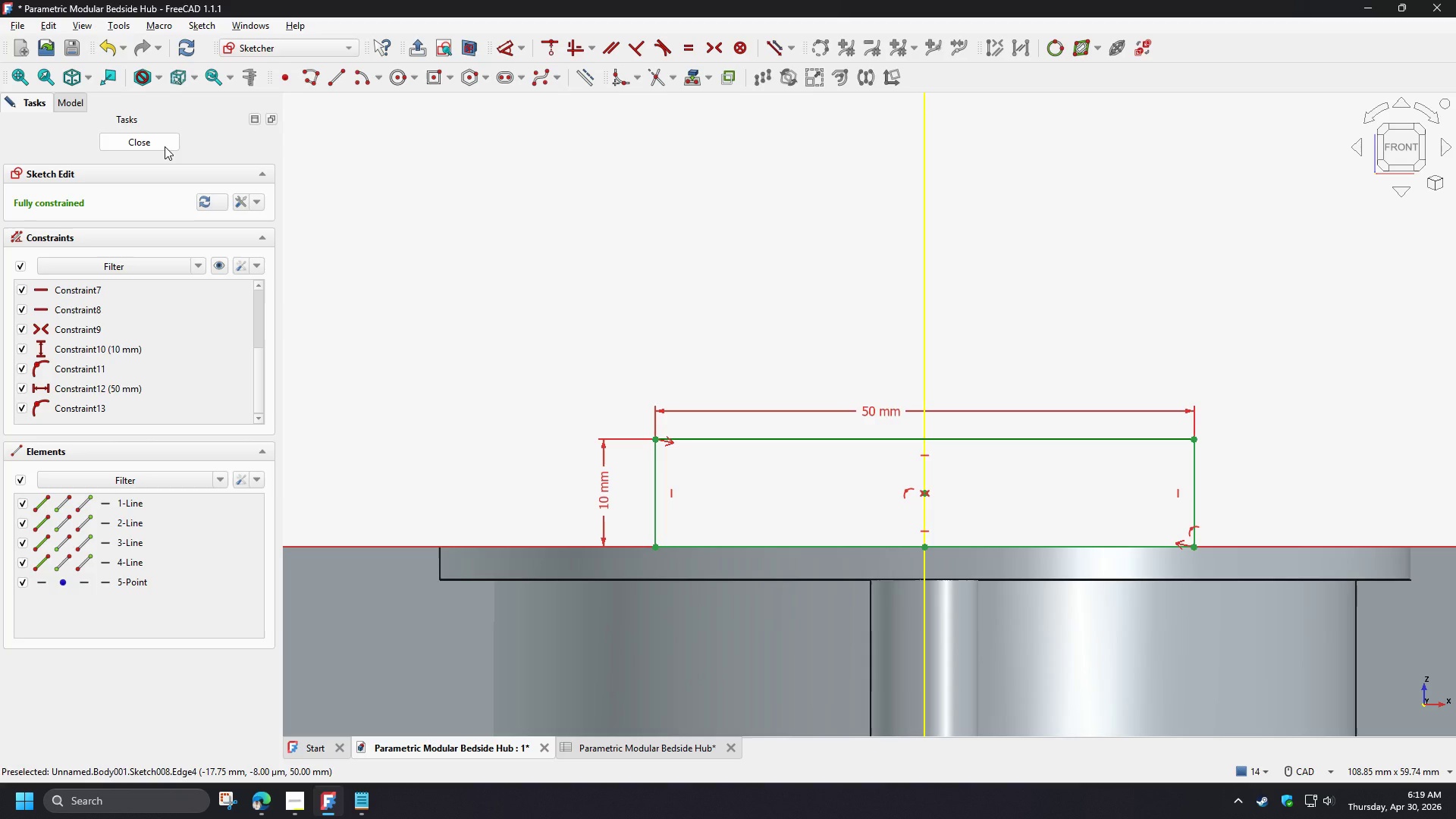 
wait(5.31)
 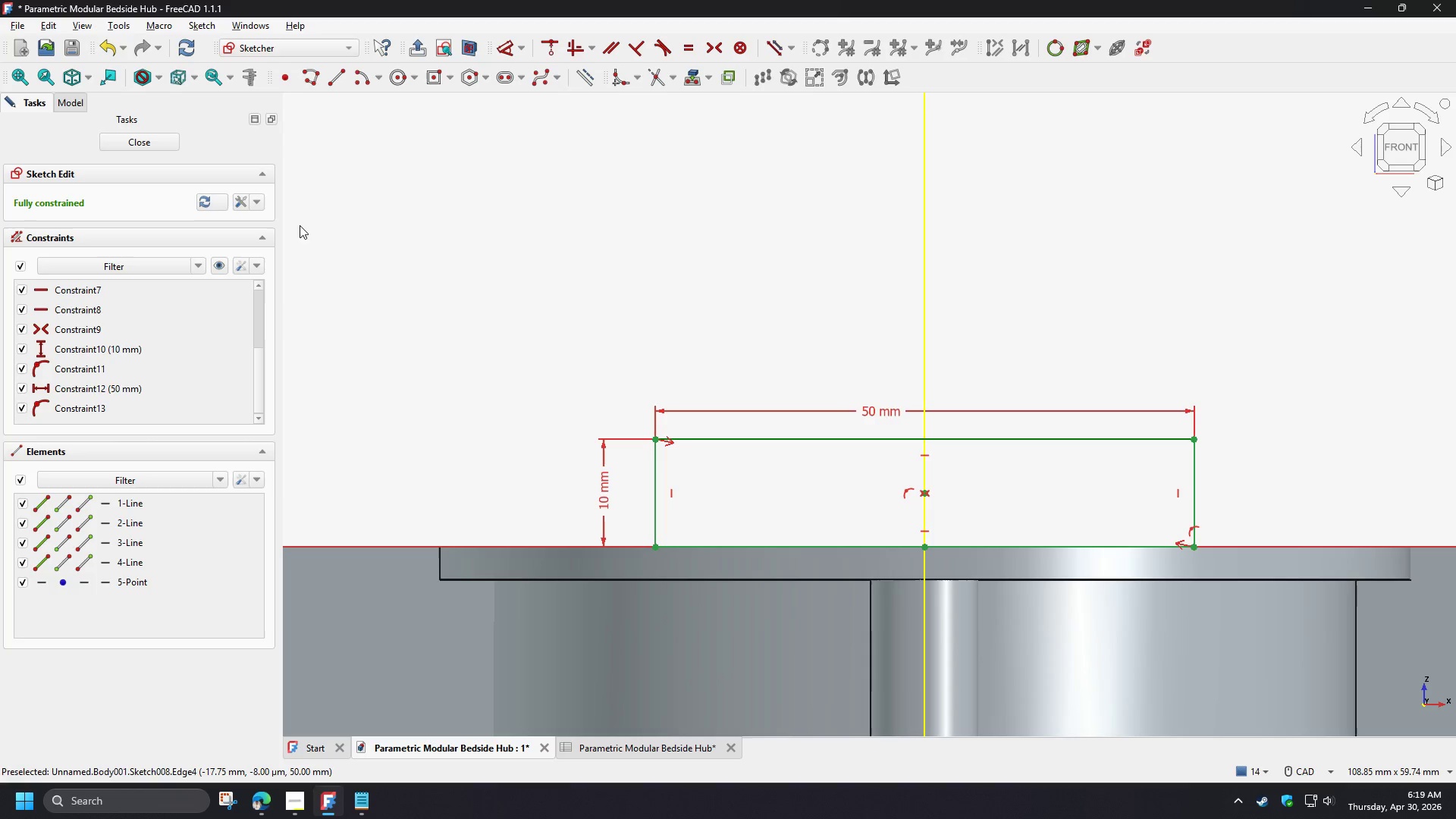 
left_click([165, 146])
 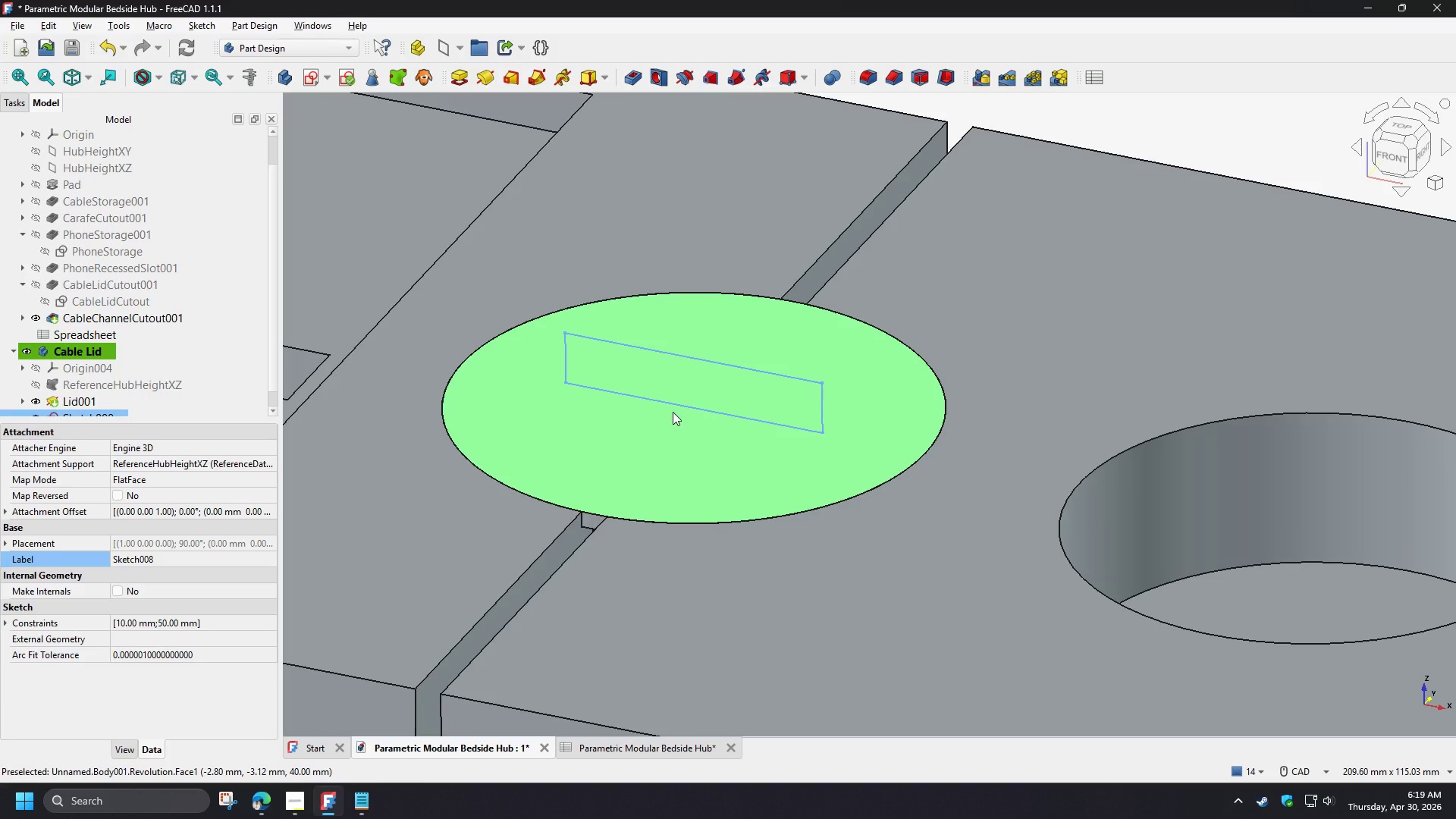 
wait(21.52)
 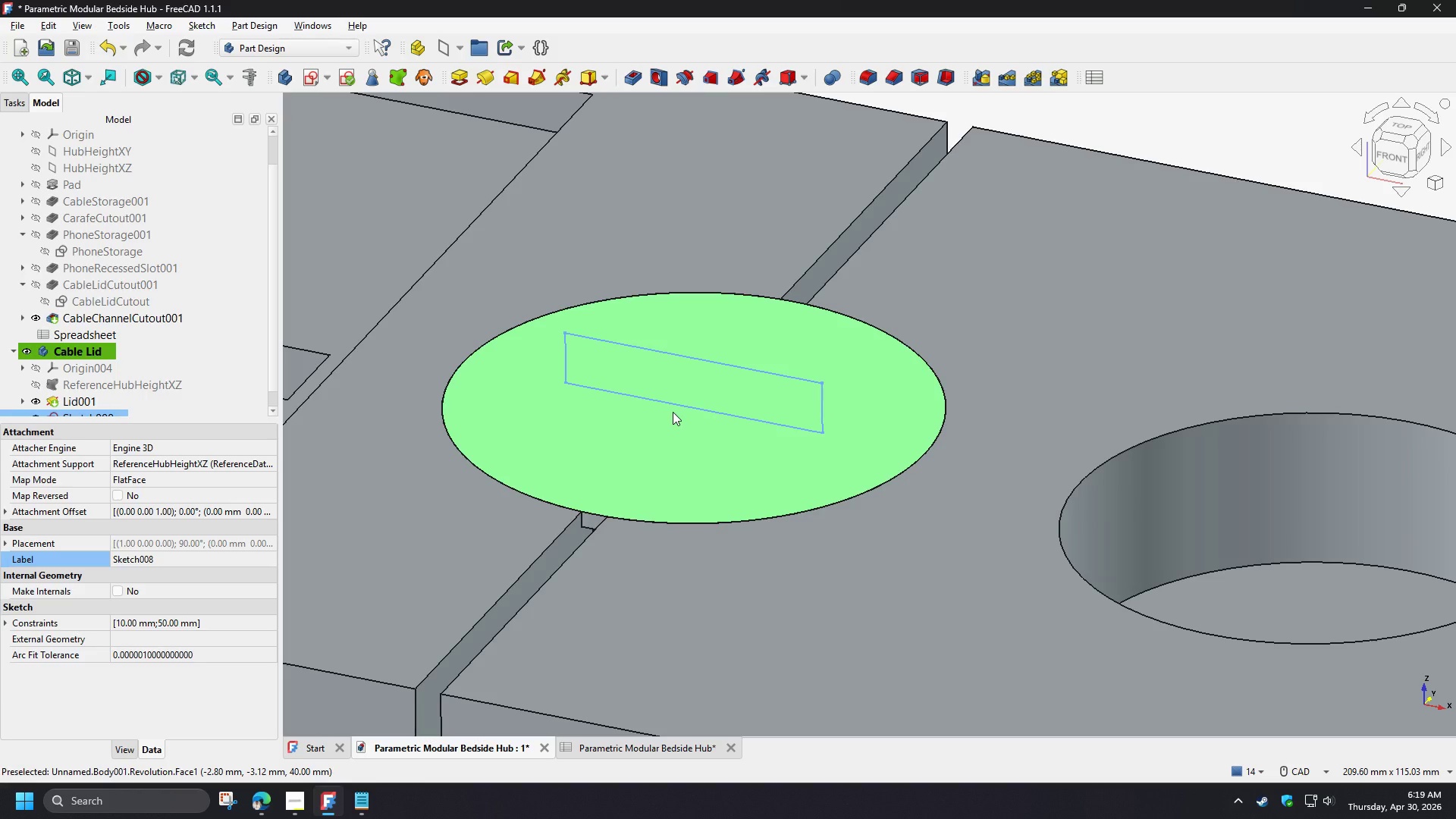 
scroll: coordinate [106, 278], scroll_direction: down, amount: 3.0
 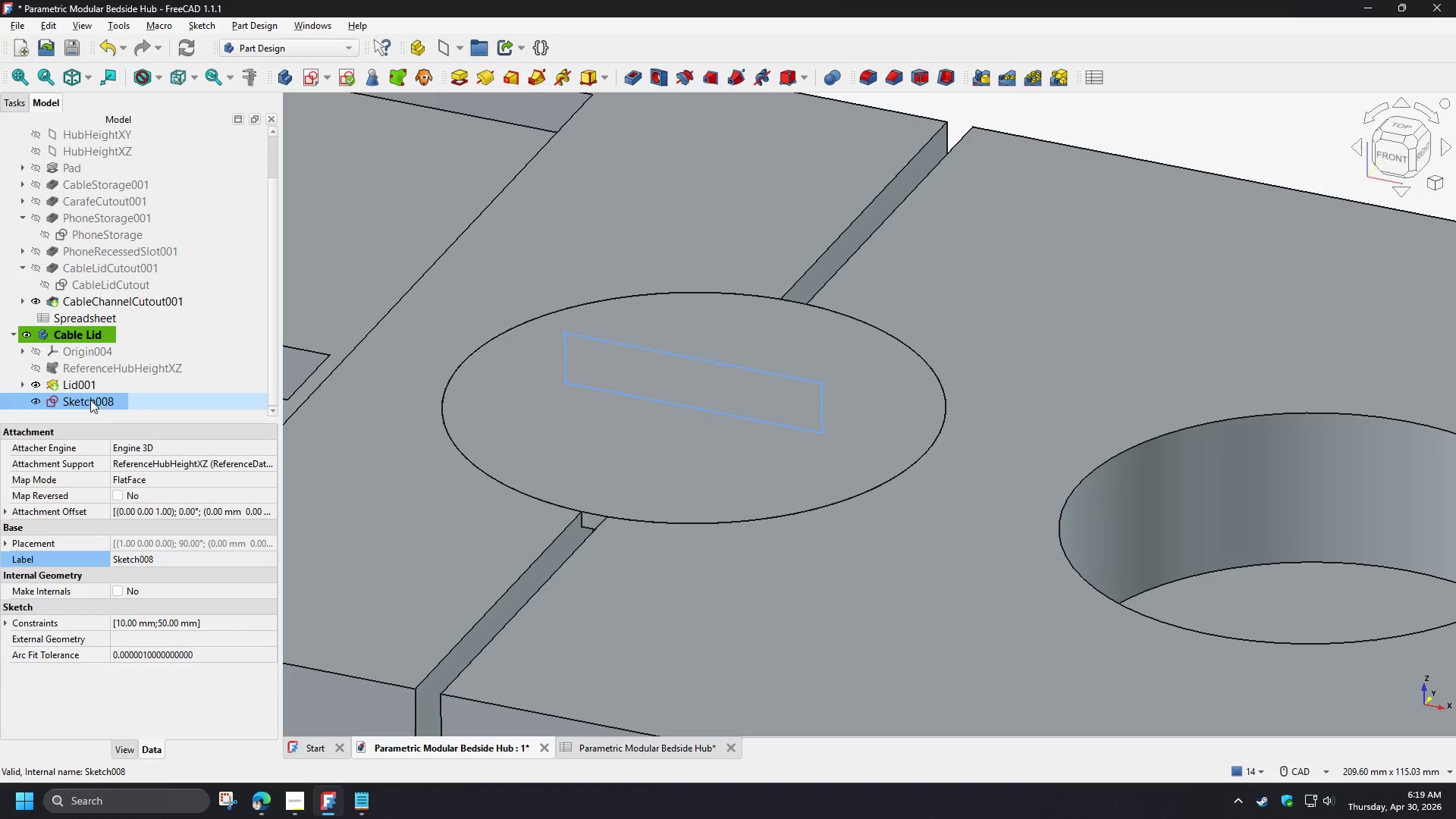 
left_click([90, 400])
 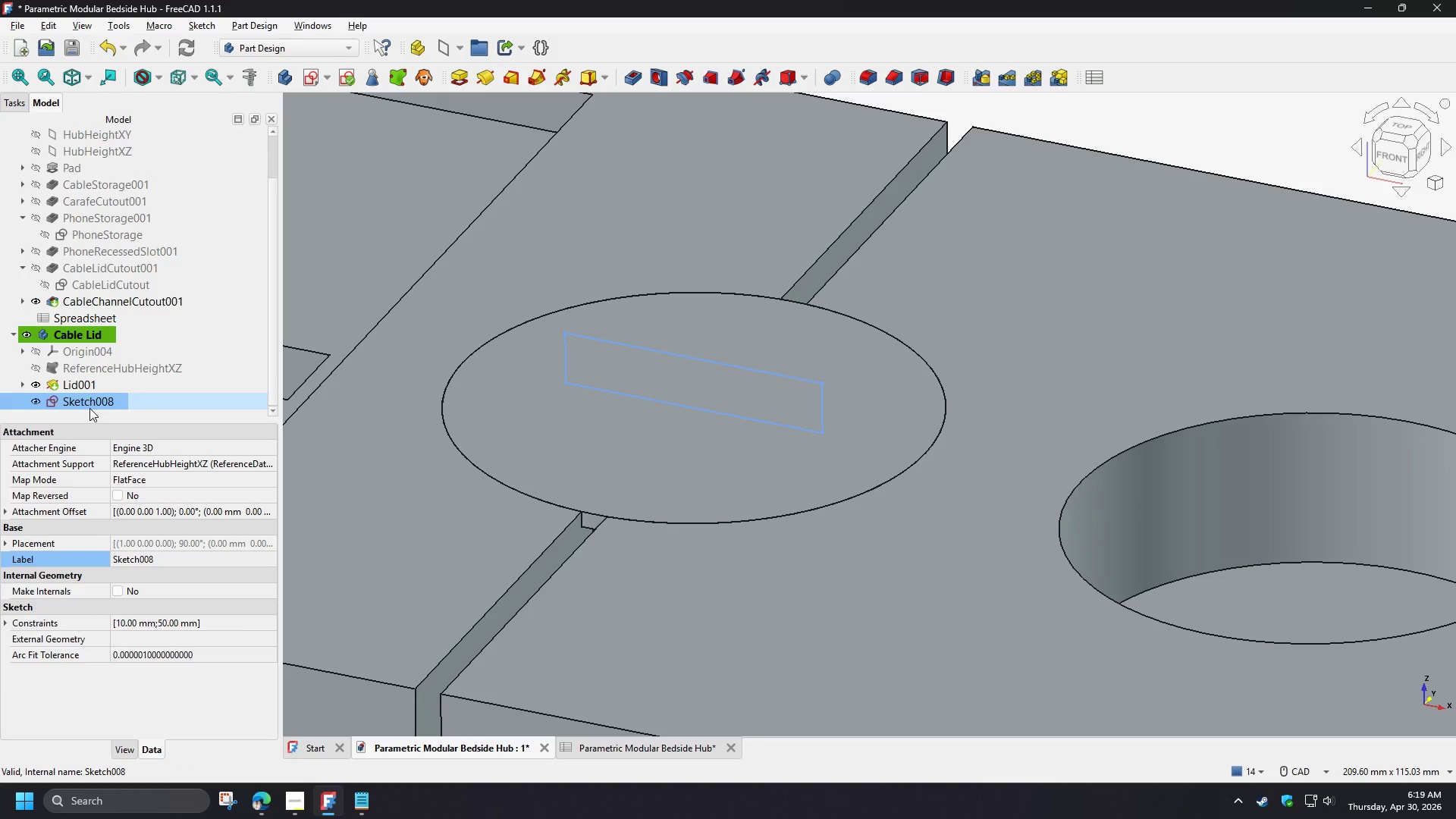 
type([F2]LidGrip)
 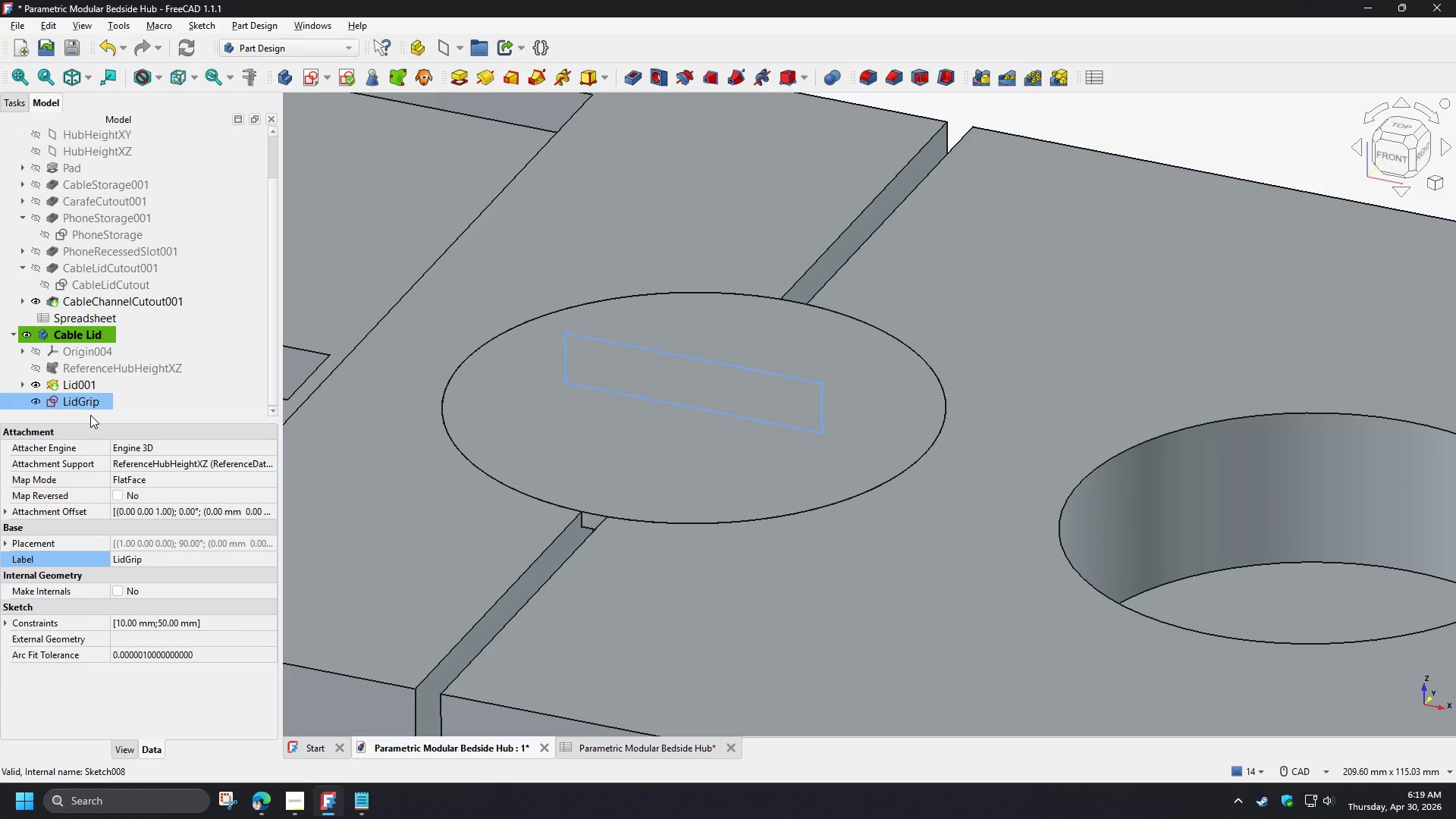 
 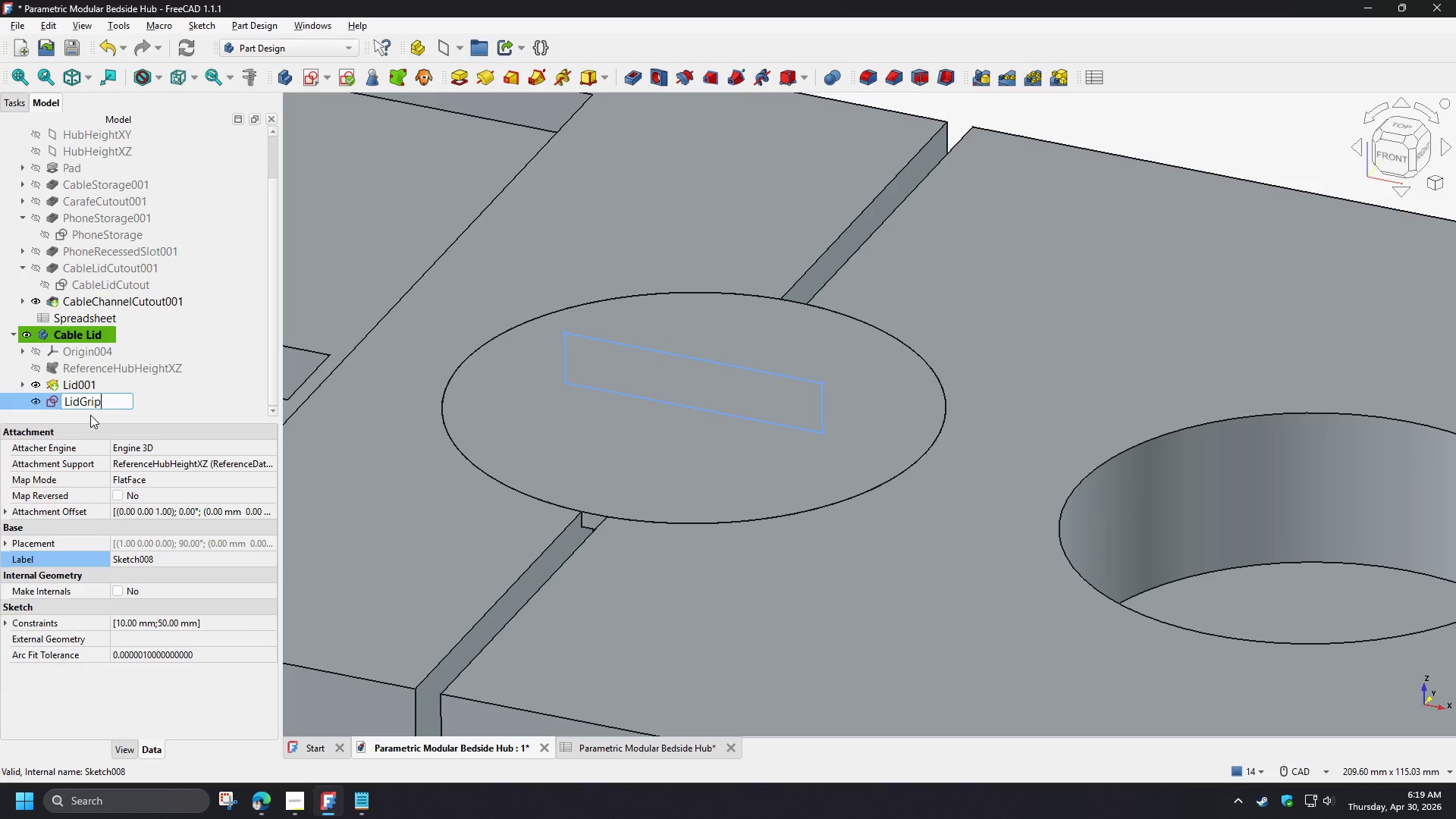 
key(Enter)
 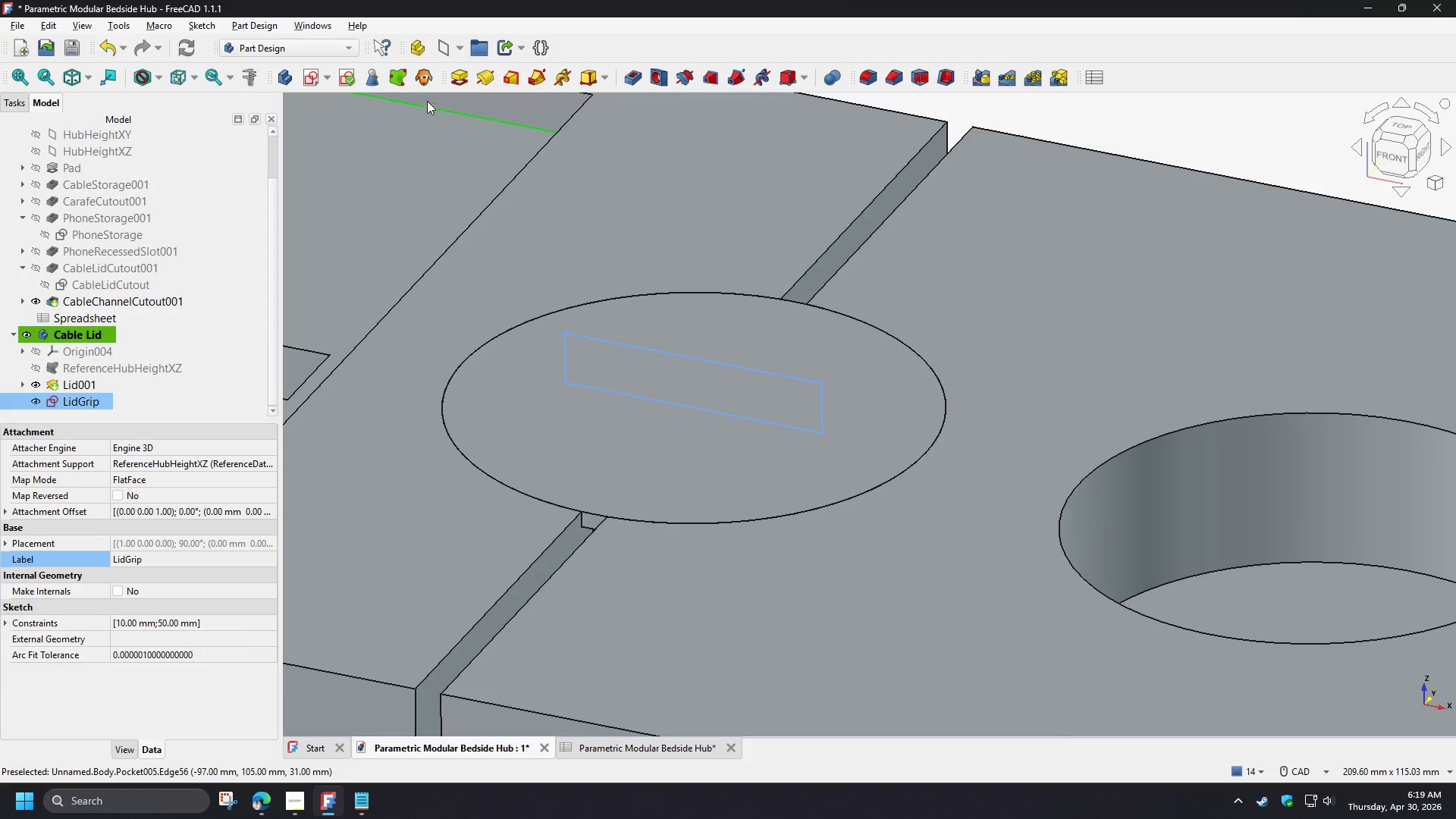 
left_click([457, 80])
 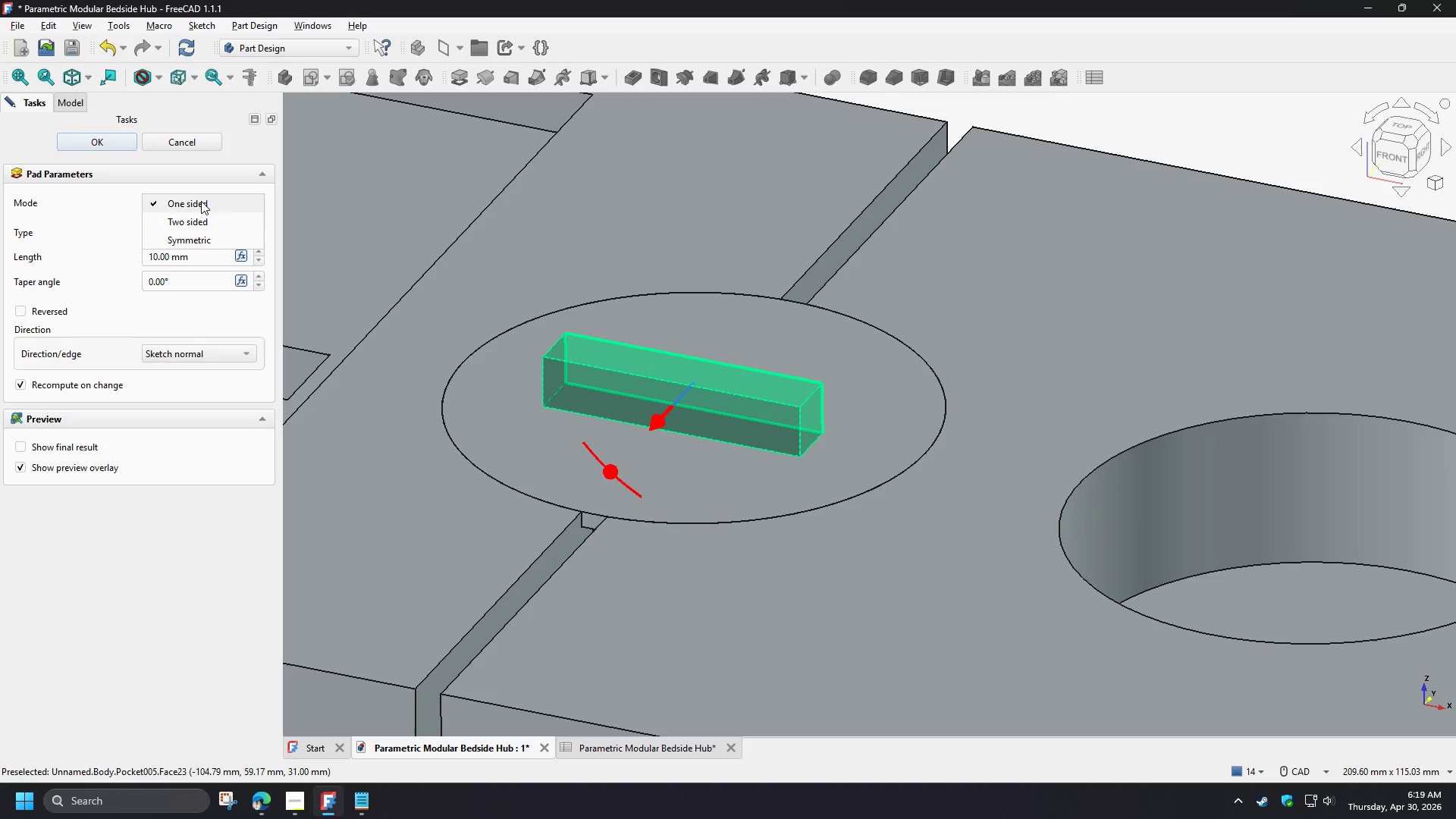 
left_click([187, 240])
 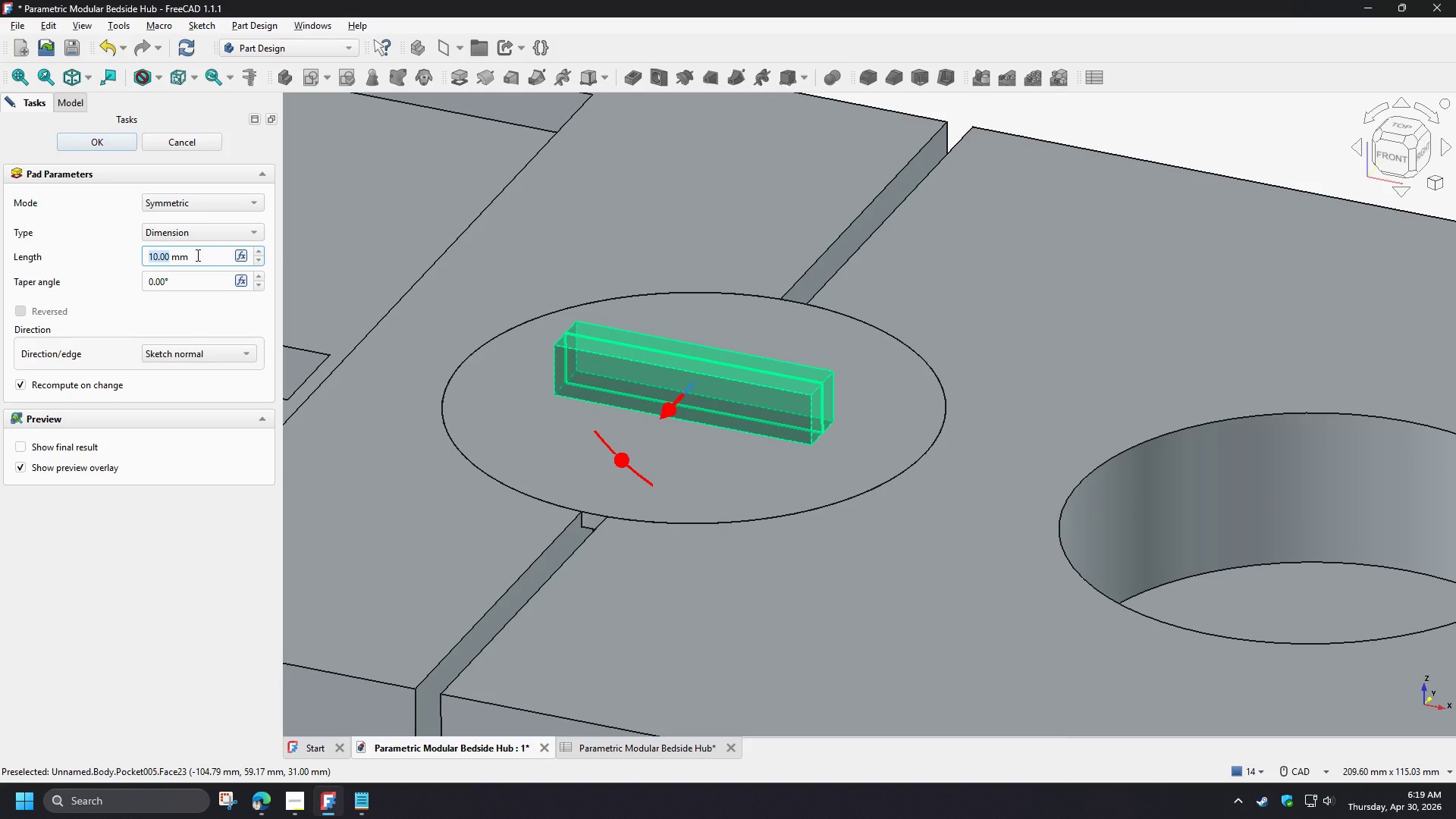 
key(Numpad5)
 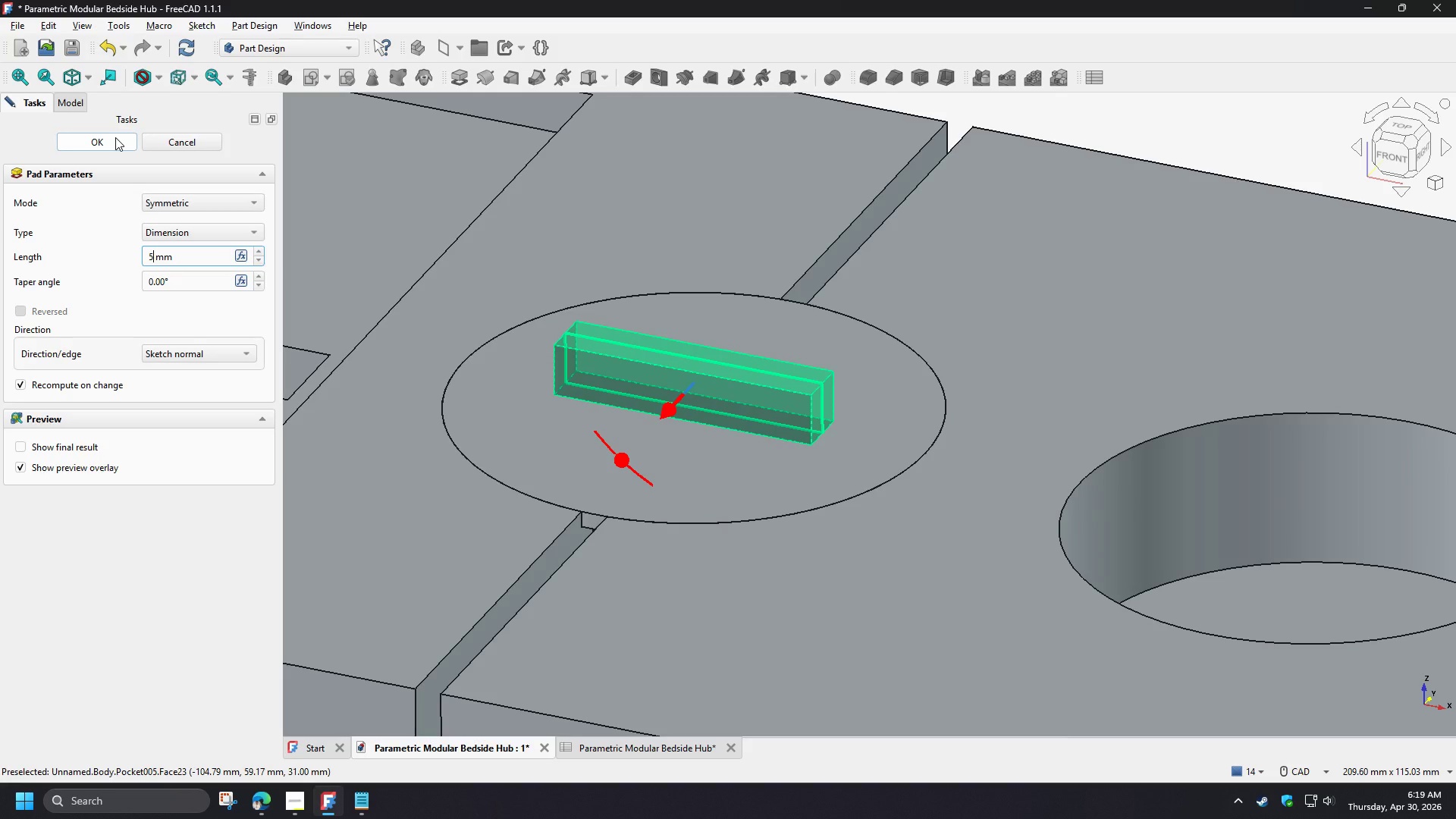 
left_click([115, 137])
 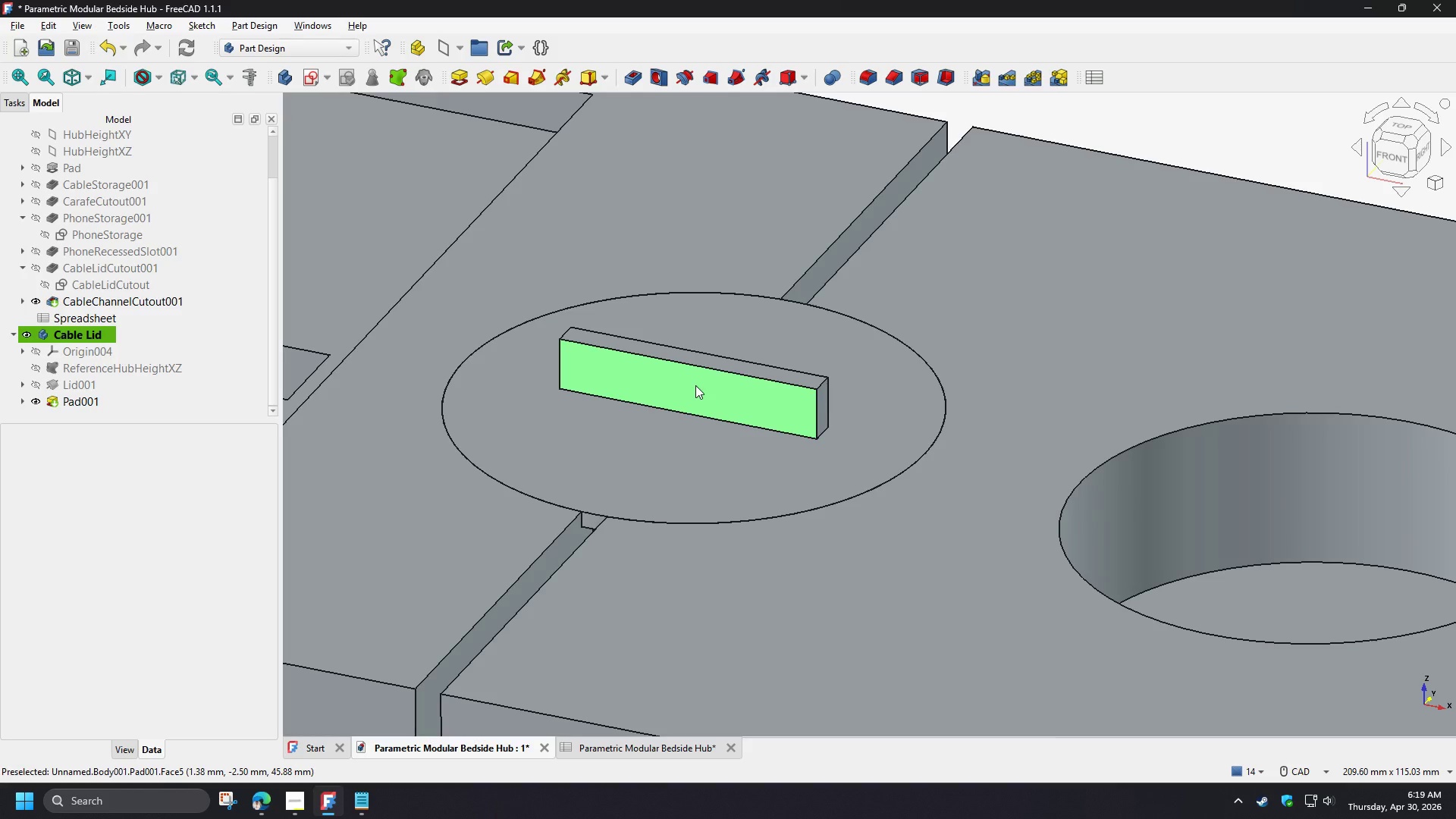 
wait(5.53)
 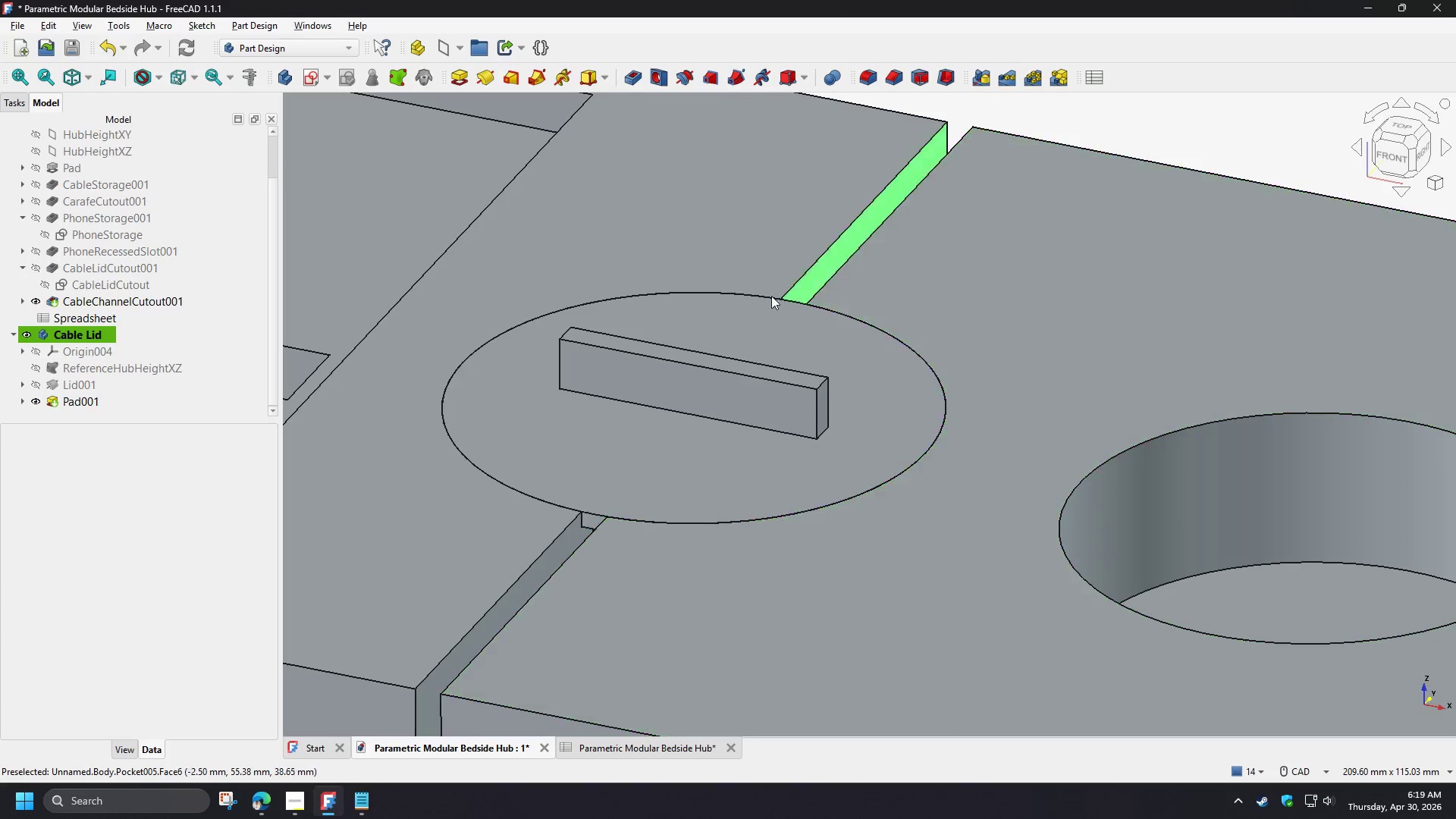 
scroll: coordinate [138, 404], scroll_direction: down, amount: 3.0
 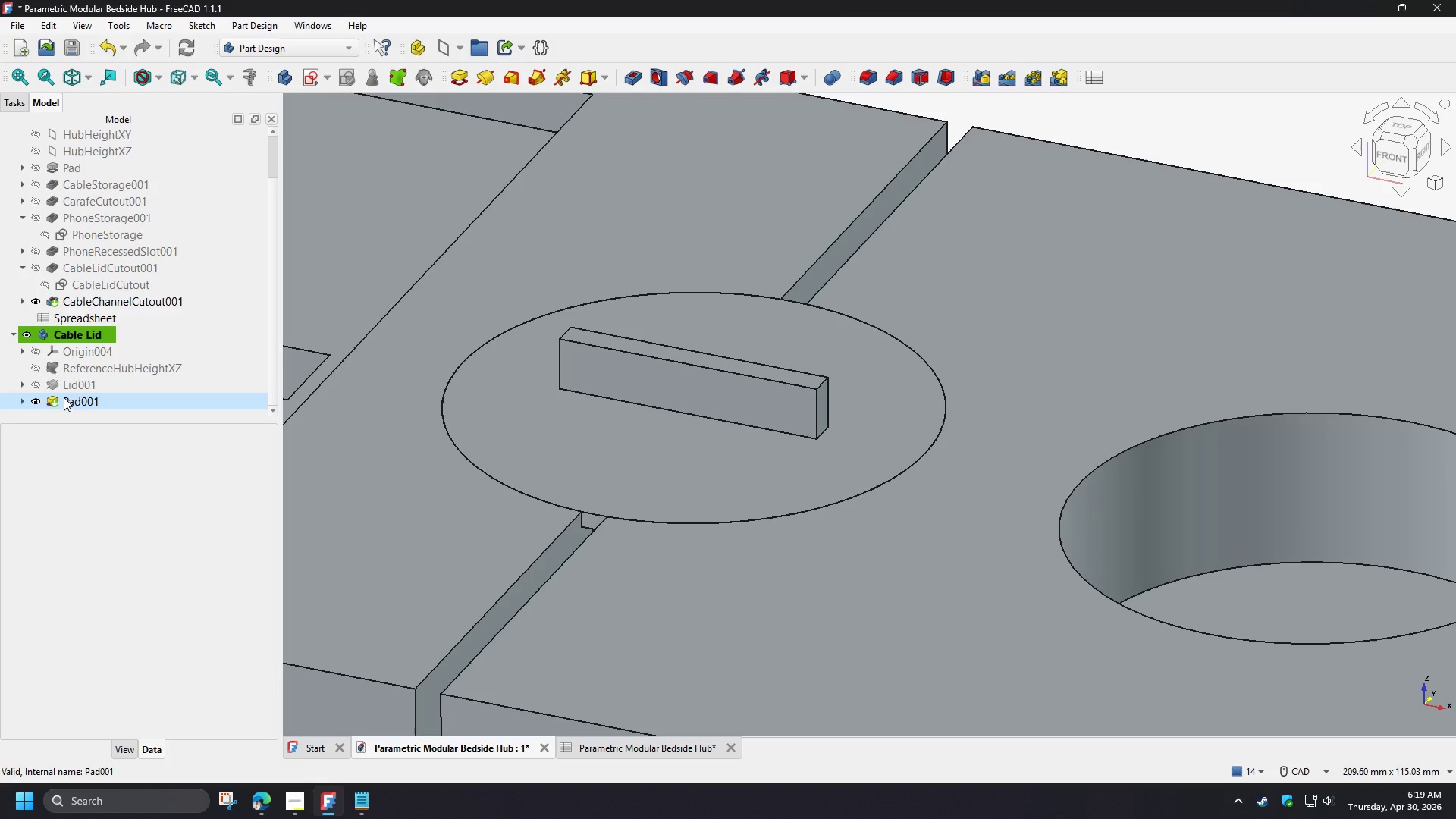 
left_click([82, 400])
 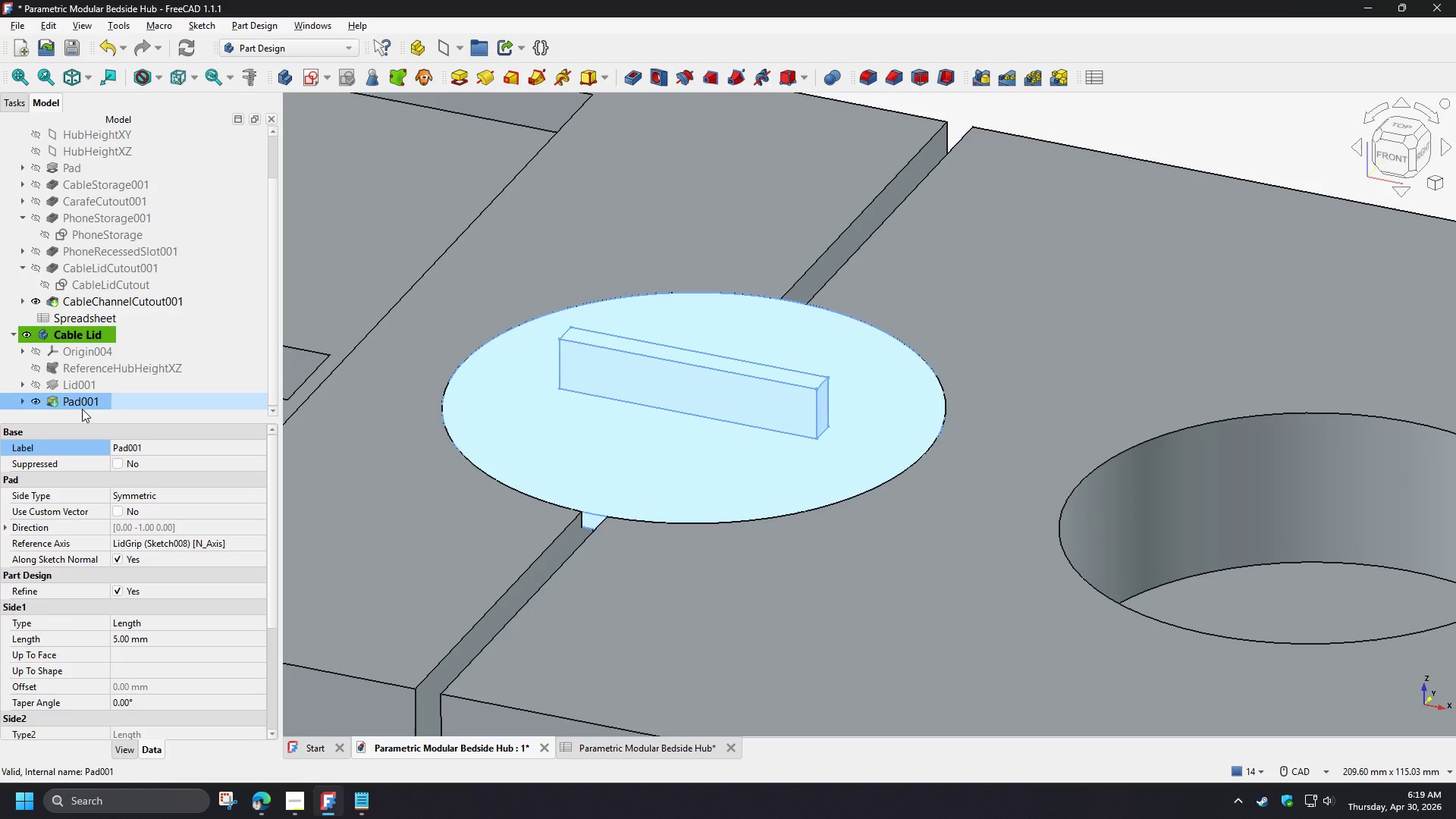 
type([F2]L:=)
key(Backspace)
key(Backspace)
key(Backspace)
type(LidGrip)
key(NumpadEnter)
 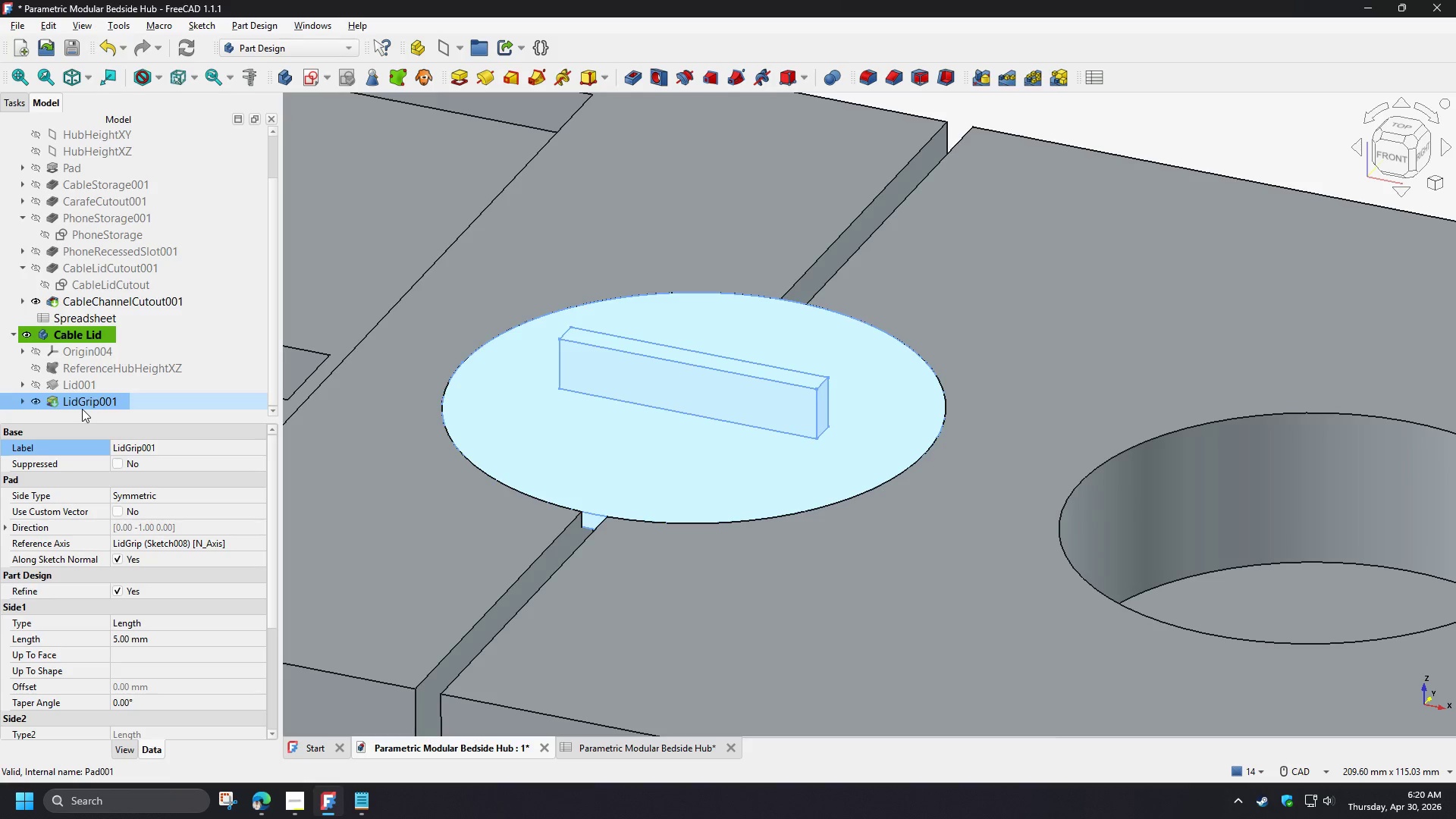 
left_click([1109, 117])
 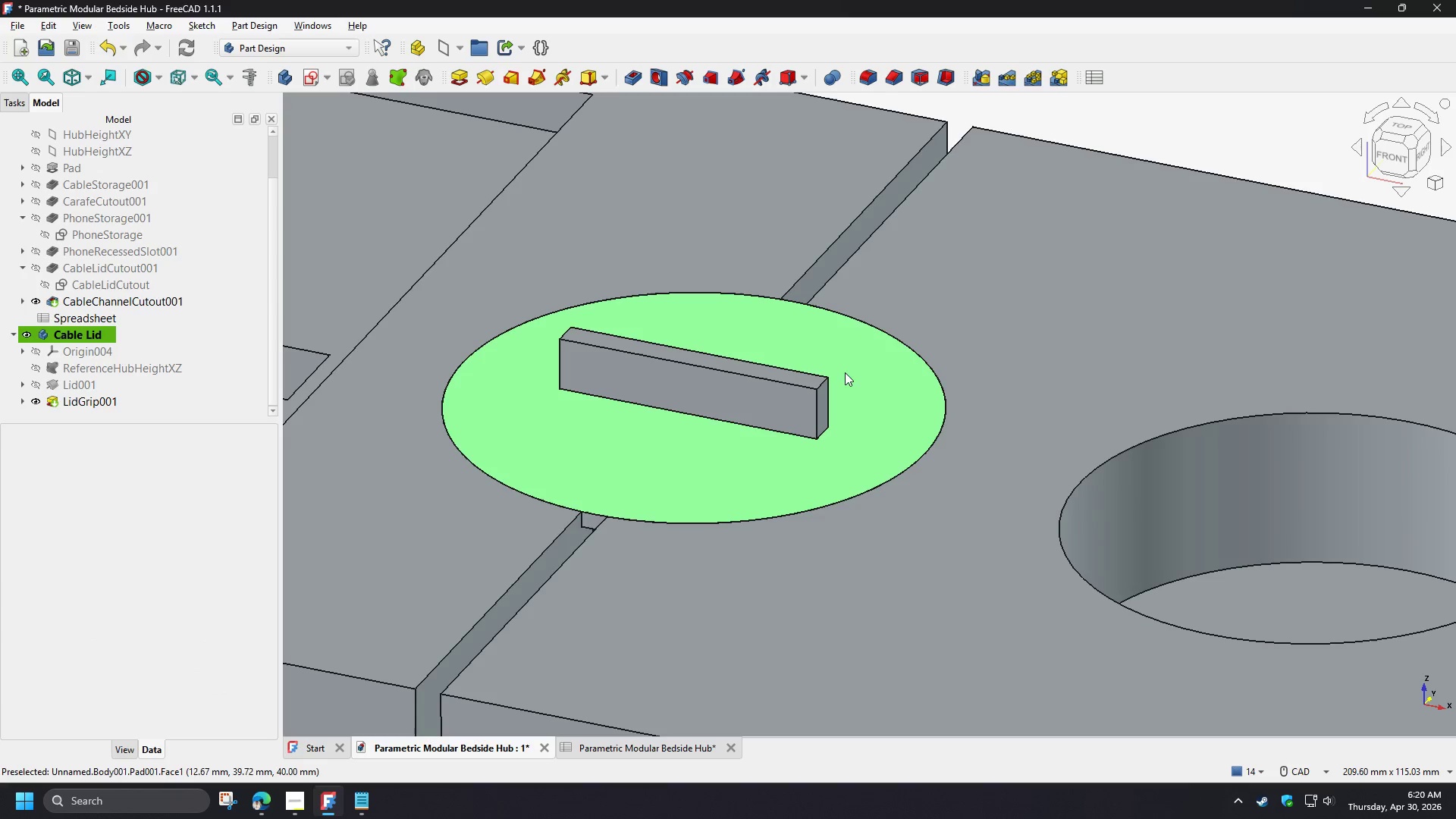 
key(Control+S)
 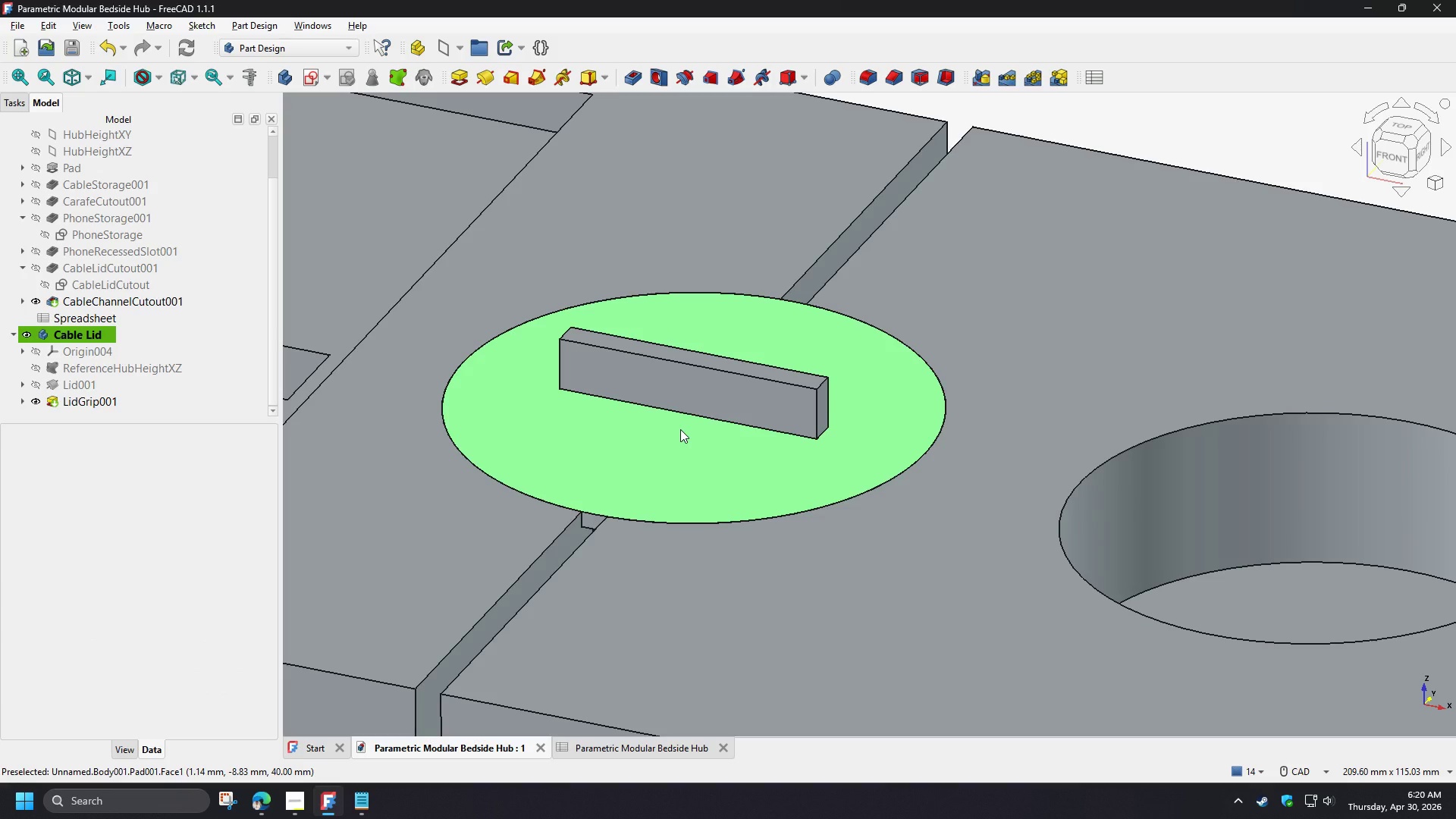 
wait(34.89)
 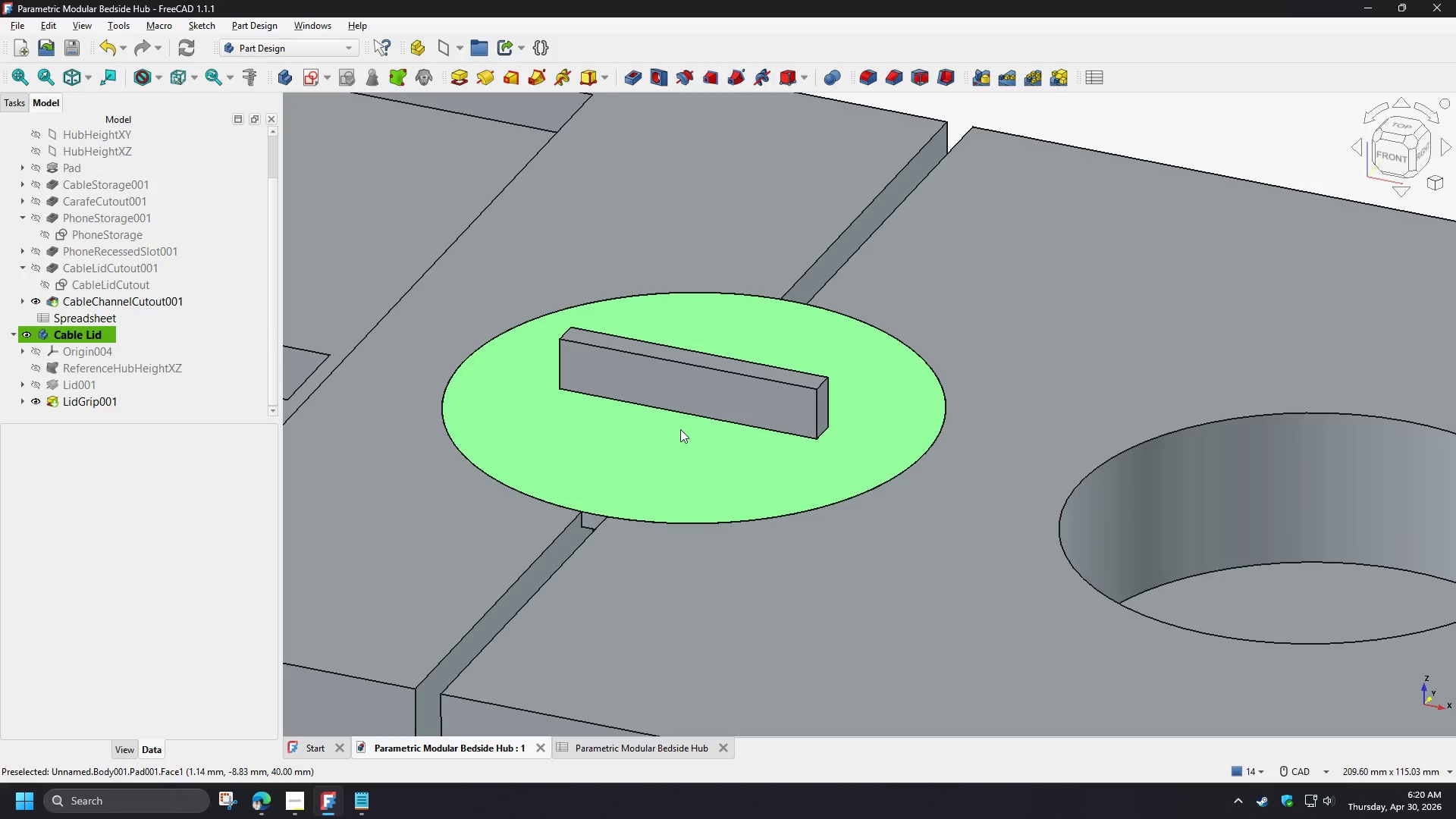 
scroll: coordinate [124, 350], scroll_direction: up, amount: 4.0
 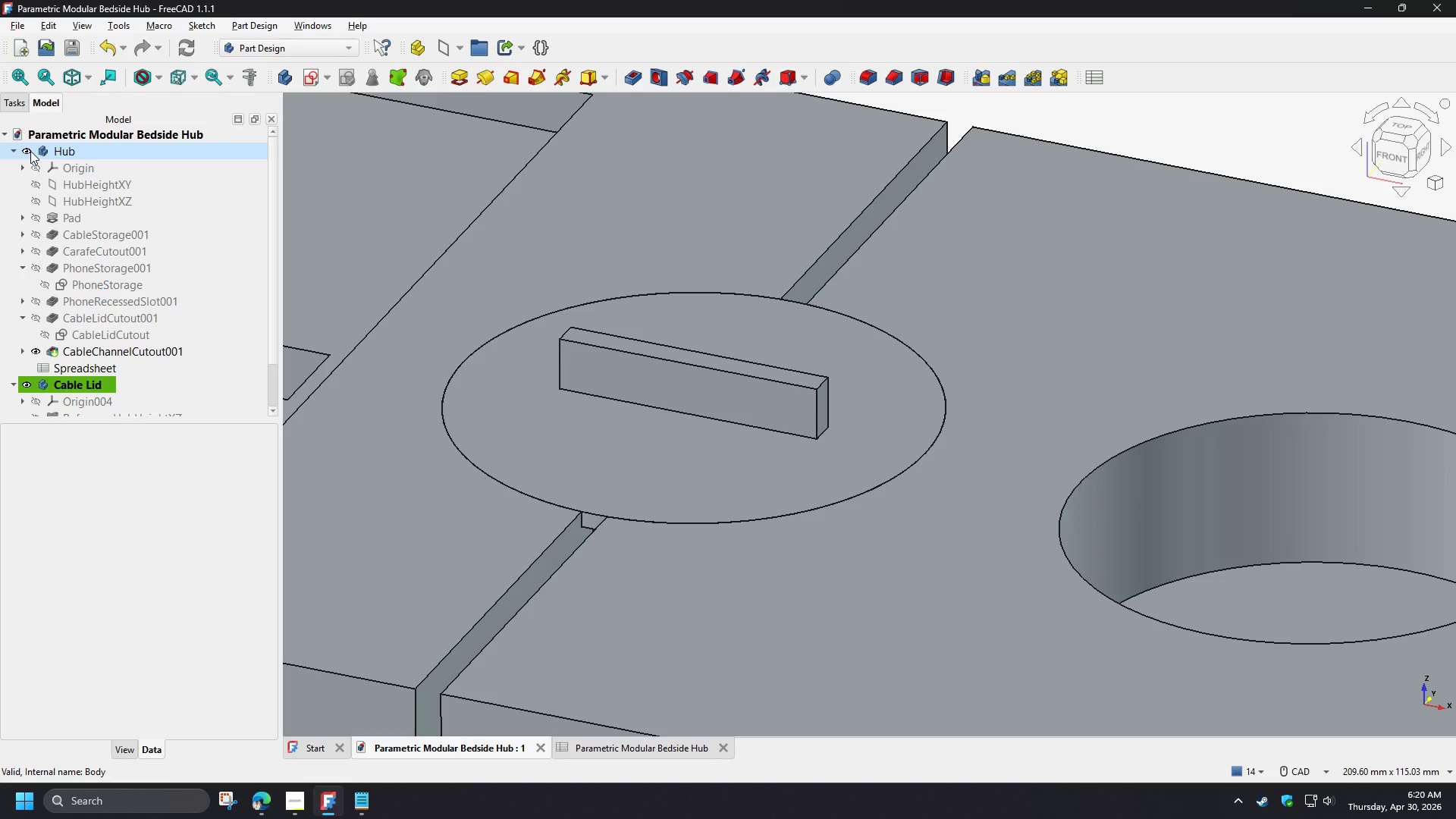 
left_click([30, 151])
 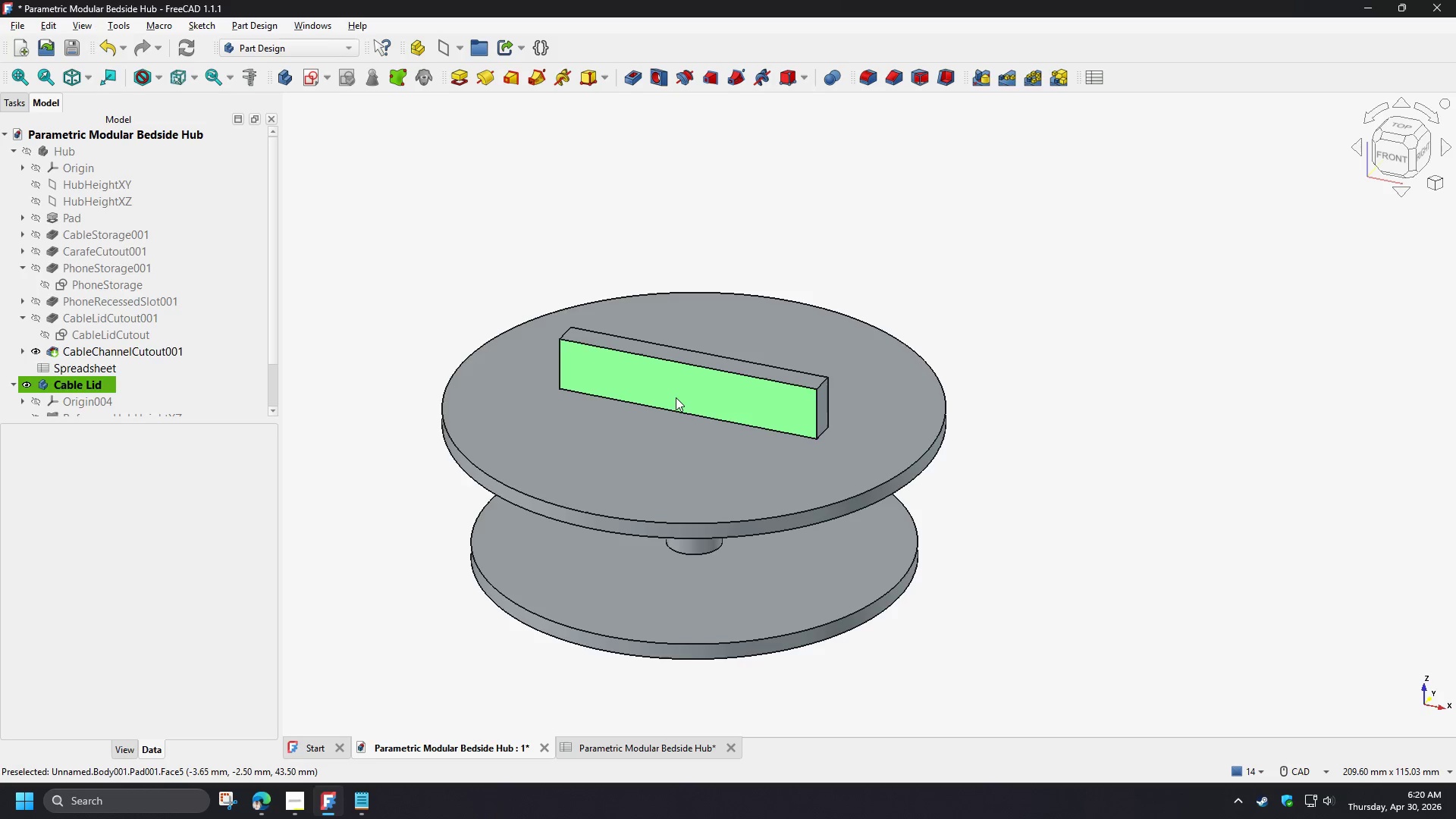 
scroll: coordinate [682, 399], scroll_direction: down, amount: 3.0
 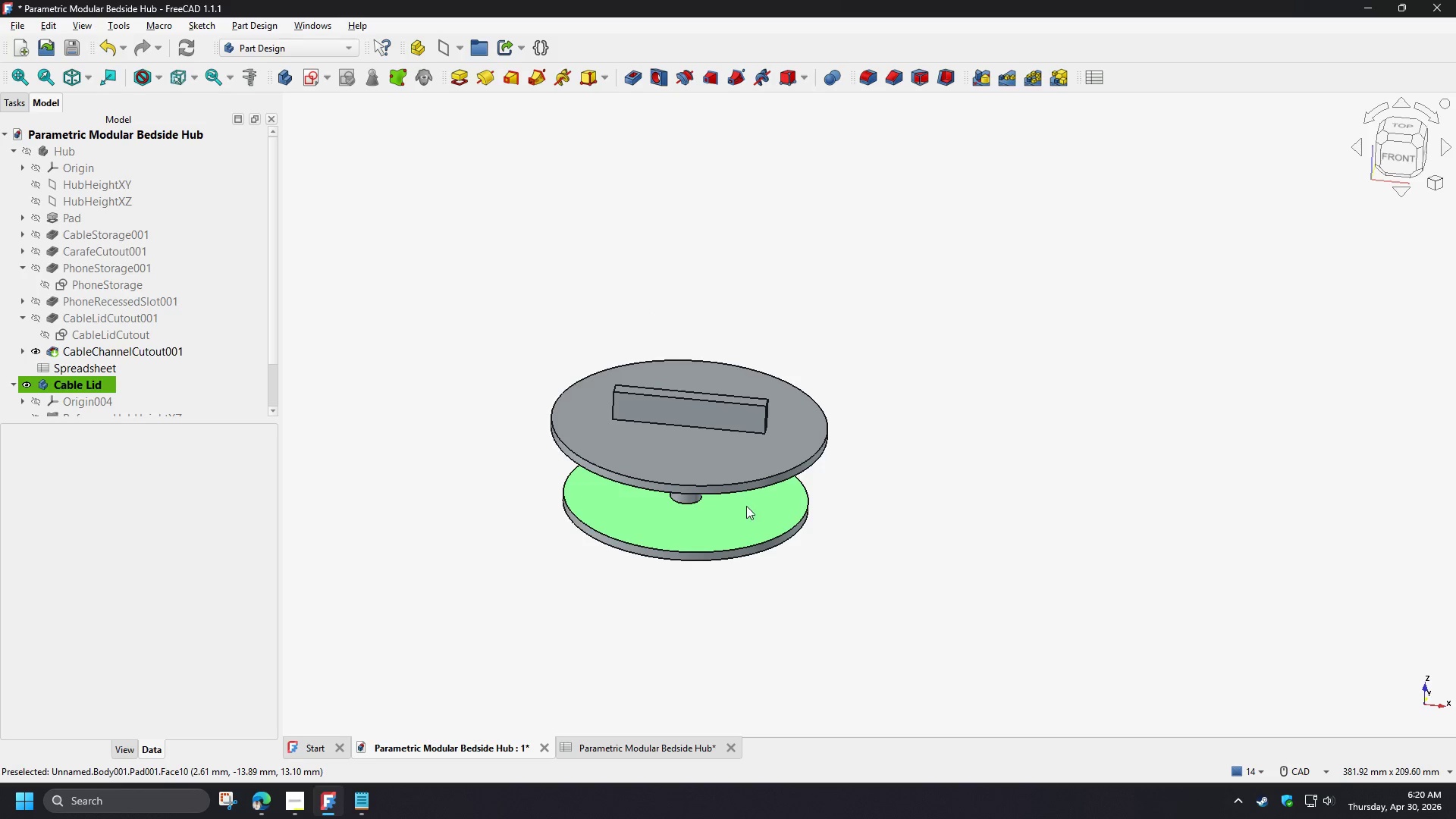 
left_click([912, 507])
 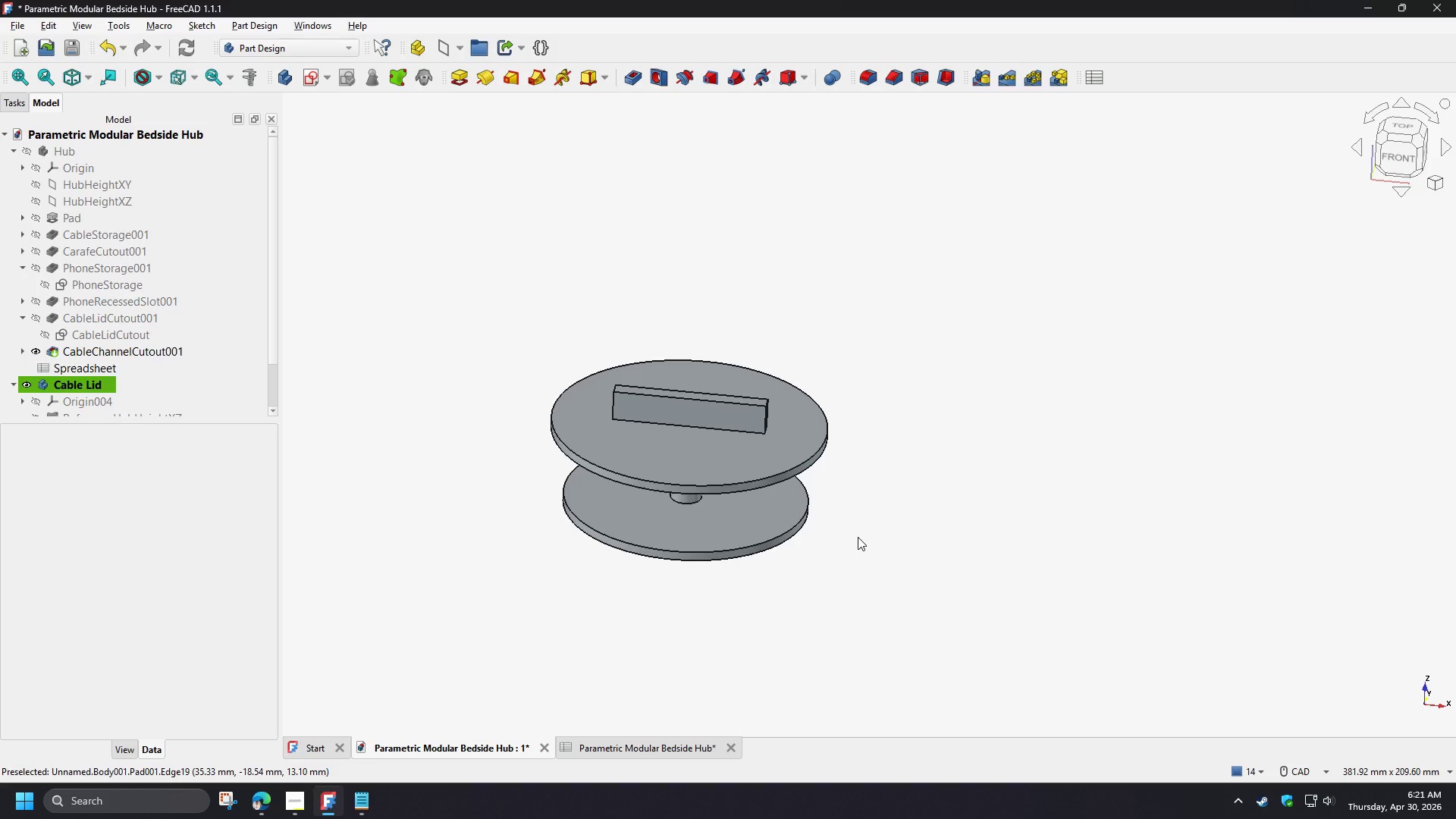 
wait(49.69)
 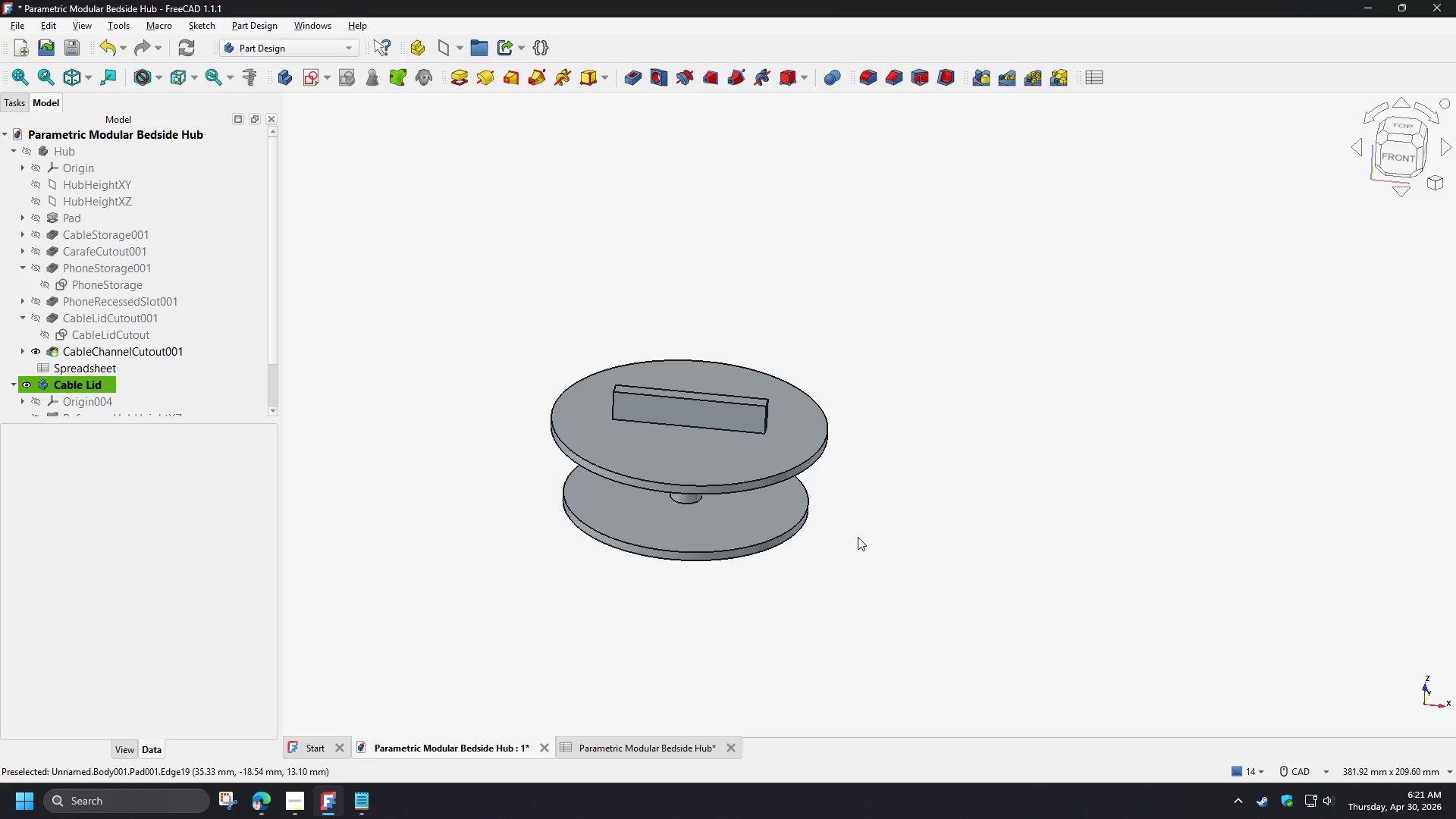 
scroll: coordinate [208, 394], scroll_direction: down, amount: 3.0
 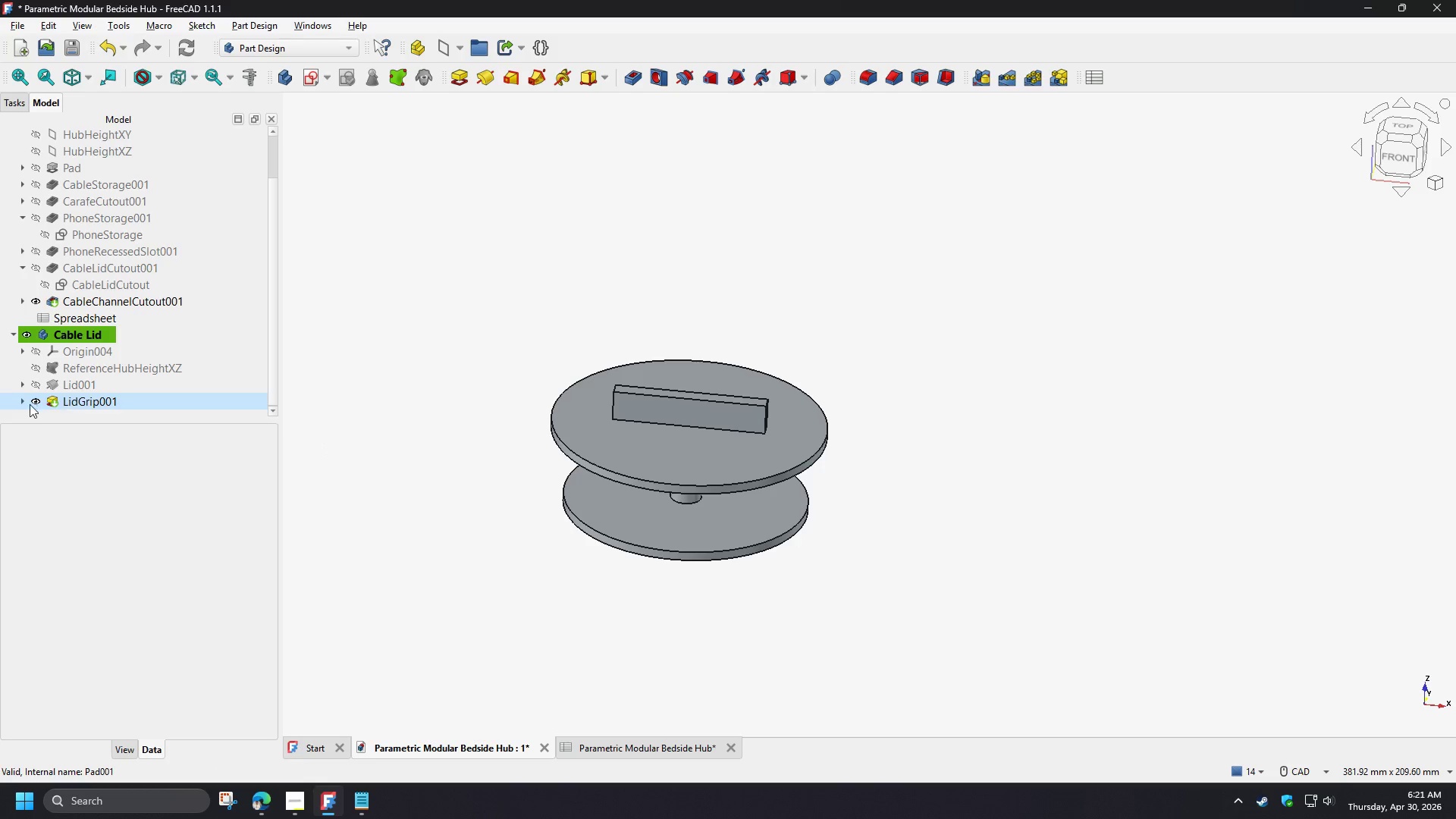 
left_click([20, 399])
 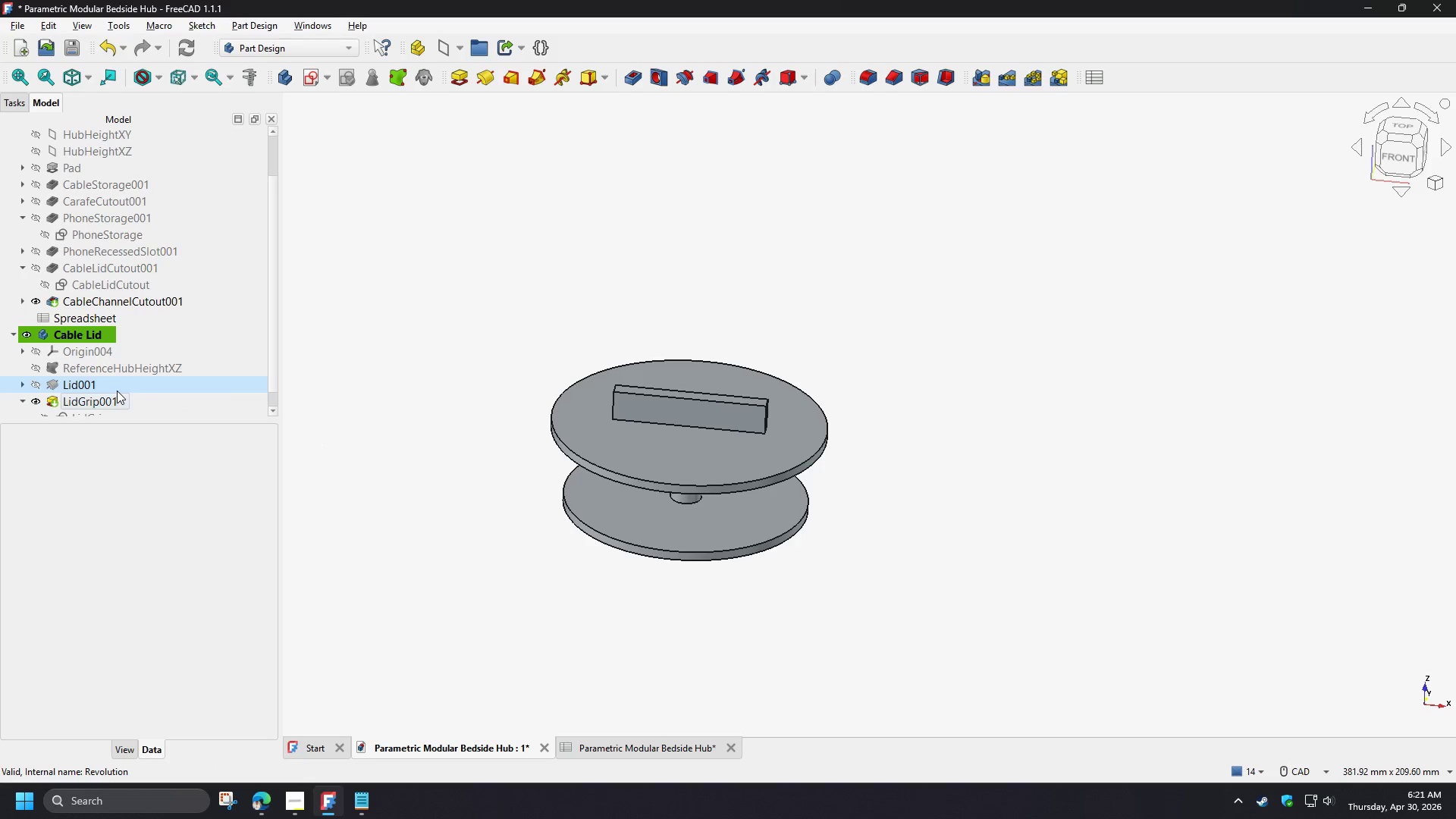 
scroll: coordinate [117, 391], scroll_direction: down, amount: 3.0
 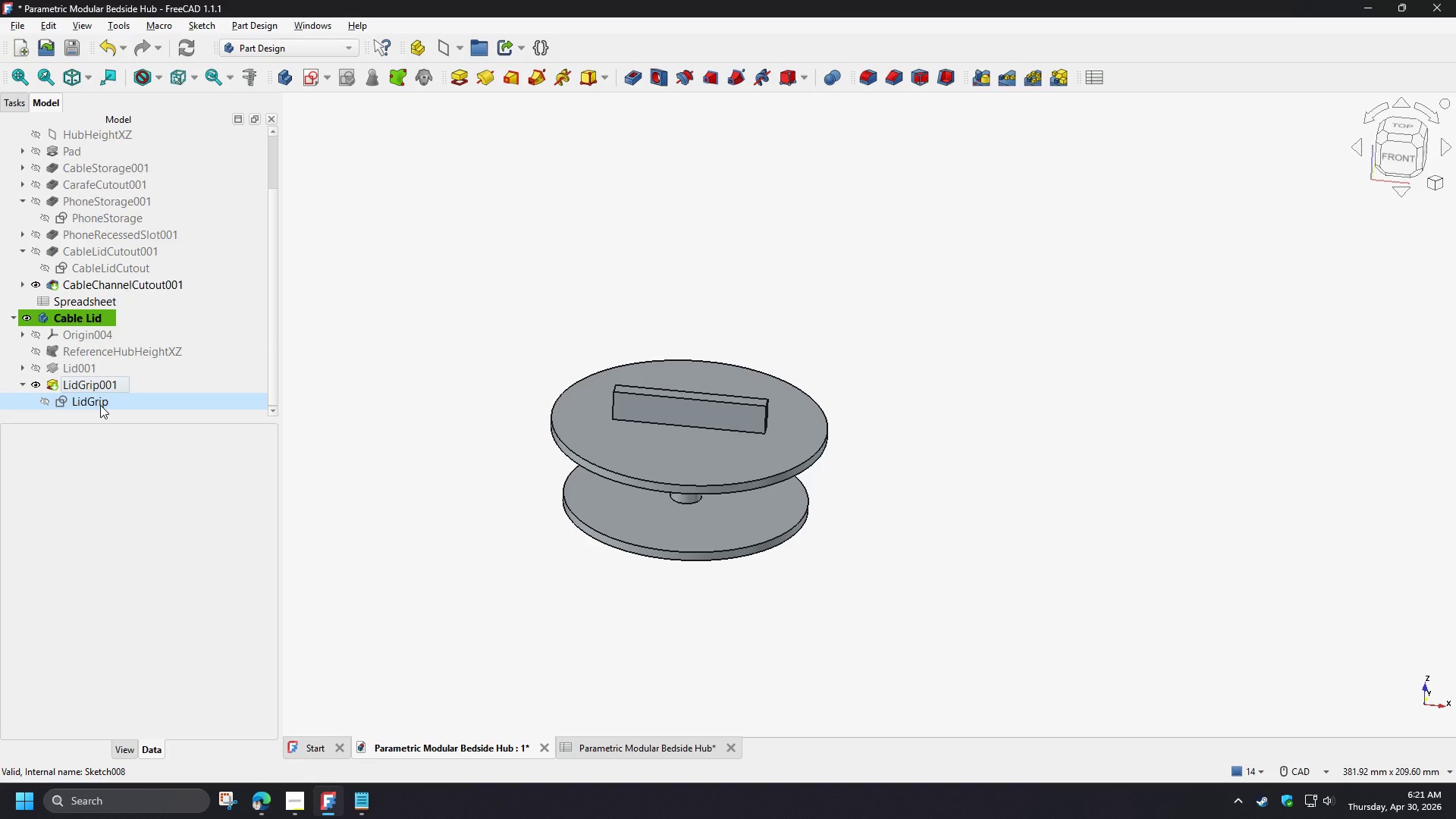 
double_click([100, 405])
 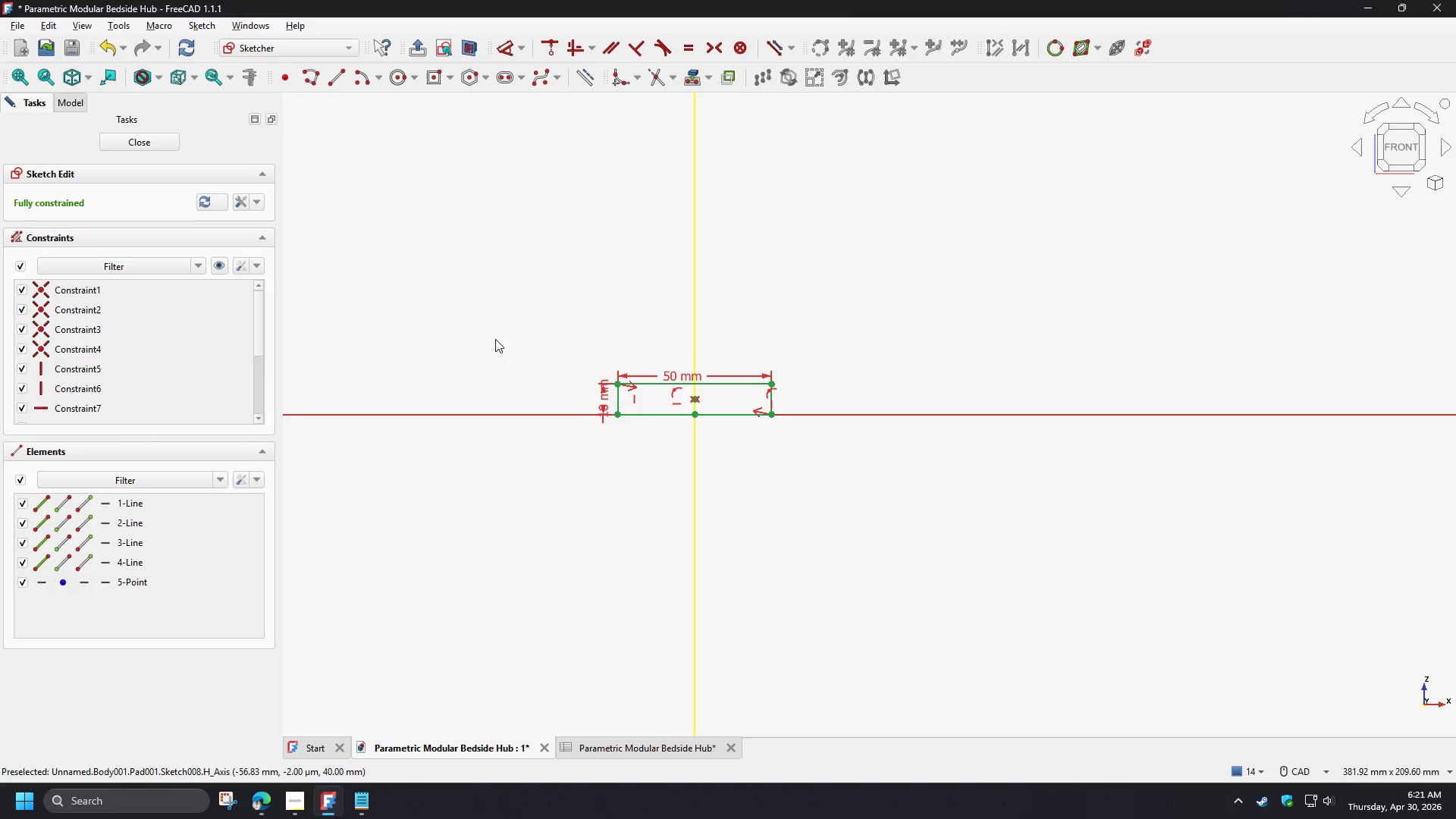 
left_click([464, 45])
 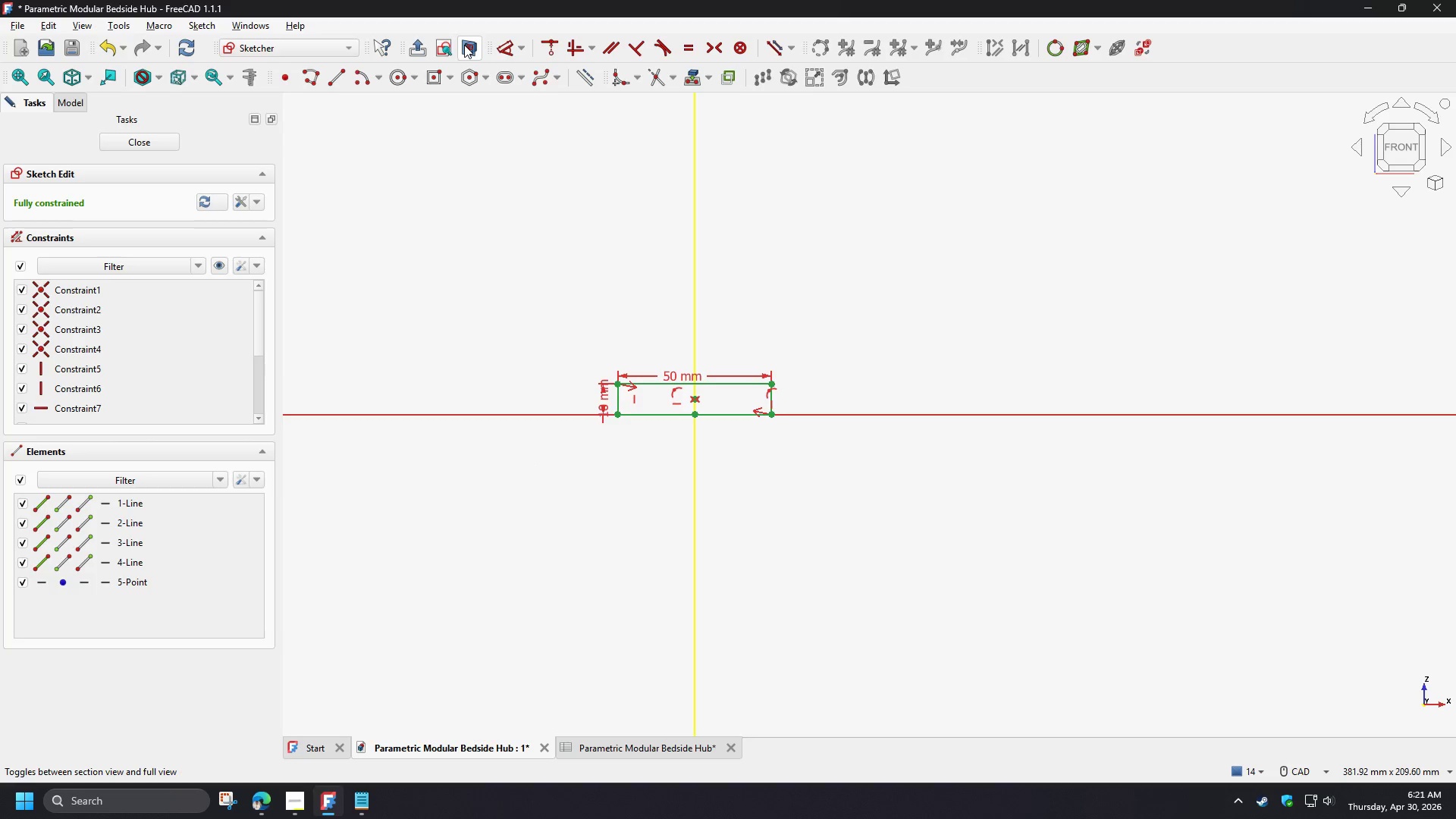 
left_click([464, 45])
 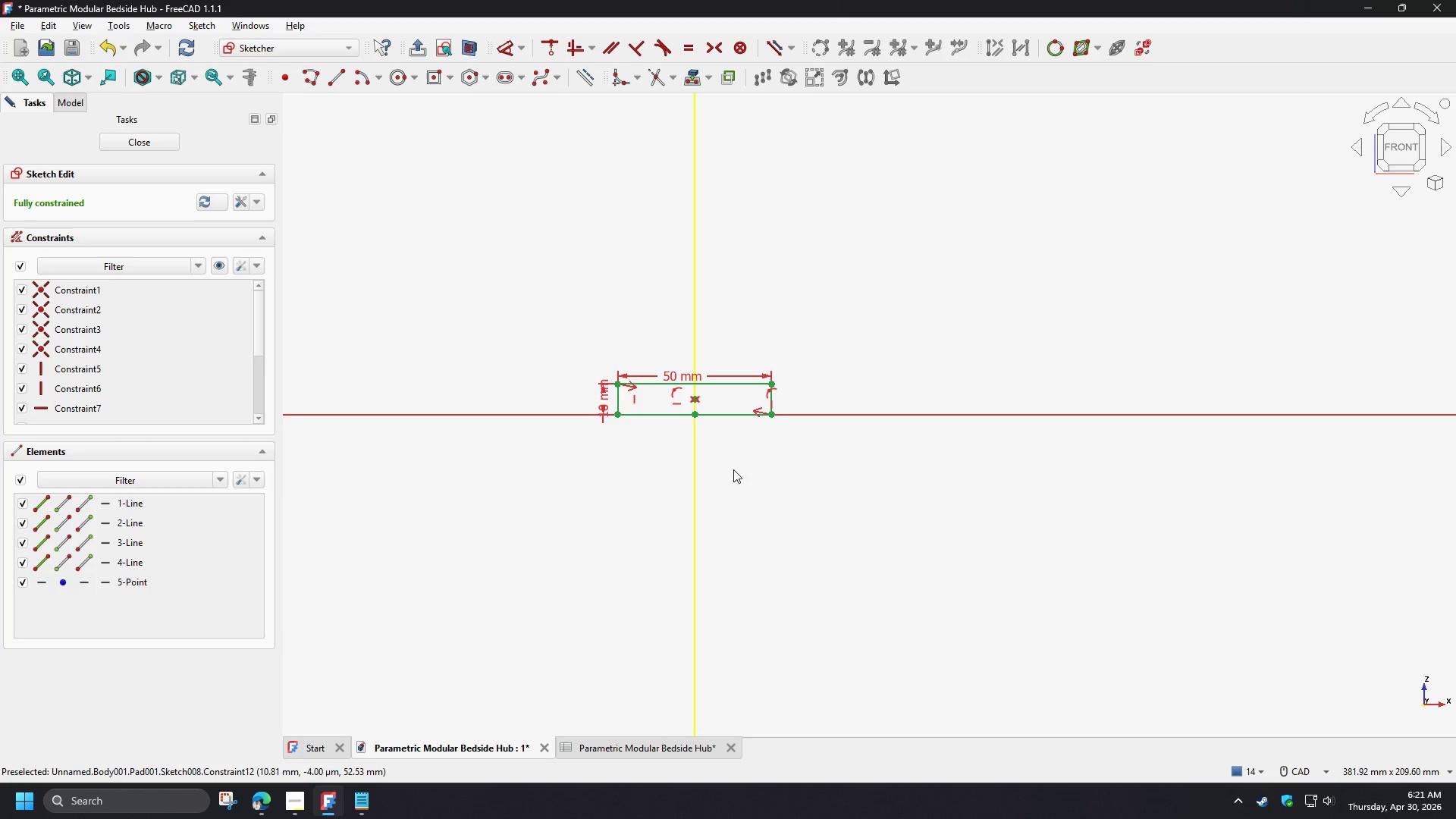 
scroll: coordinate [504, 484], scroll_direction: down, amount: 3.0
 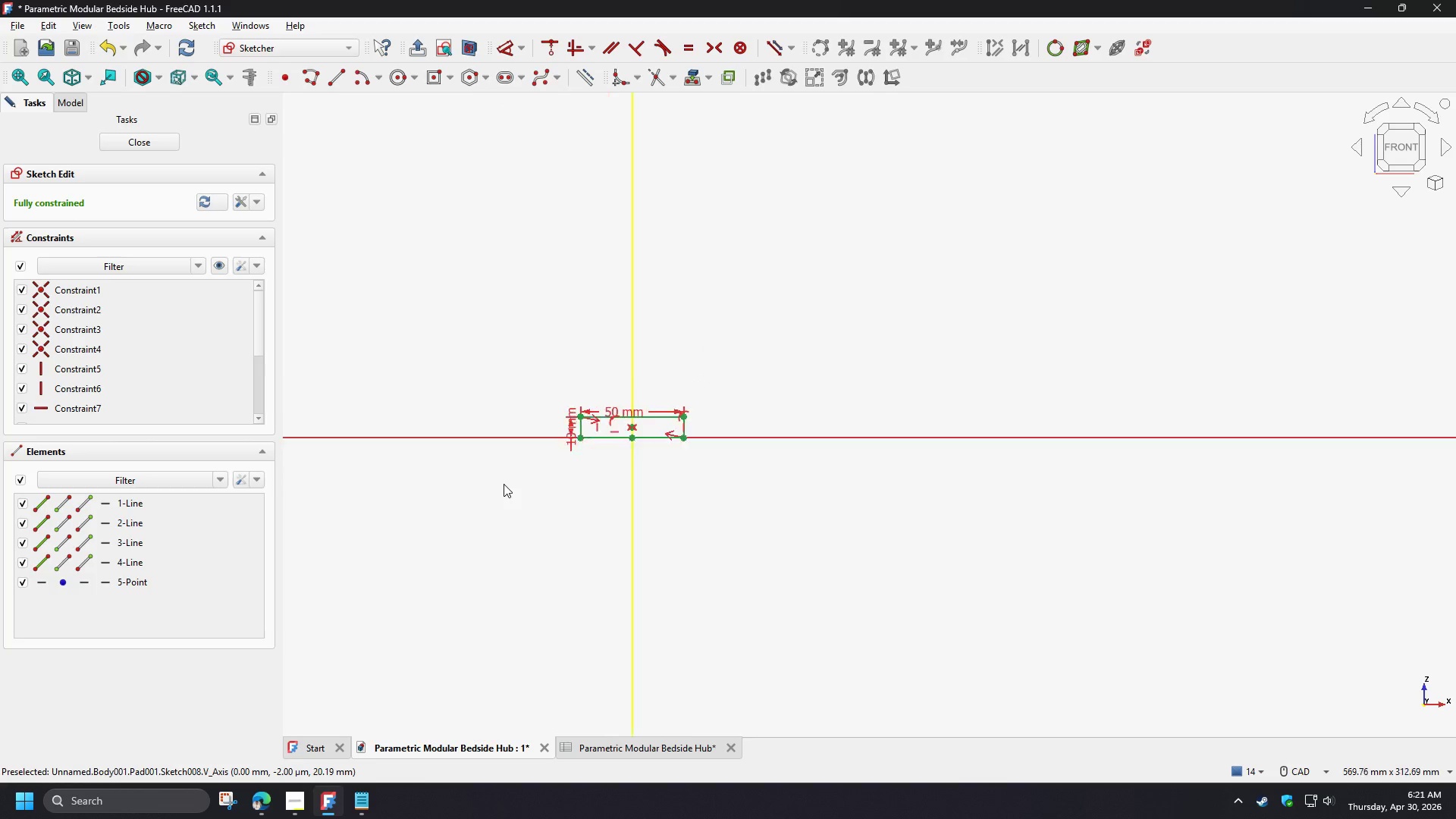 
scroll: coordinate [504, 484], scroll_direction: up, amount: 3.0
 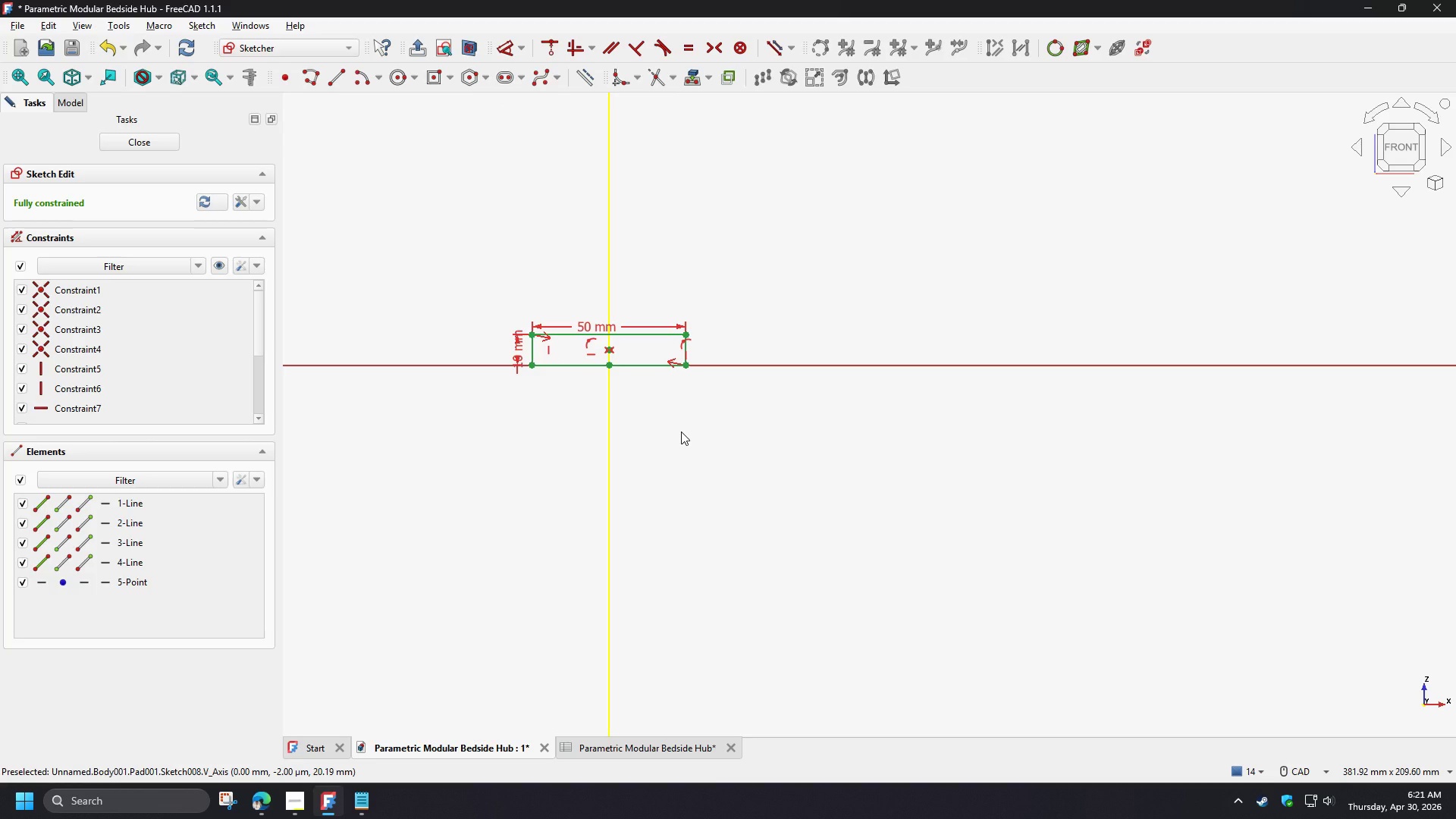 
left_click([65, 98])
 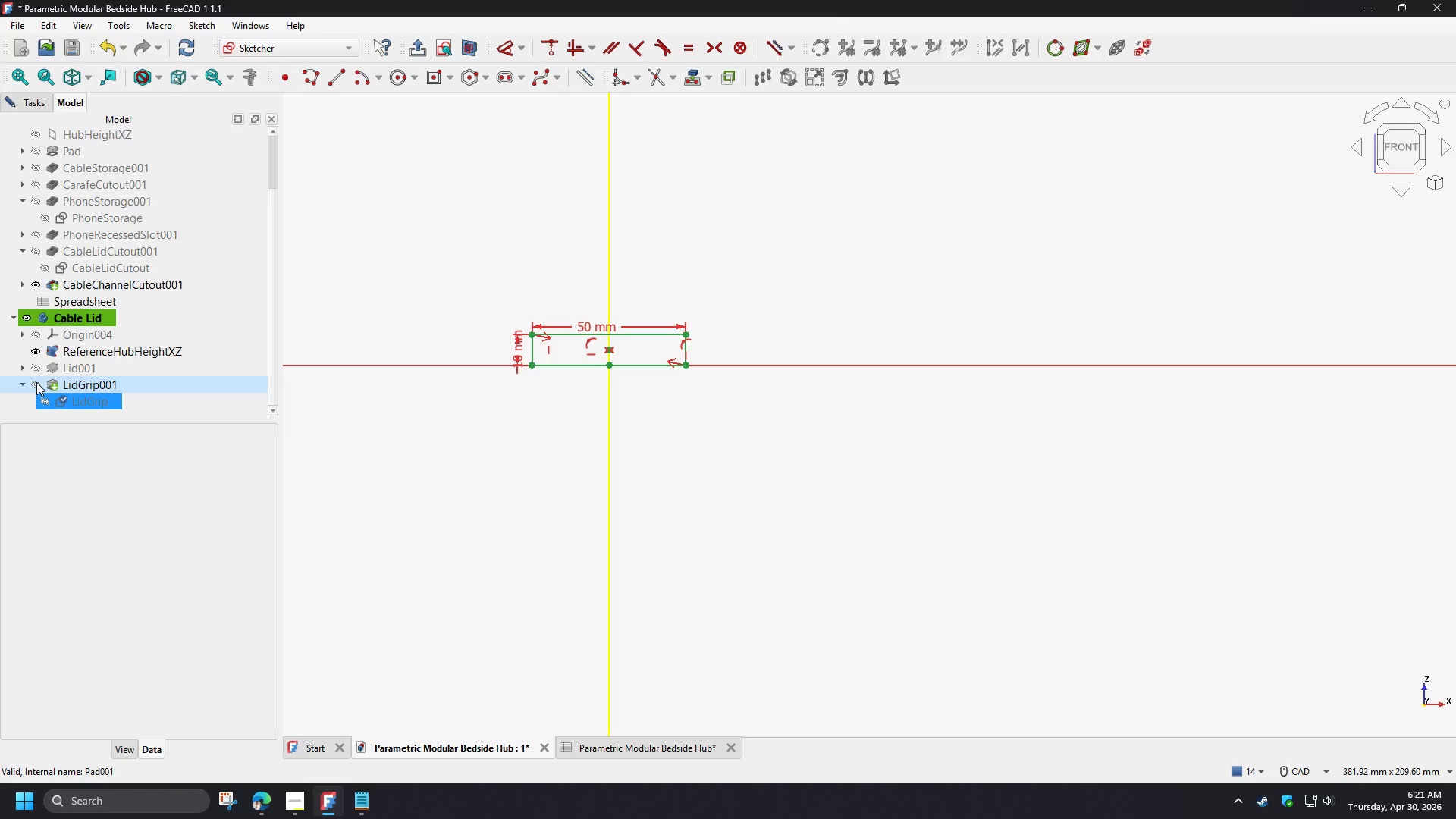 
wait(6.26)
 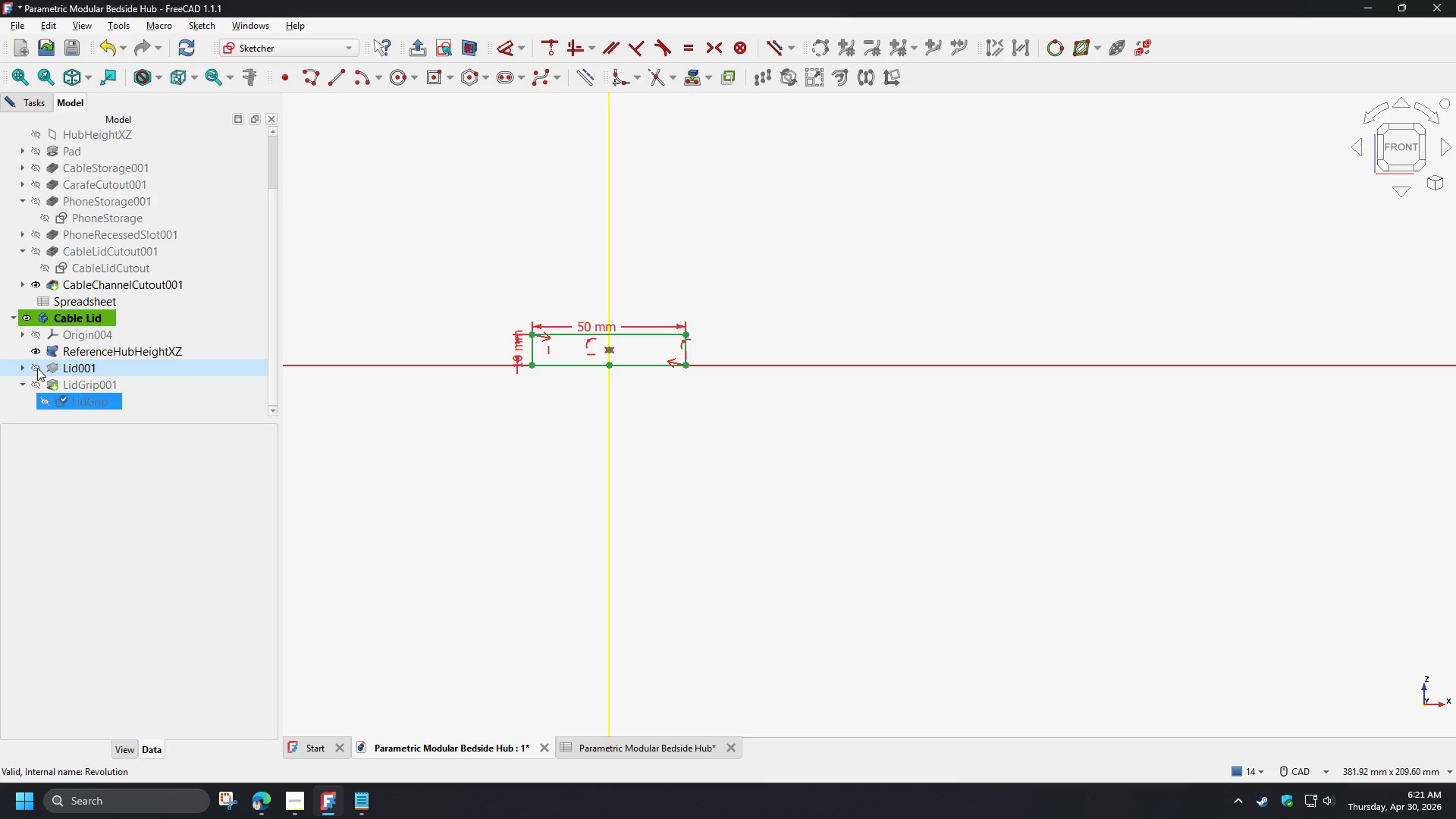 
left_click([35, 370])
 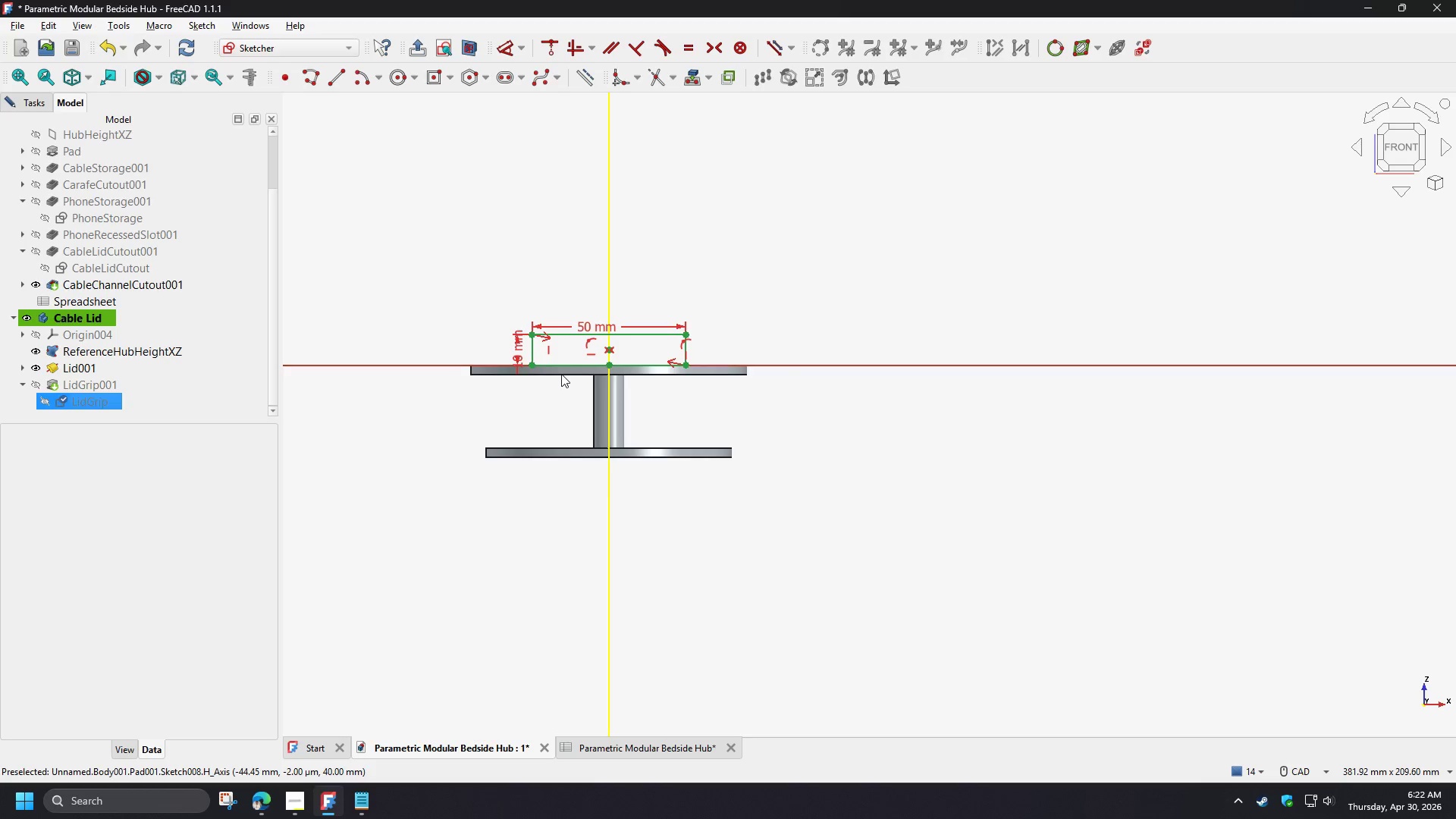 
scroll: coordinate [561, 393], scroll_direction: up, amount: 5.0
 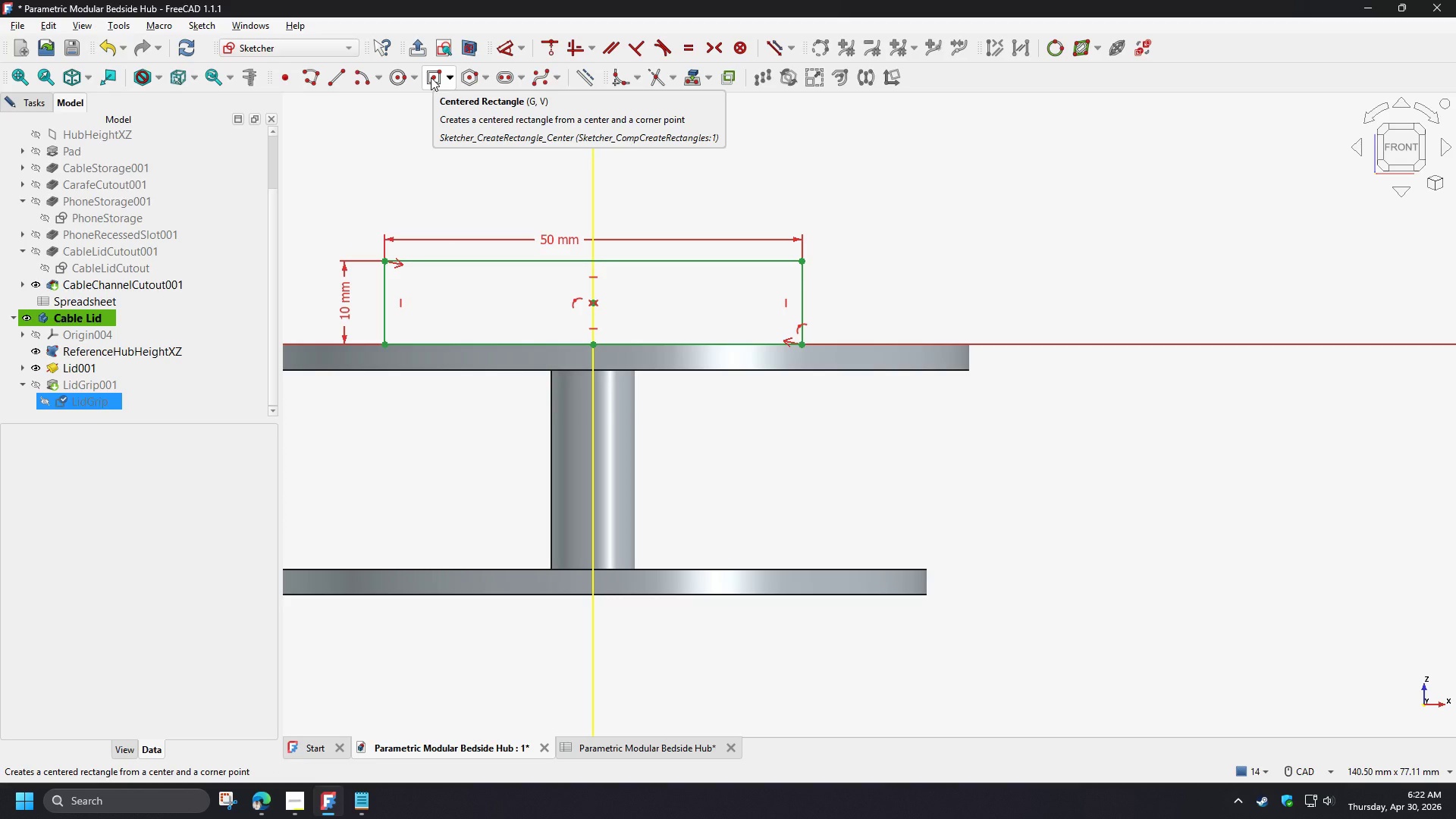 
wait(26.55)
 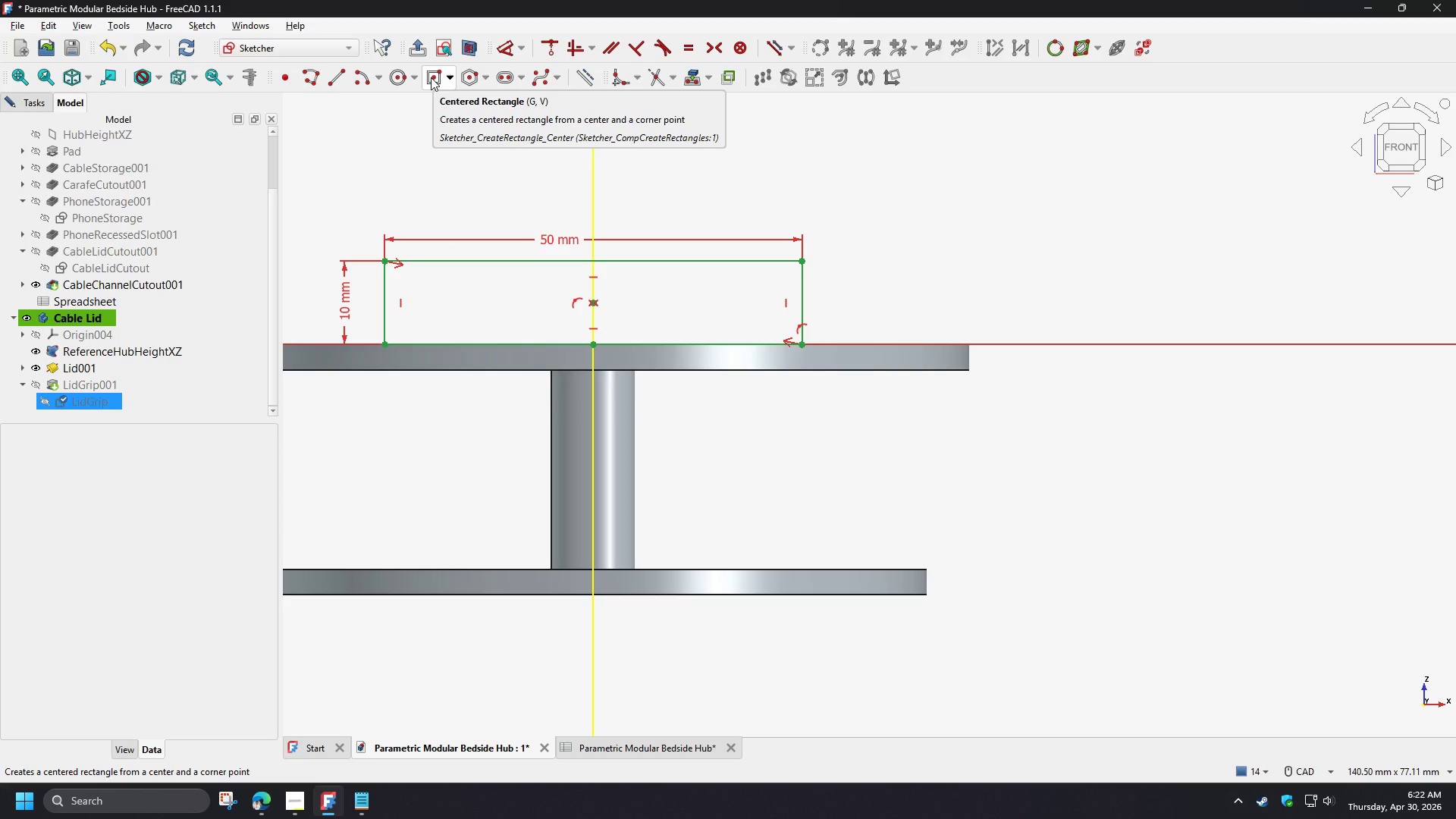 
left_click([434, 83])
 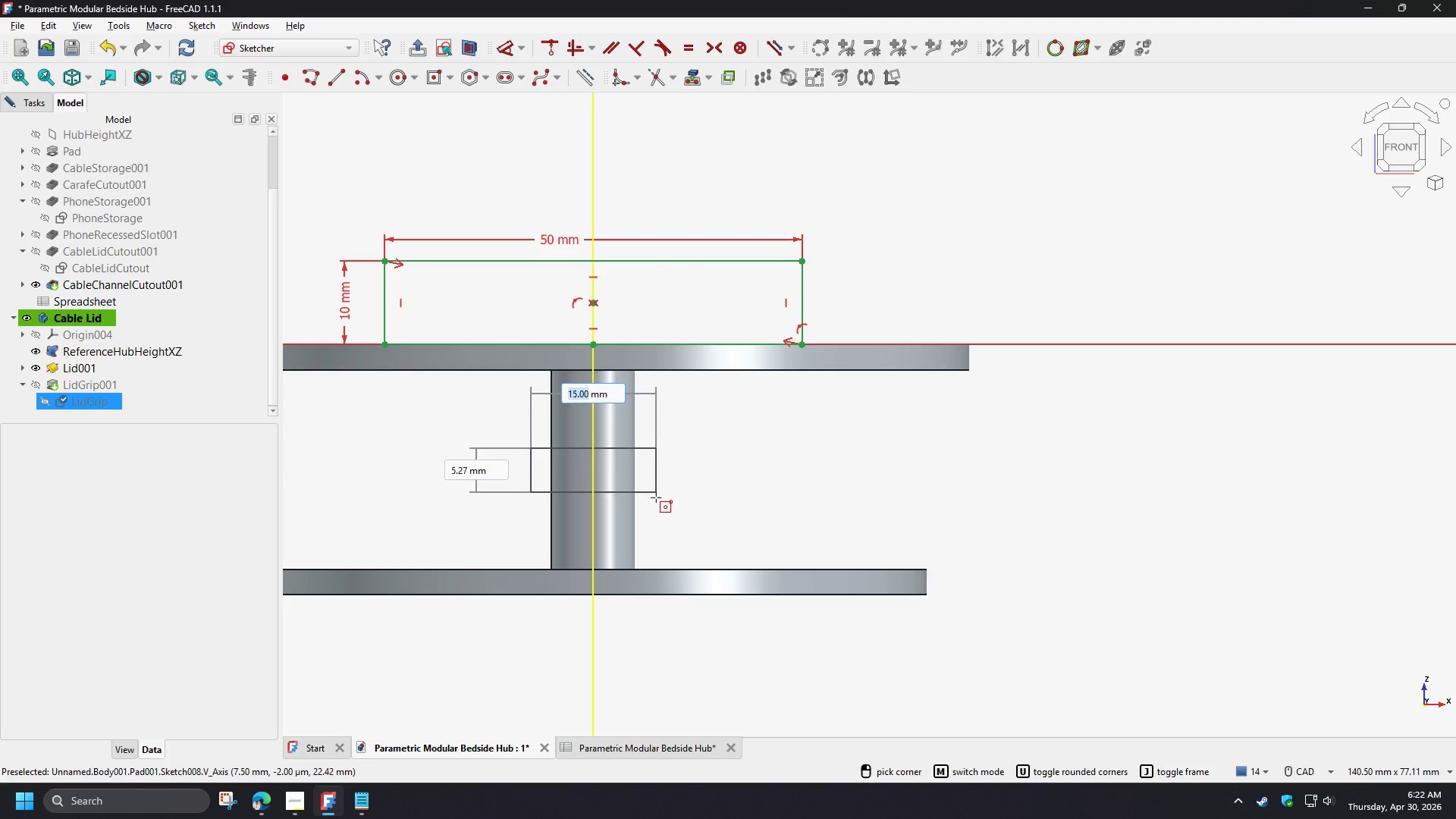 
left_click([656, 519])
 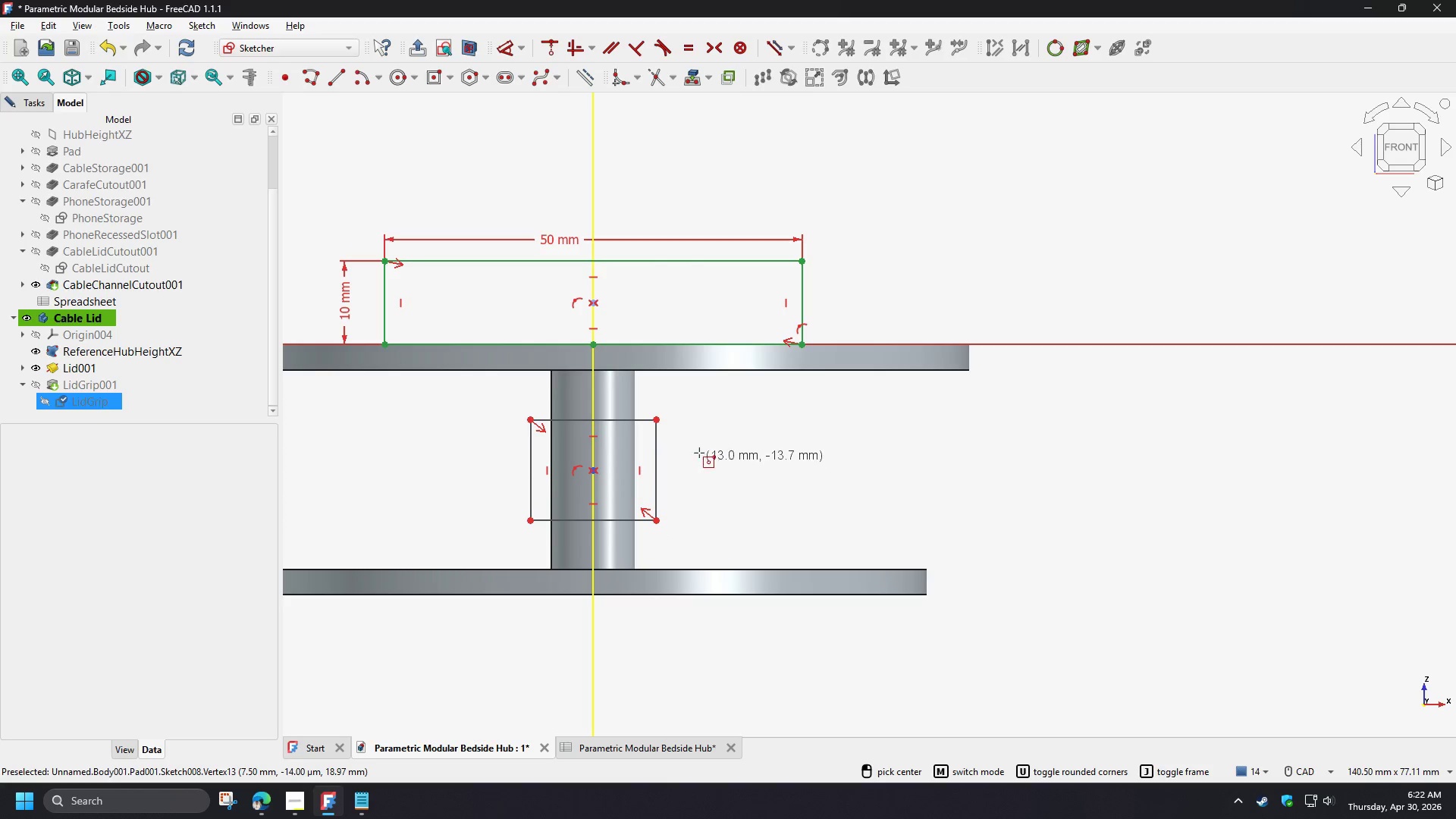 
right_click([689, 441])
 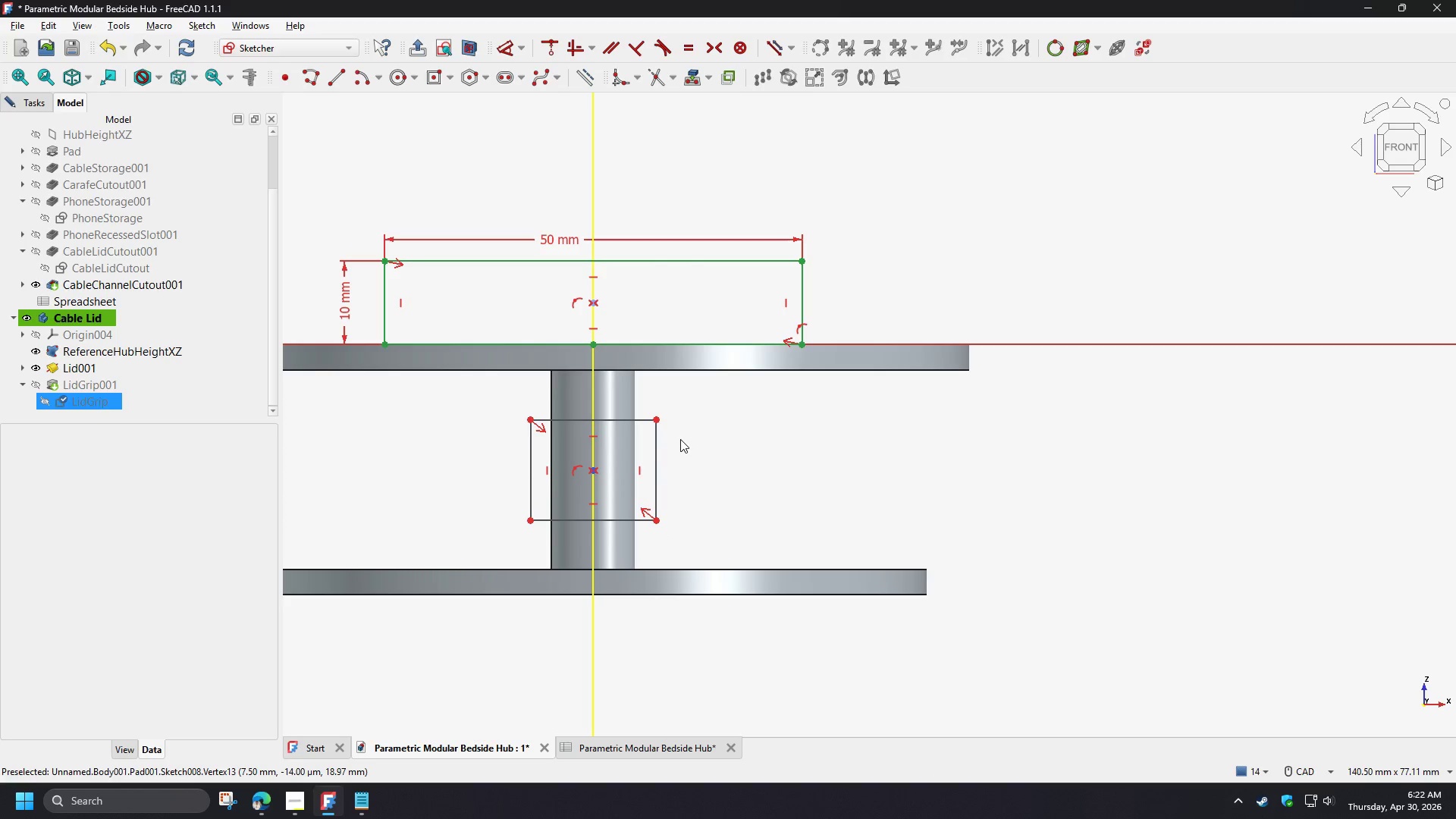 
scroll: coordinate [680, 439], scroll_direction: up, amount: 2.0
 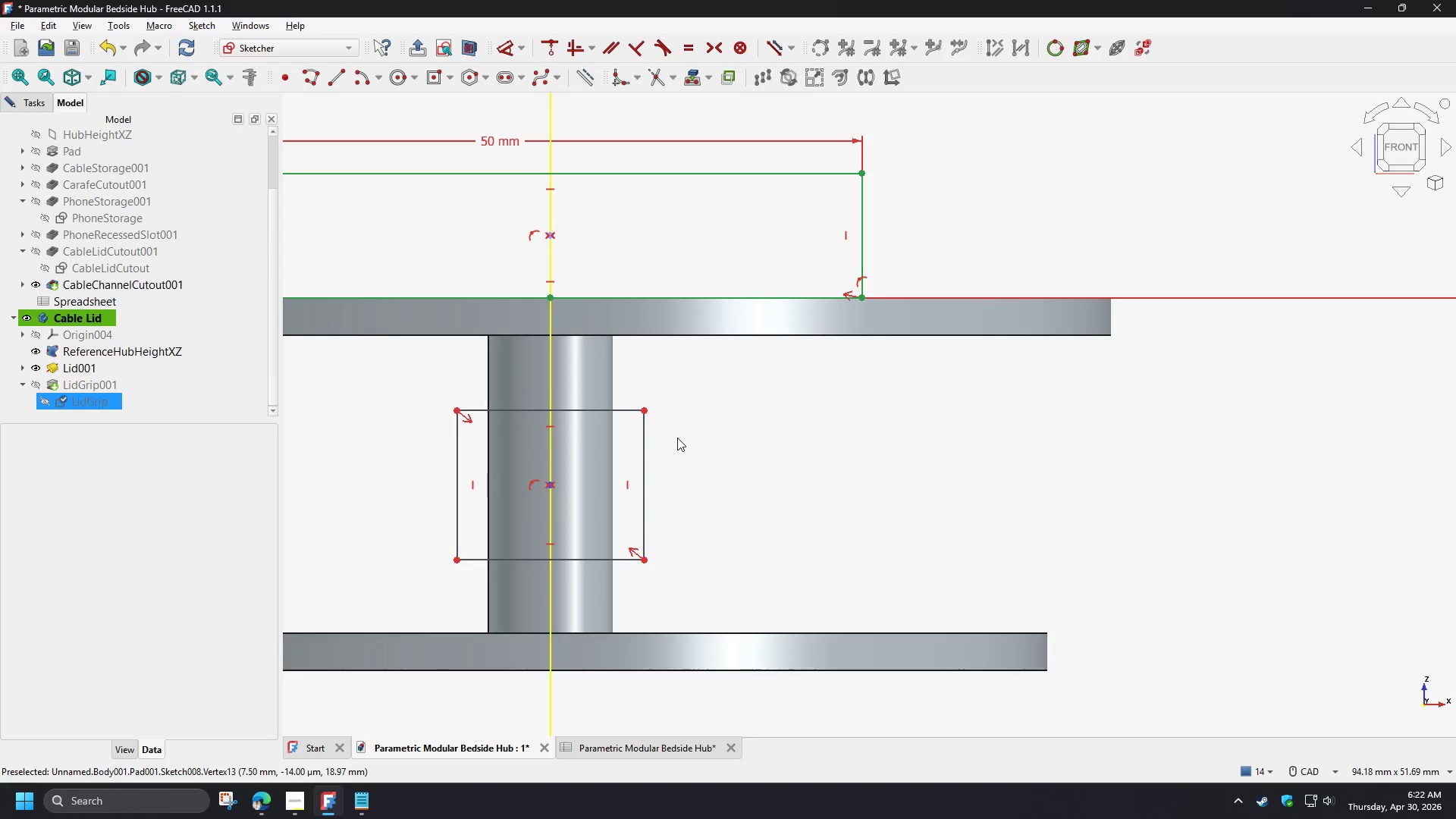 
type(gt)
 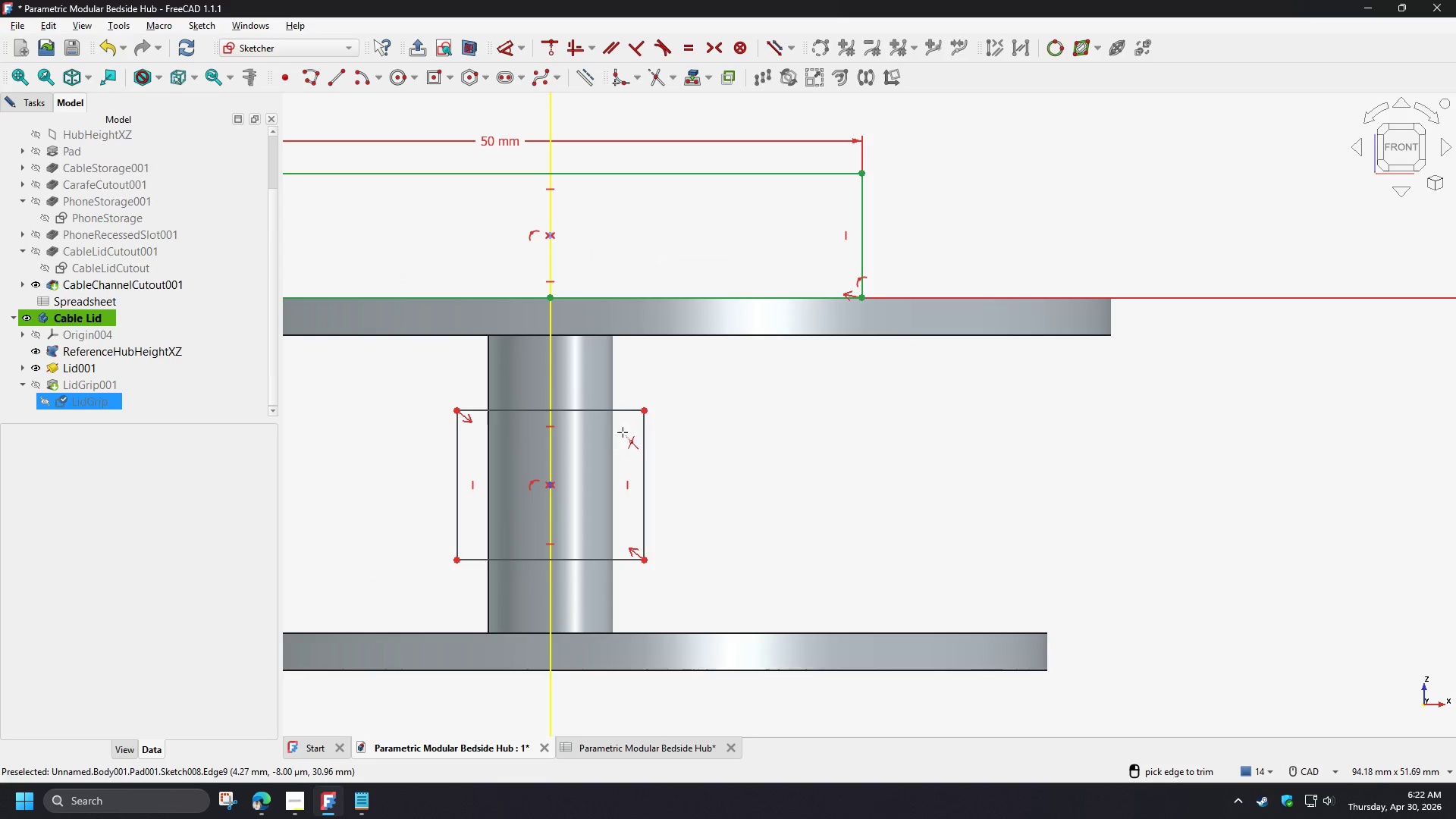 
left_click_drag(start_coordinate=[626, 431], to_coordinate=[610, 383])
 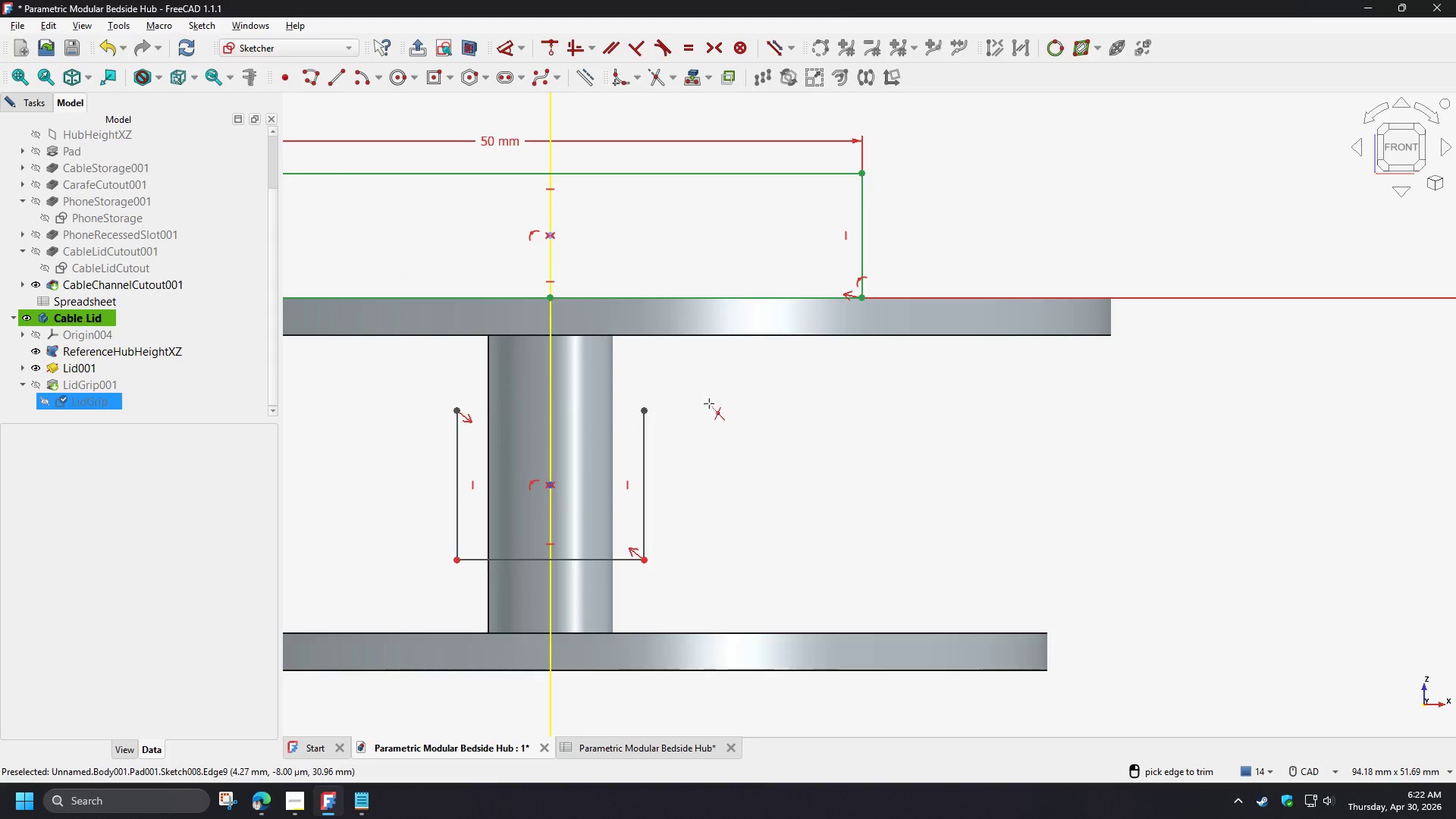 
right_click([709, 410])
 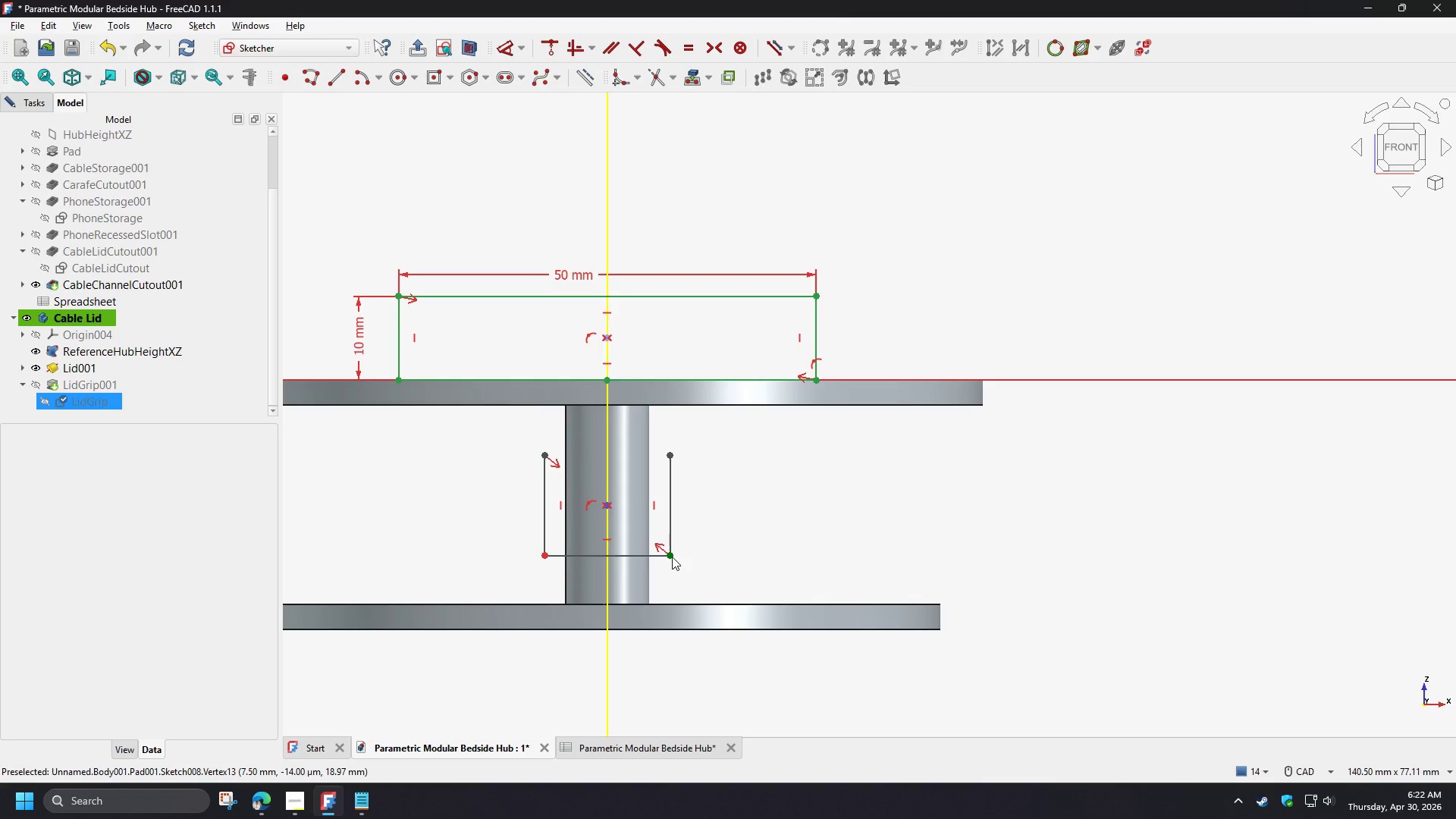 
scroll: coordinate [709, 403], scroll_direction: down, amount: 2.0
 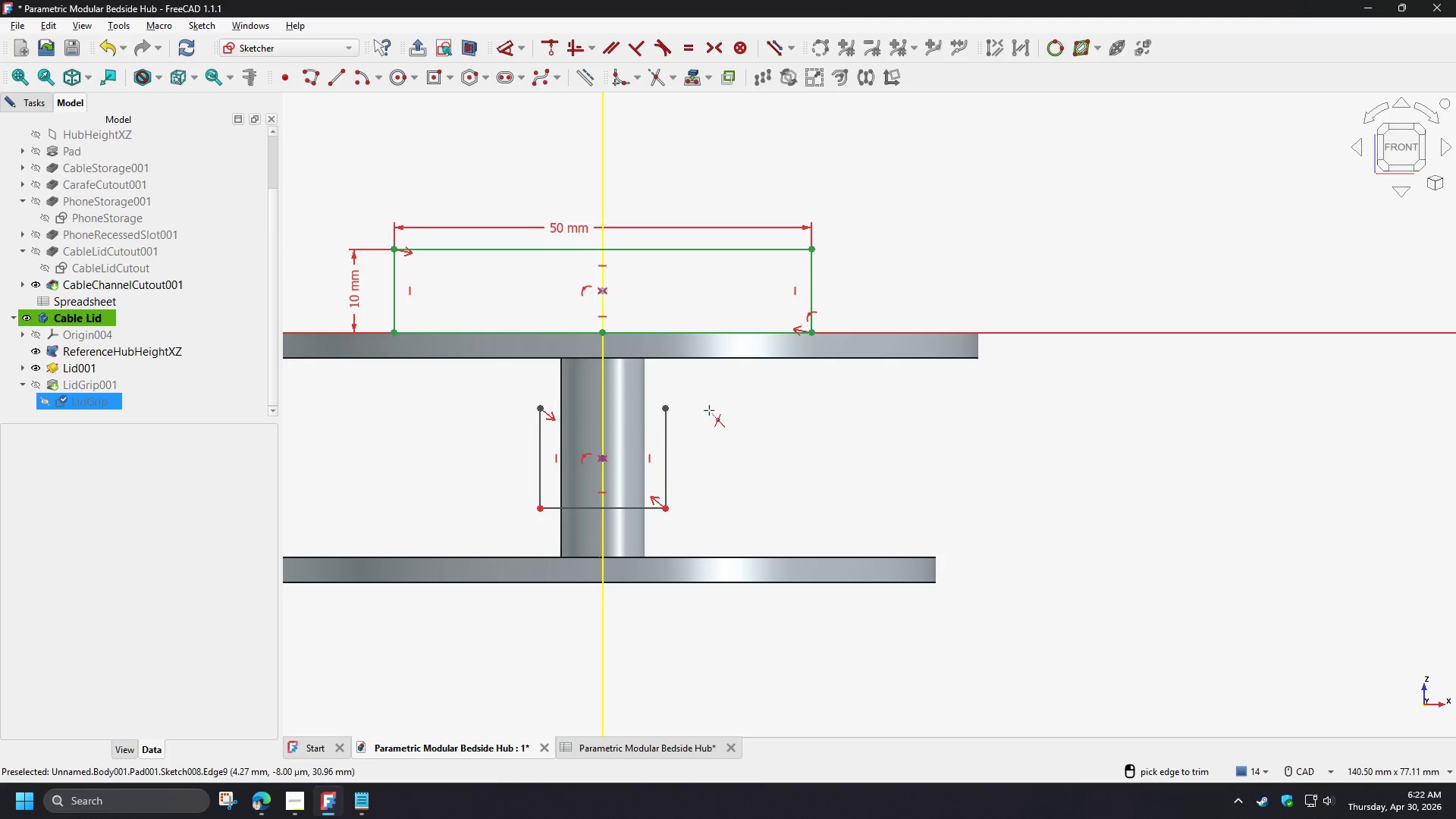 
left_click_drag(start_coordinate=[672, 557], to_coordinate=[670, 585])
 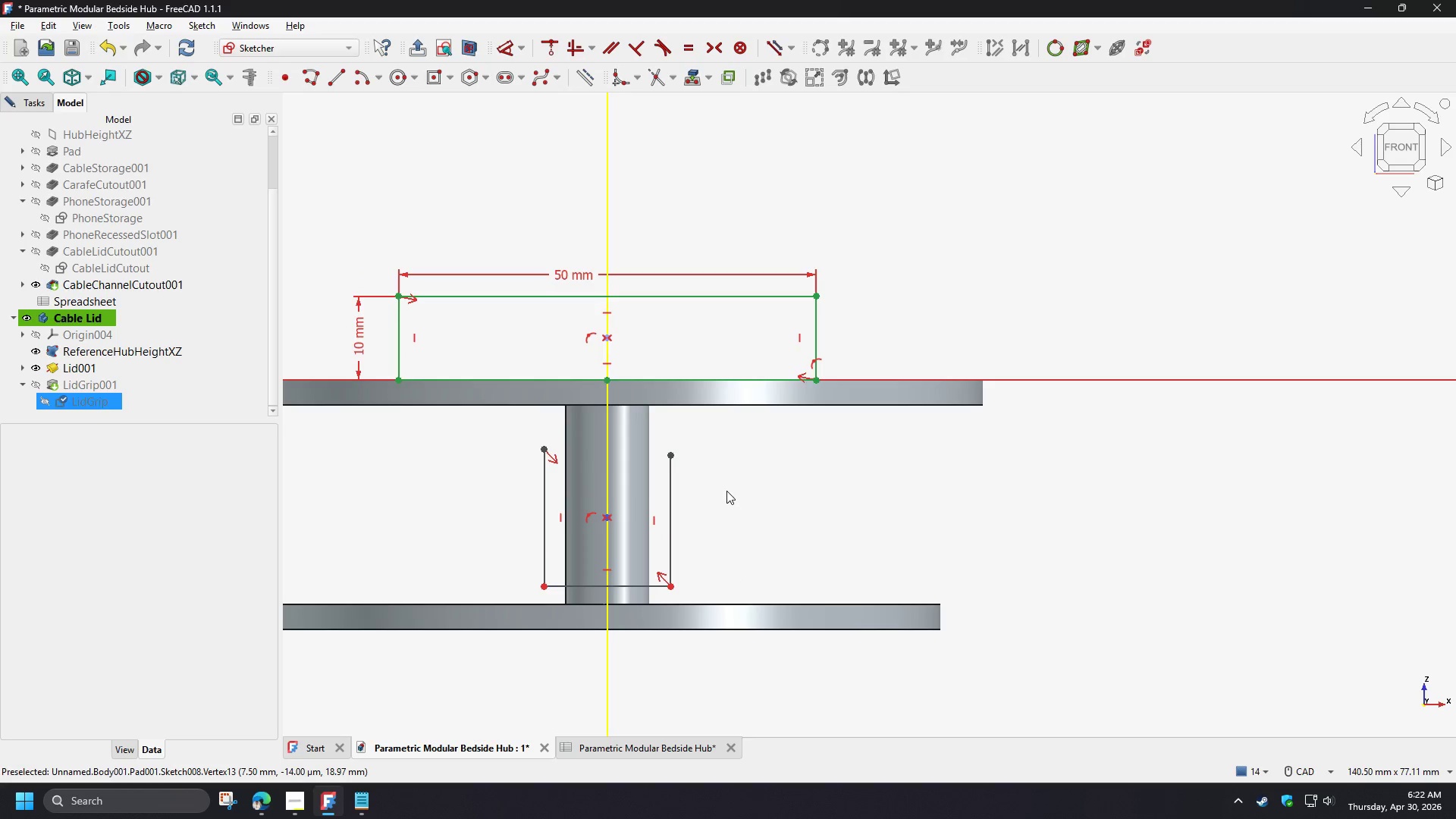 
left_click([726, 491])
 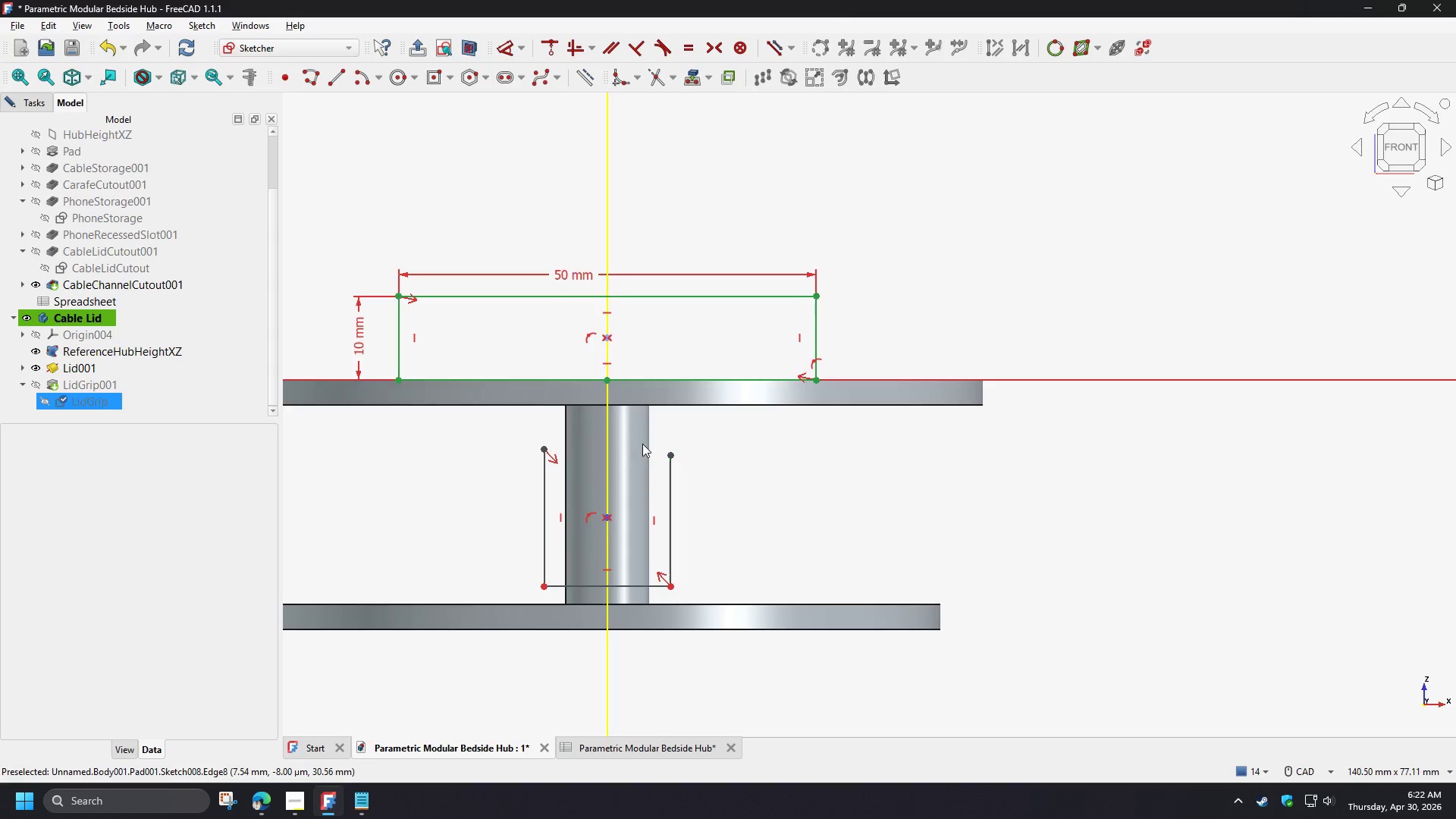 
scroll: coordinate [640, 439], scroll_direction: up, amount: 2.0
 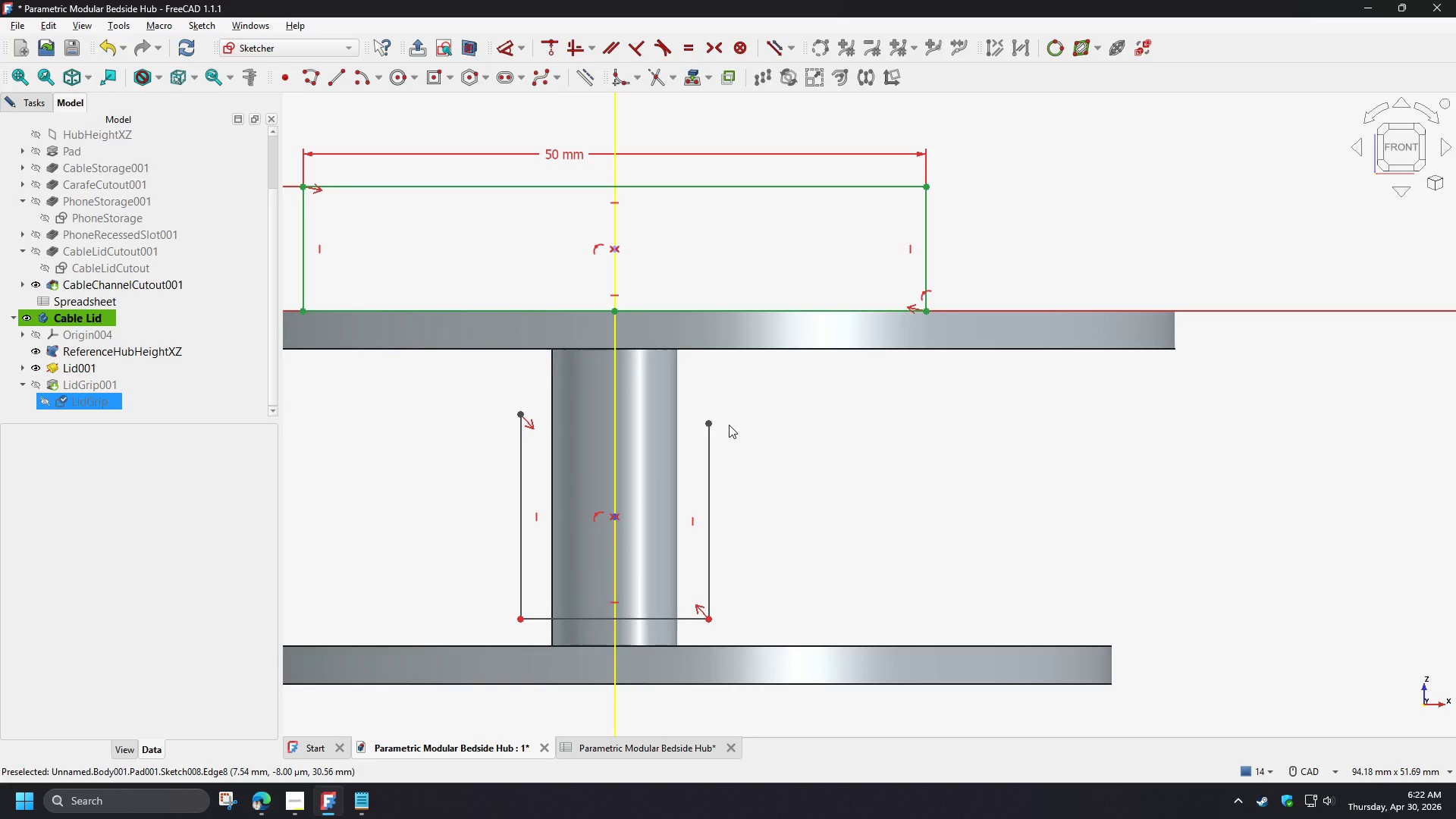 
scroll: coordinate [738, 422], scroll_direction: down, amount: 1.0
 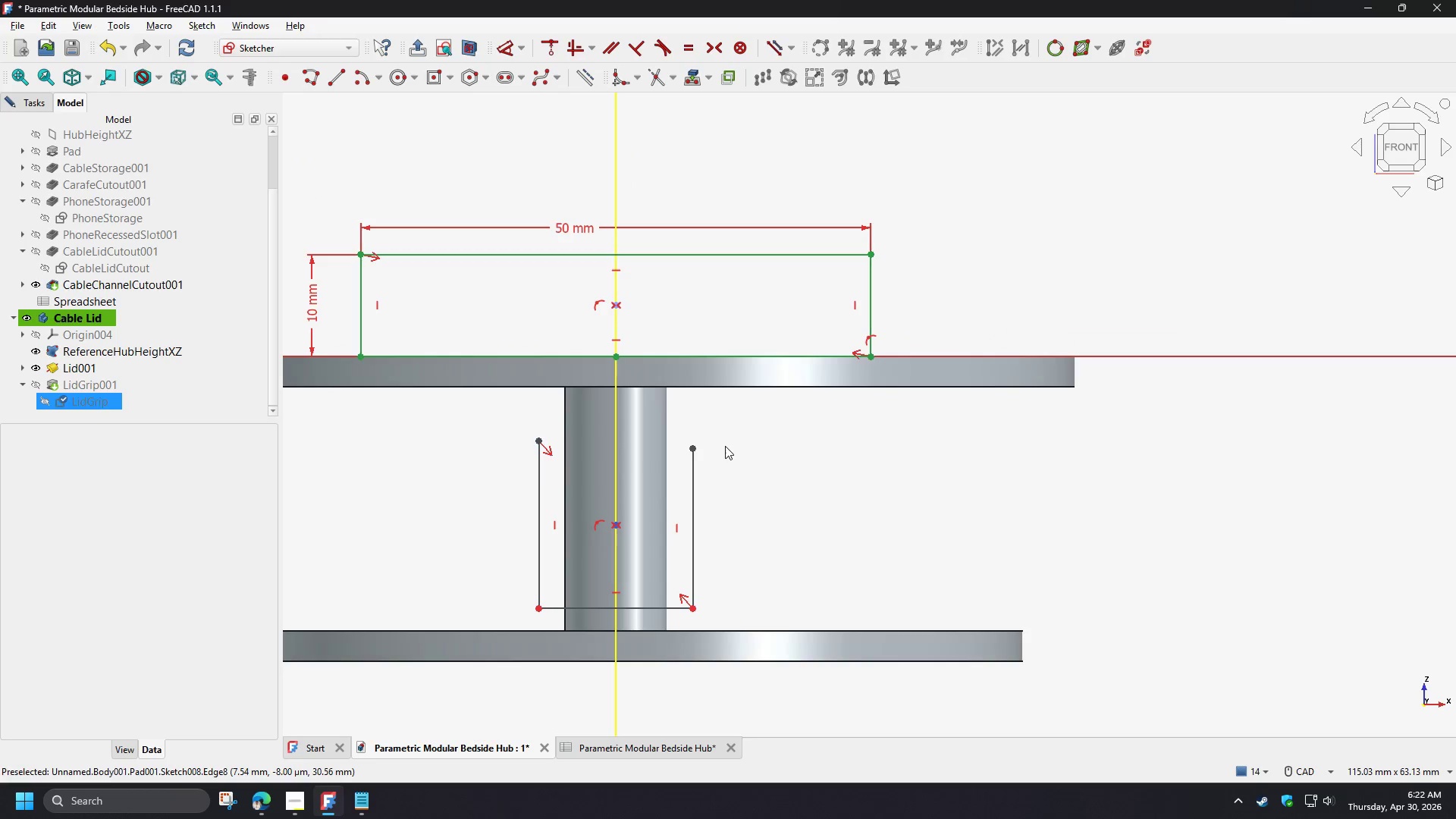 
scroll: coordinate [725, 447], scroll_direction: up, amount: 1.0
 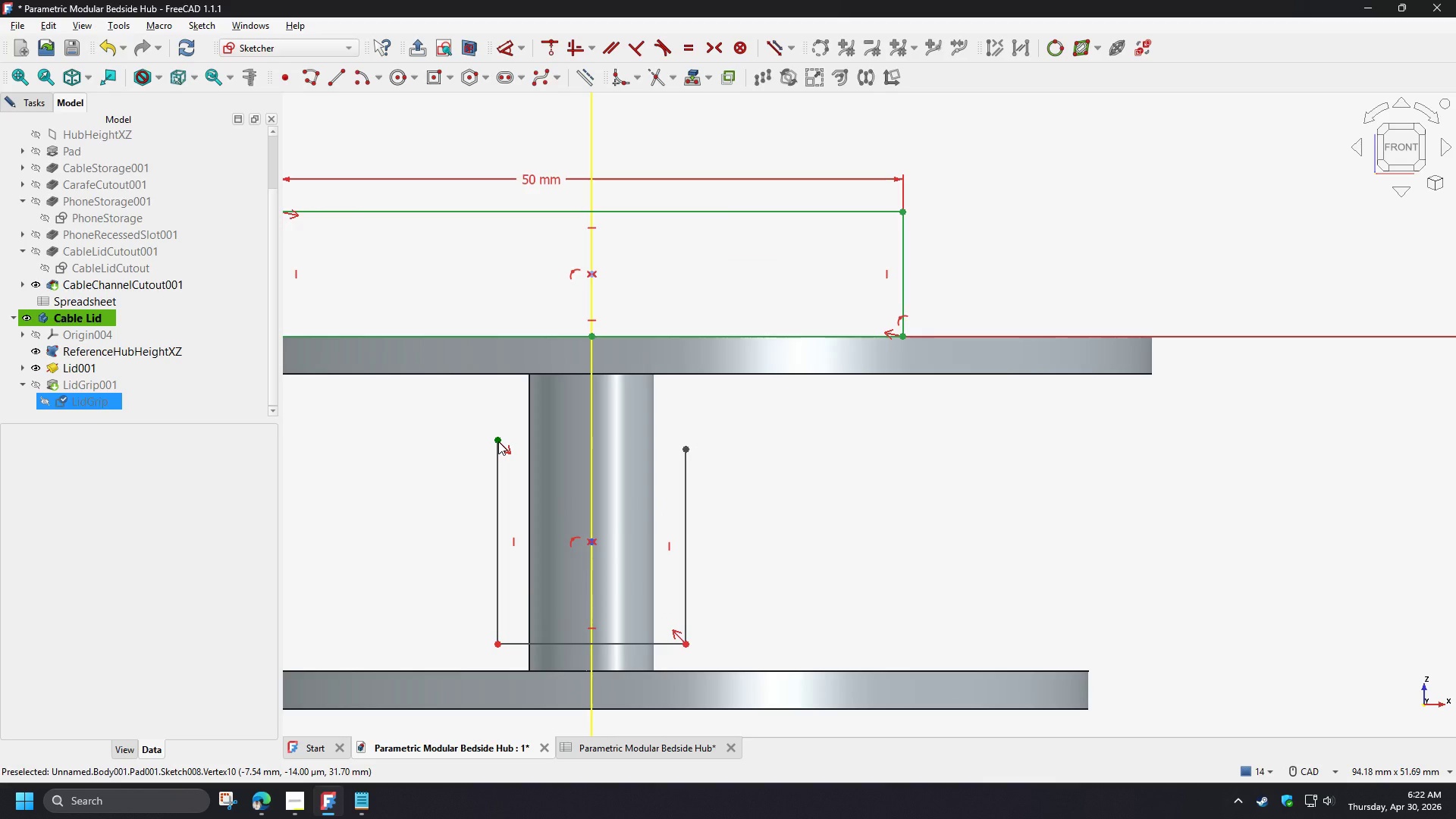 
left_click([498, 441])
 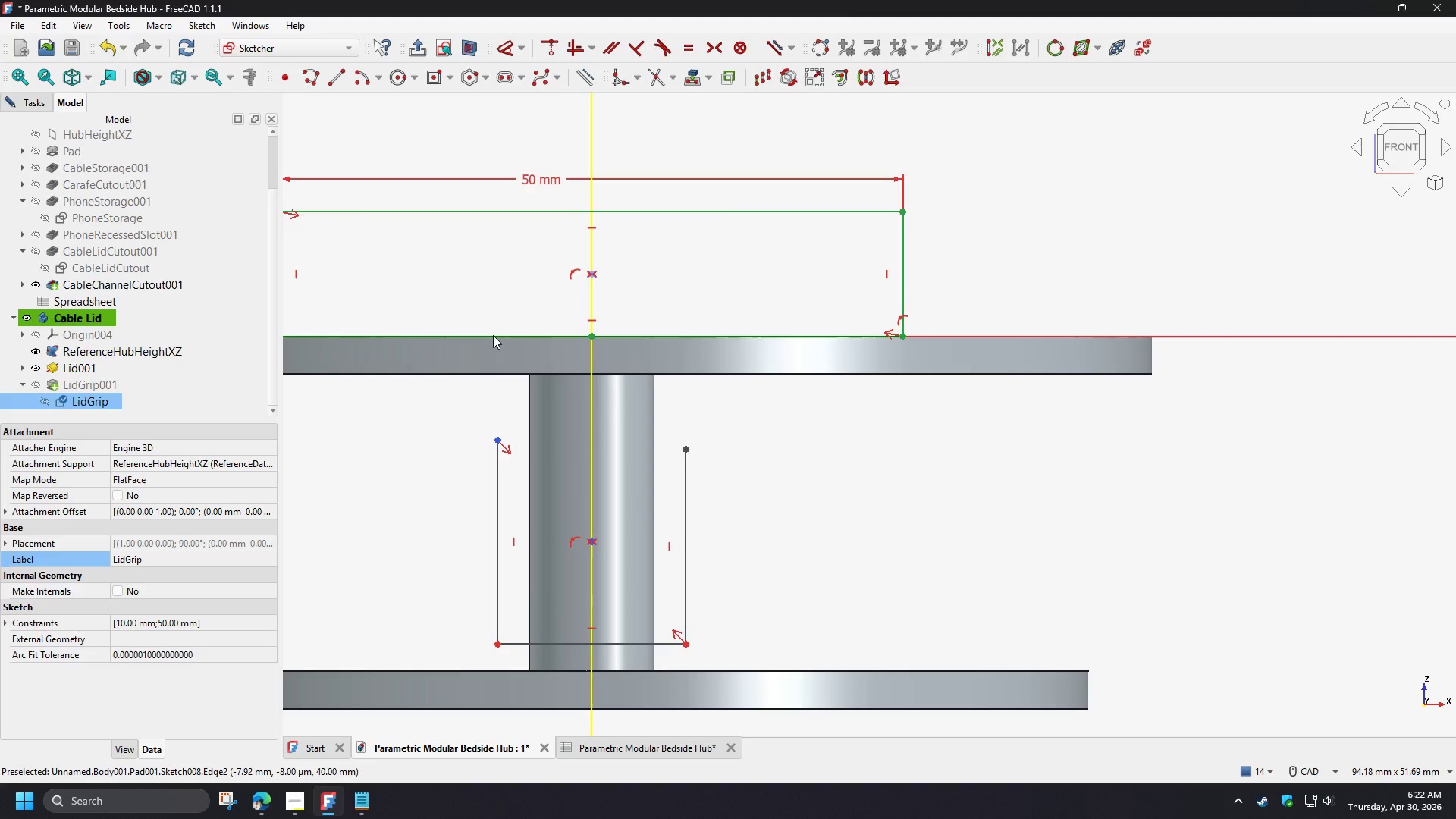 
wait(6.67)
 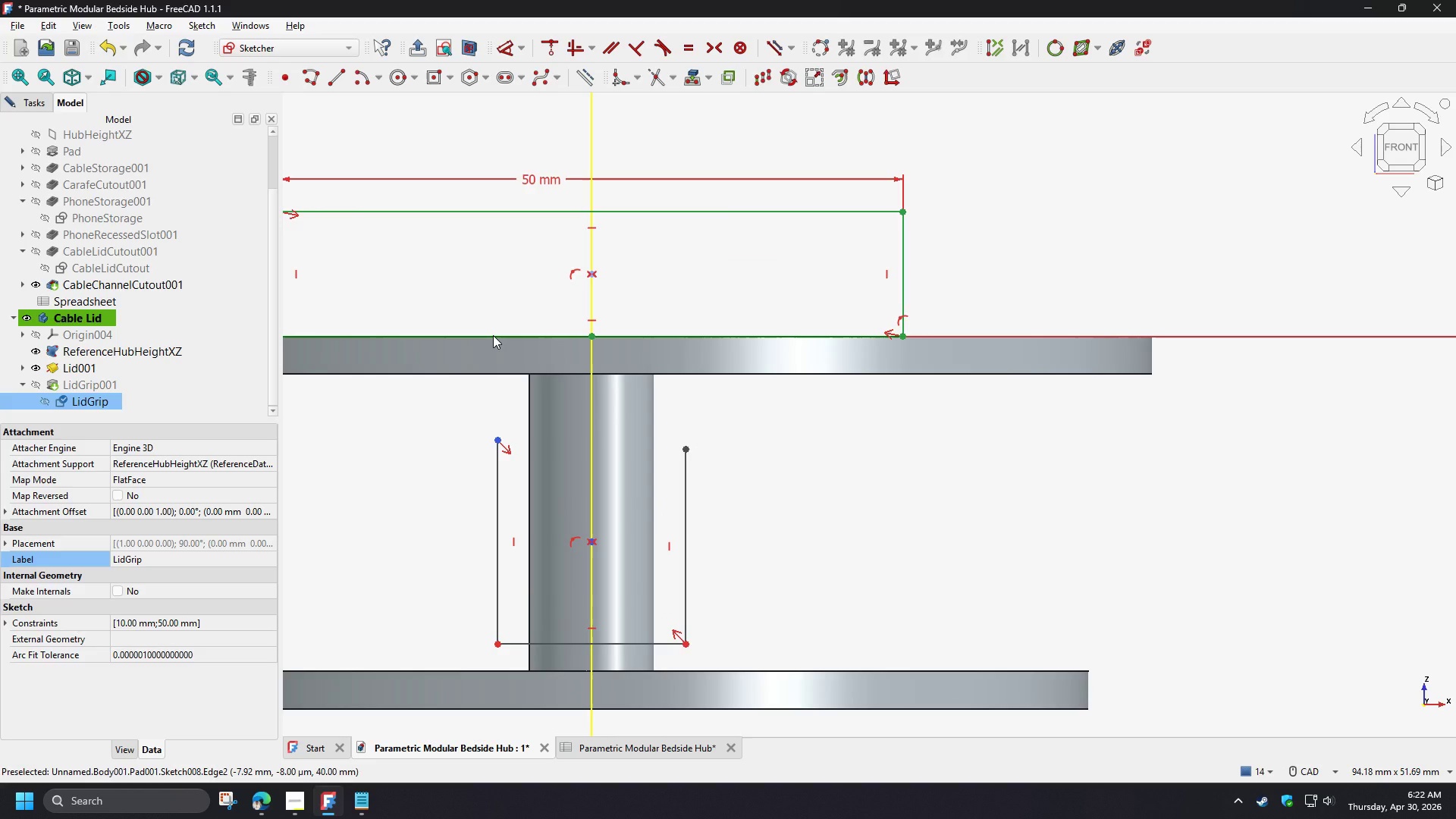 
left_click([493, 335])
 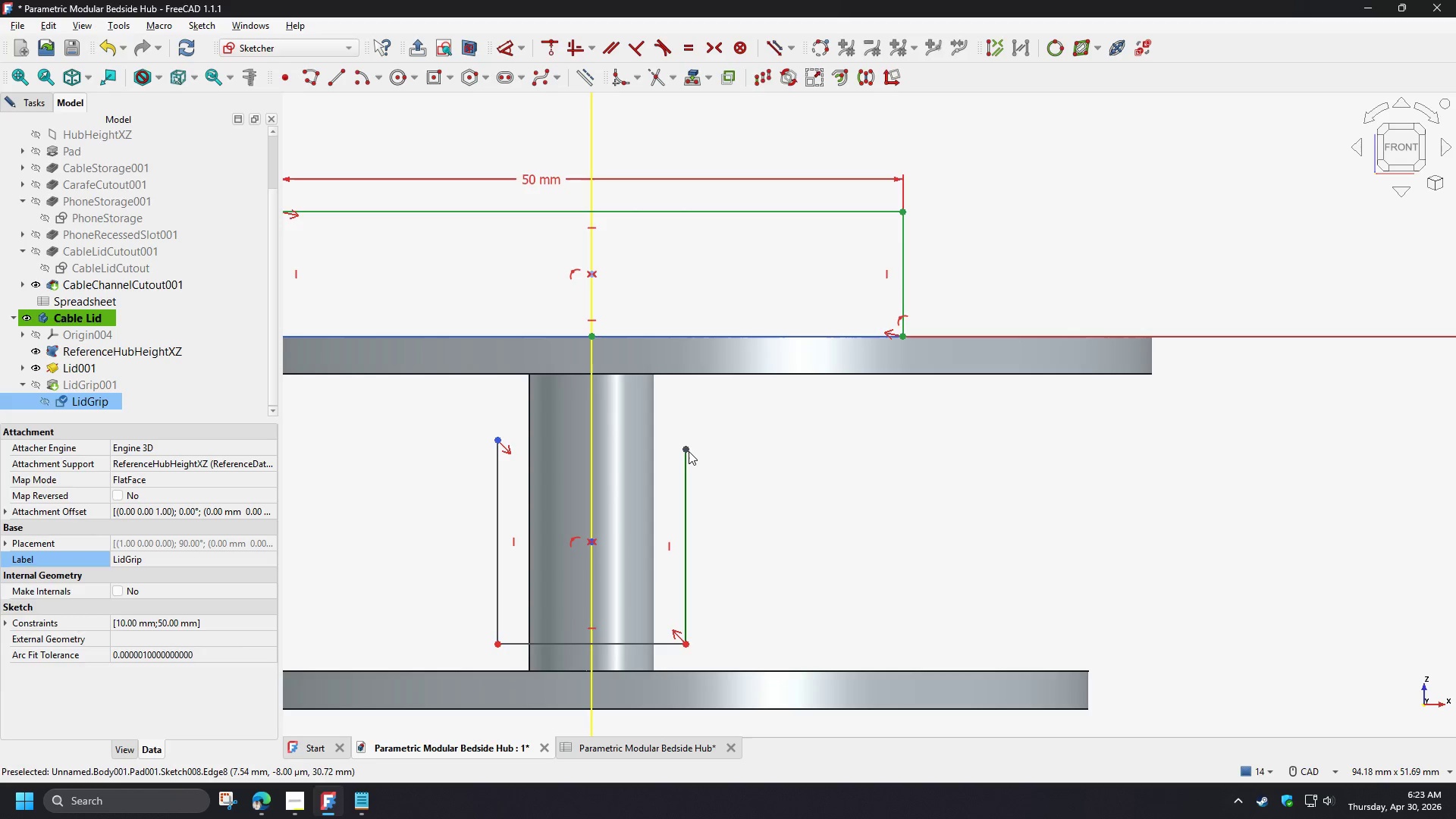 
left_click([687, 450])
 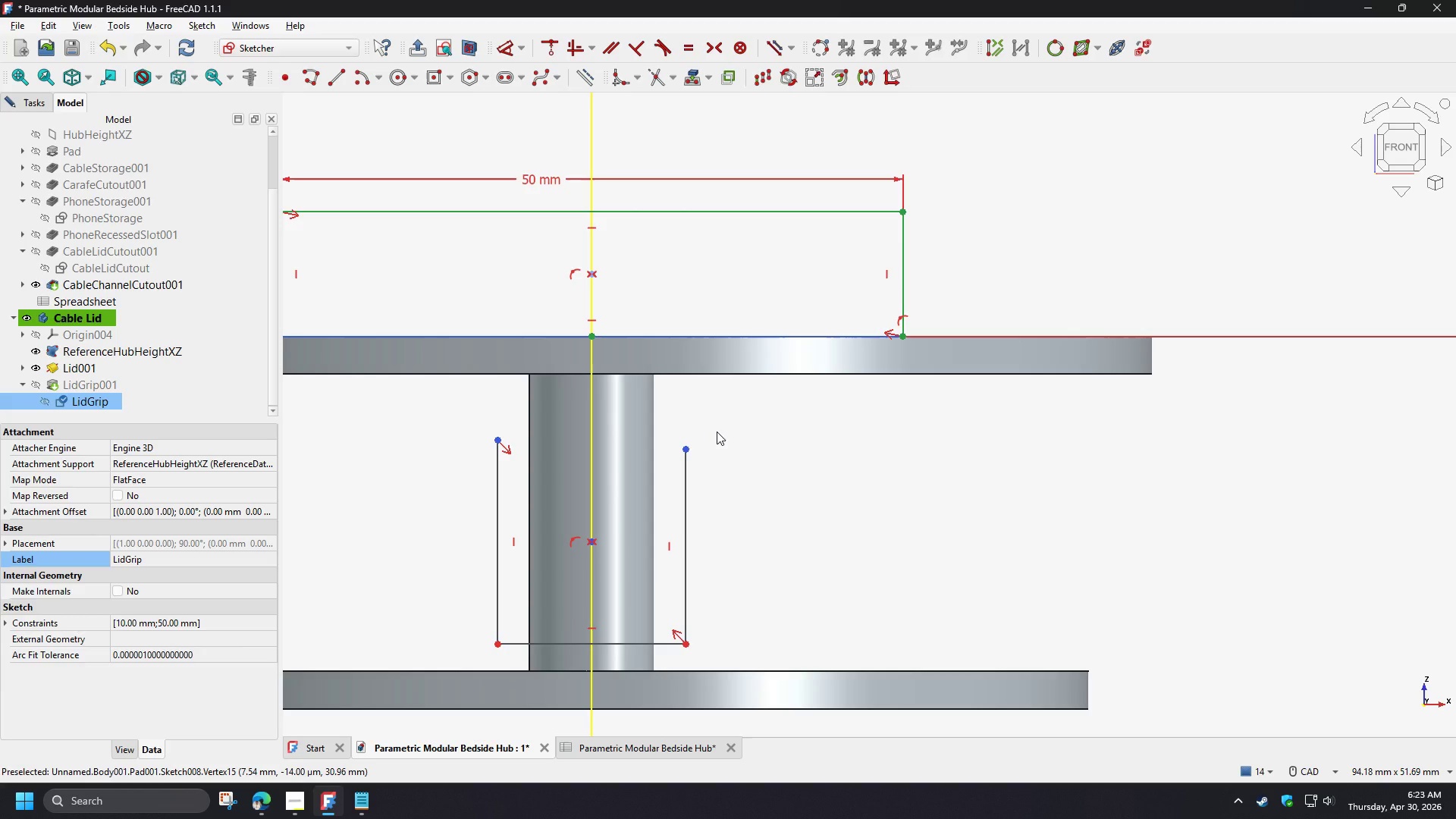 
key(C)
 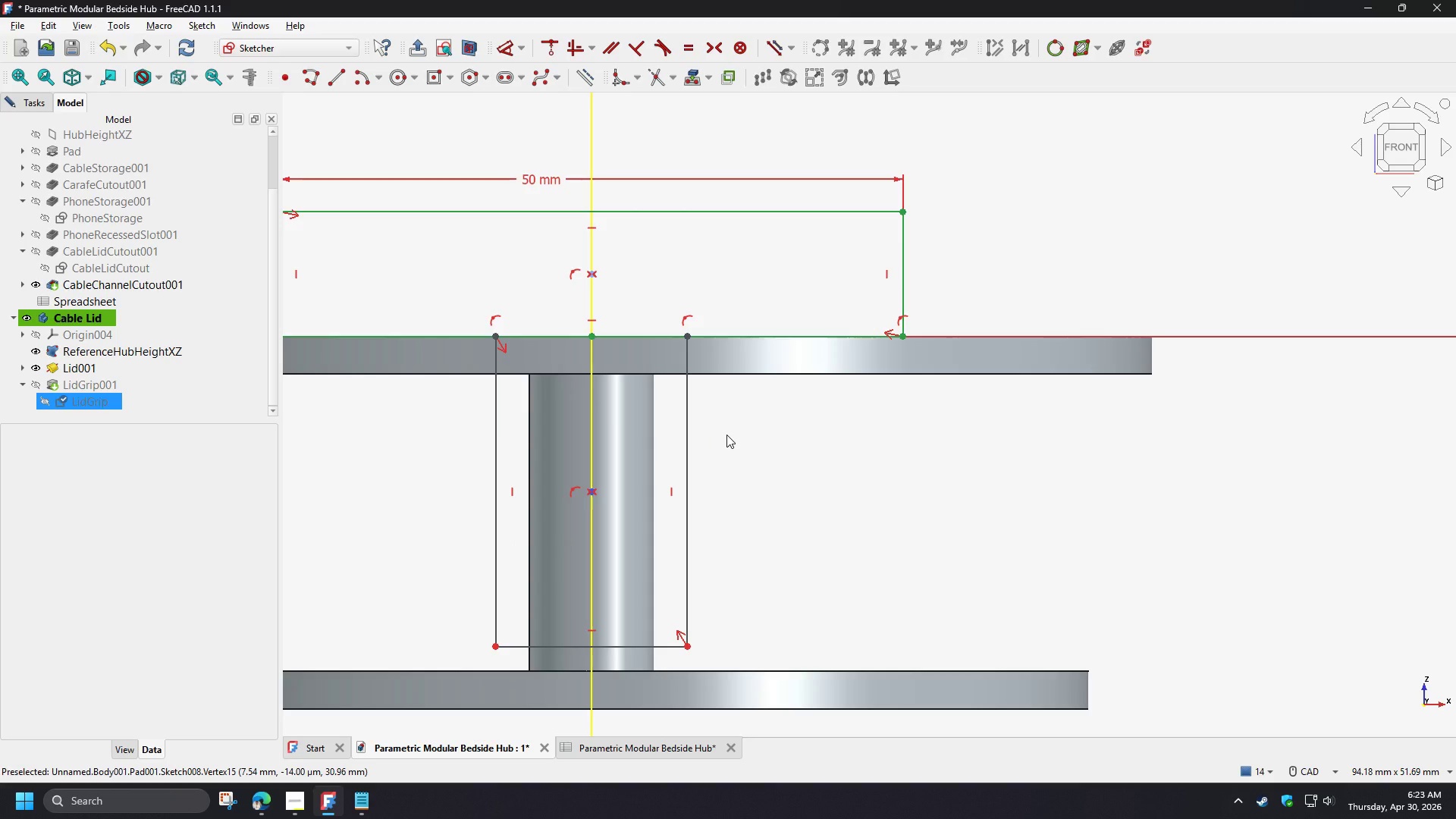 
left_click([726, 435])
 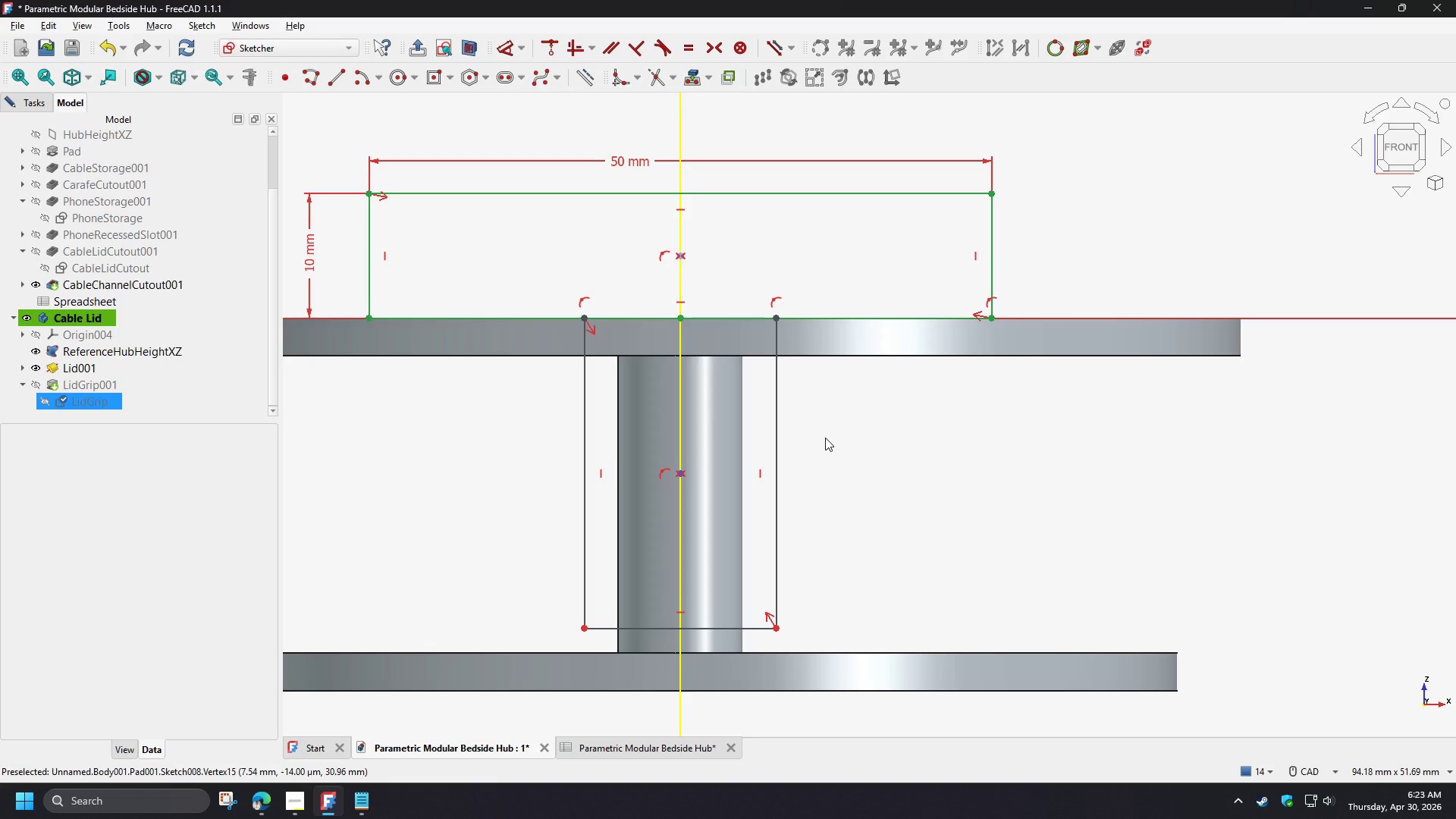 
scroll: coordinate [825, 438], scroll_direction: down, amount: 1.0
 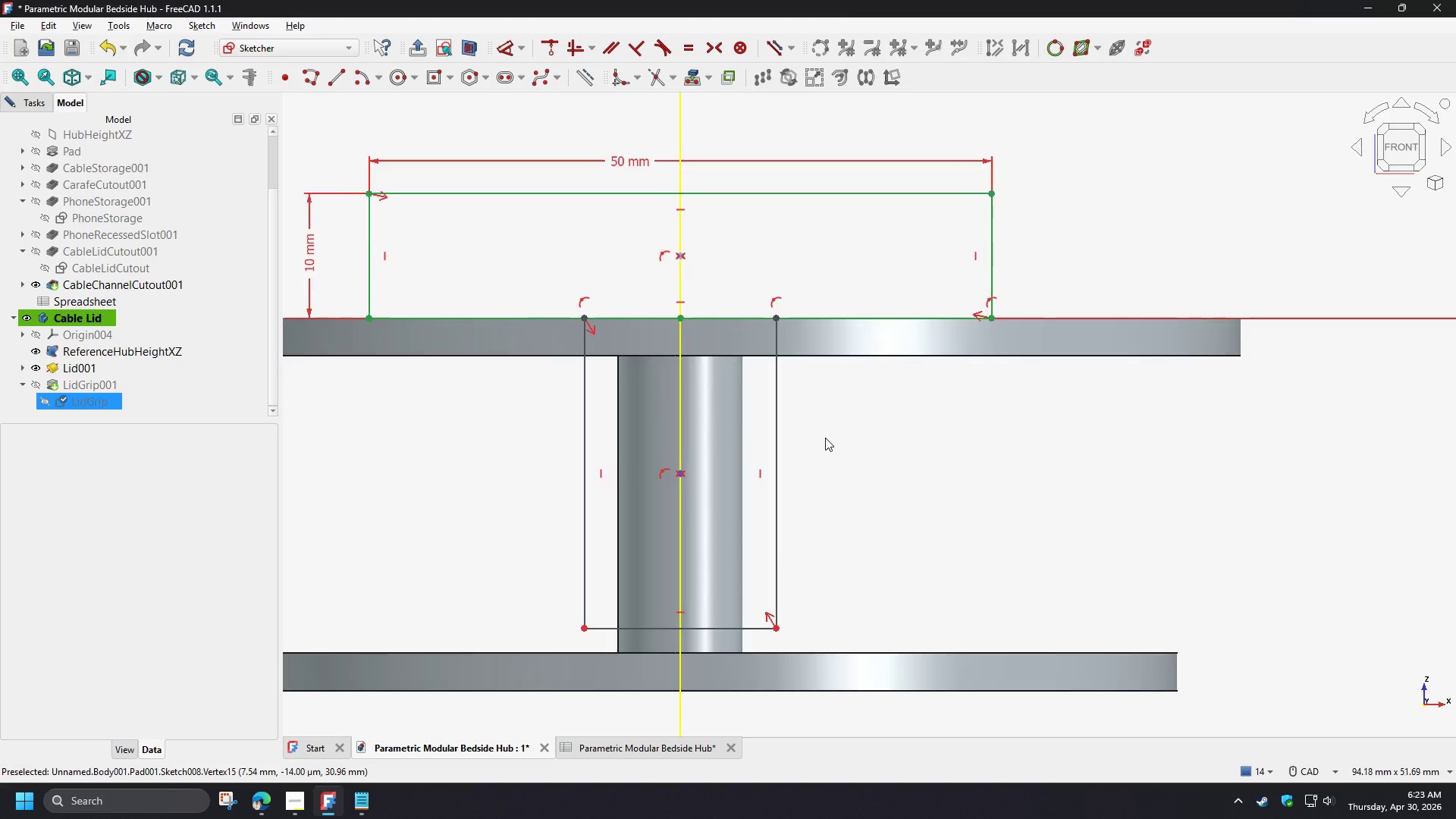 
scroll: coordinate [825, 438], scroll_direction: up, amount: 1.0
 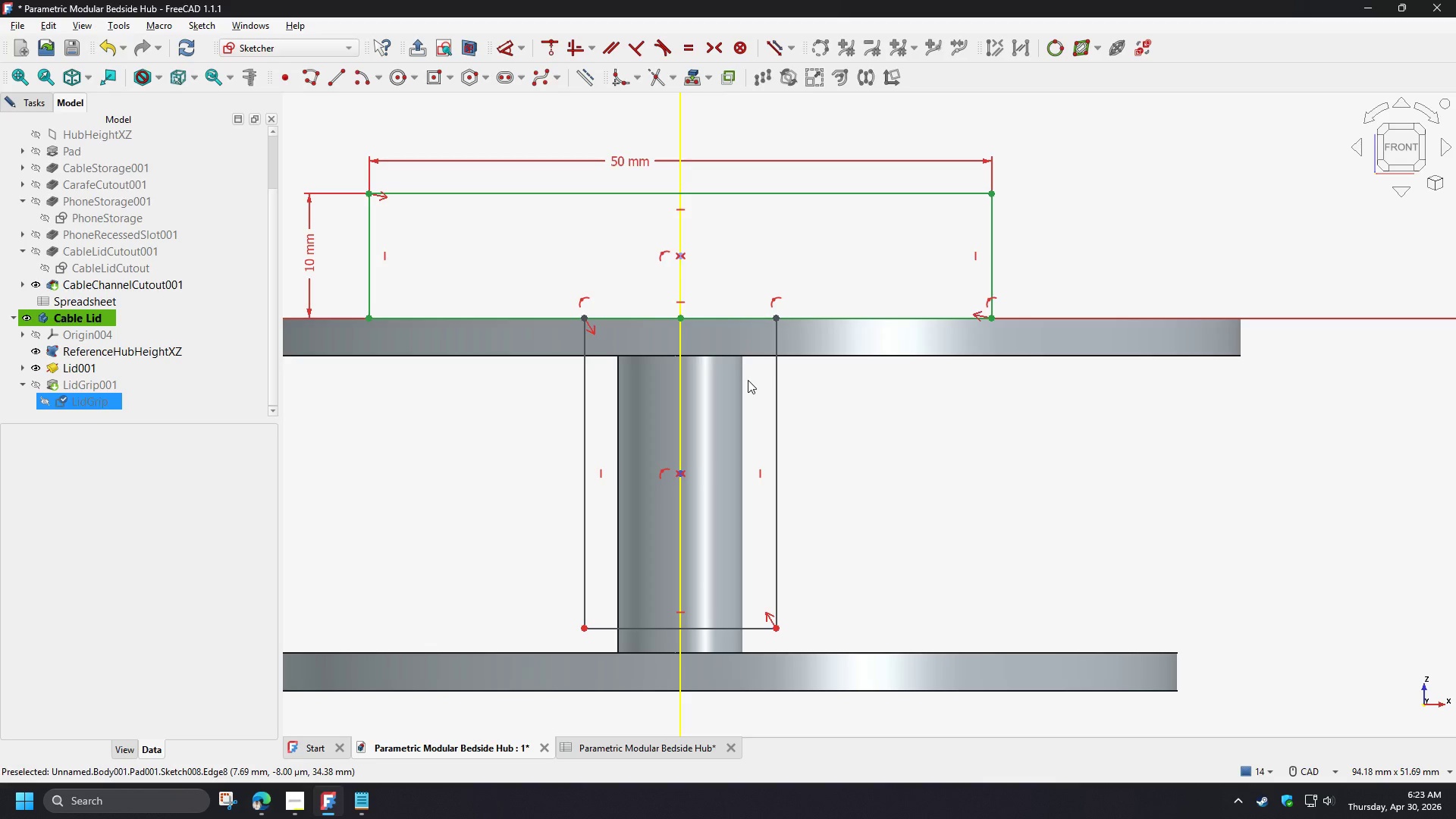 
type(gt)
 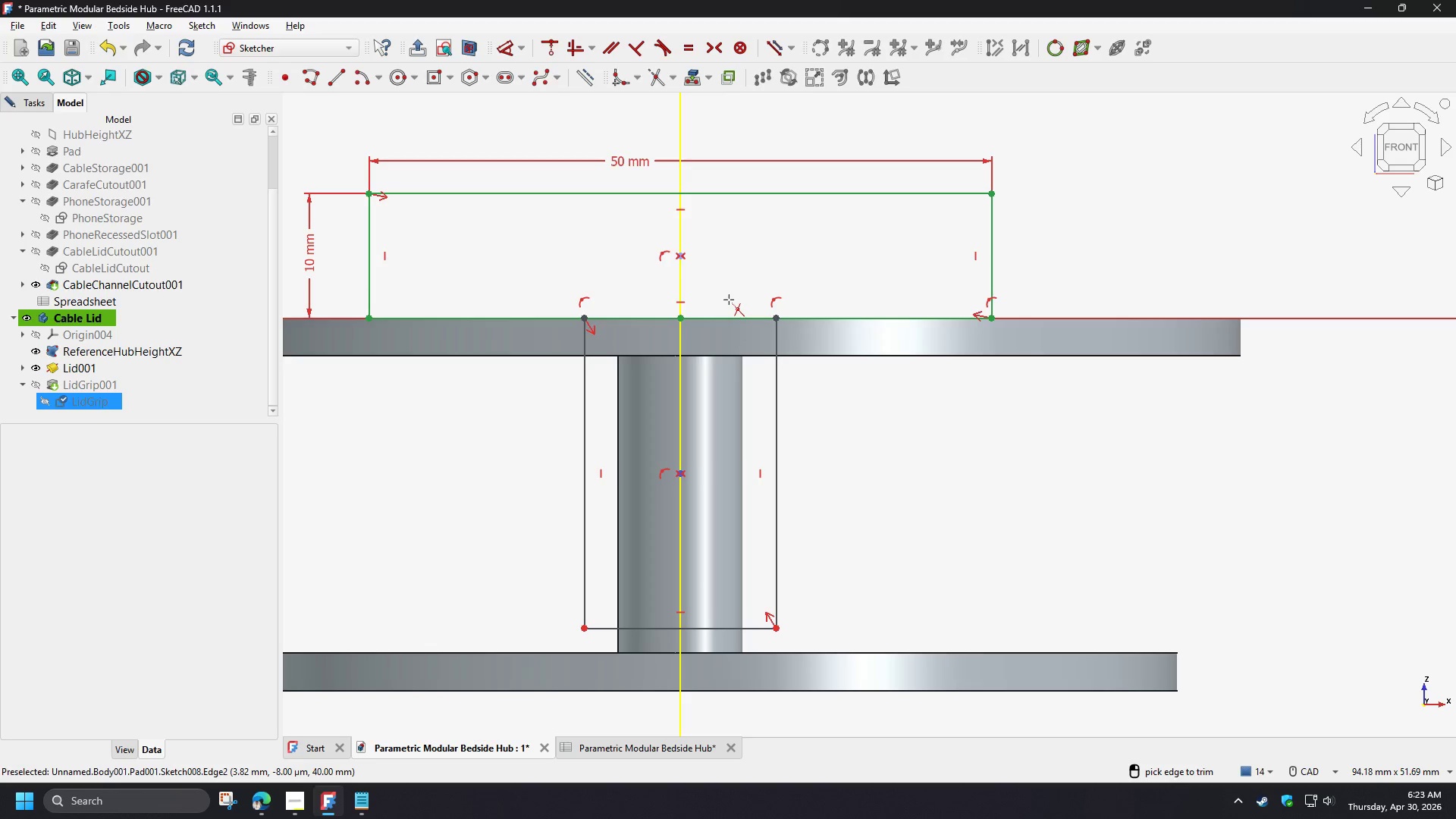 
left_click_drag(start_coordinate=[729, 300], to_coordinate=[719, 362])
 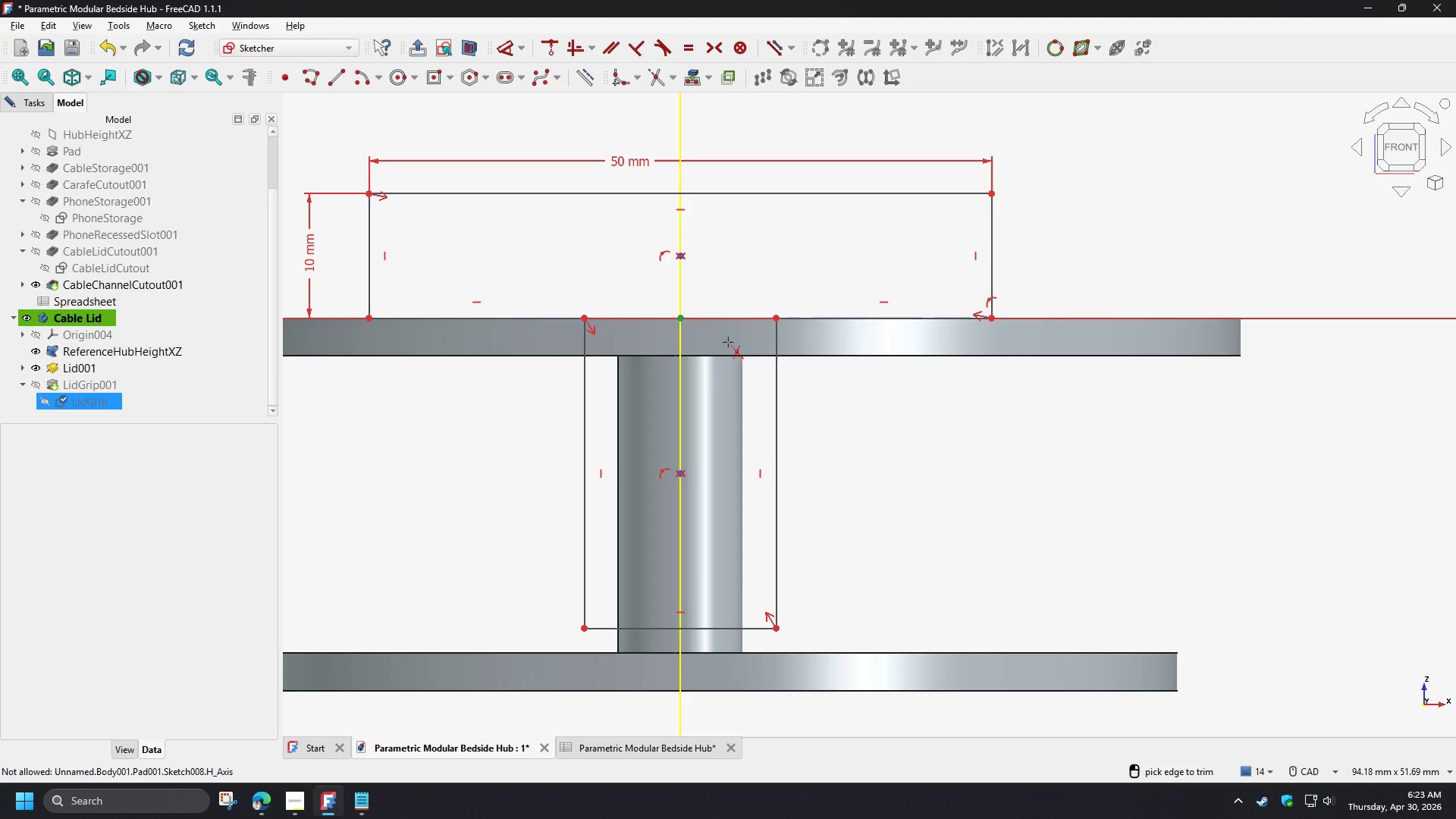 
right_click([836, 411])
 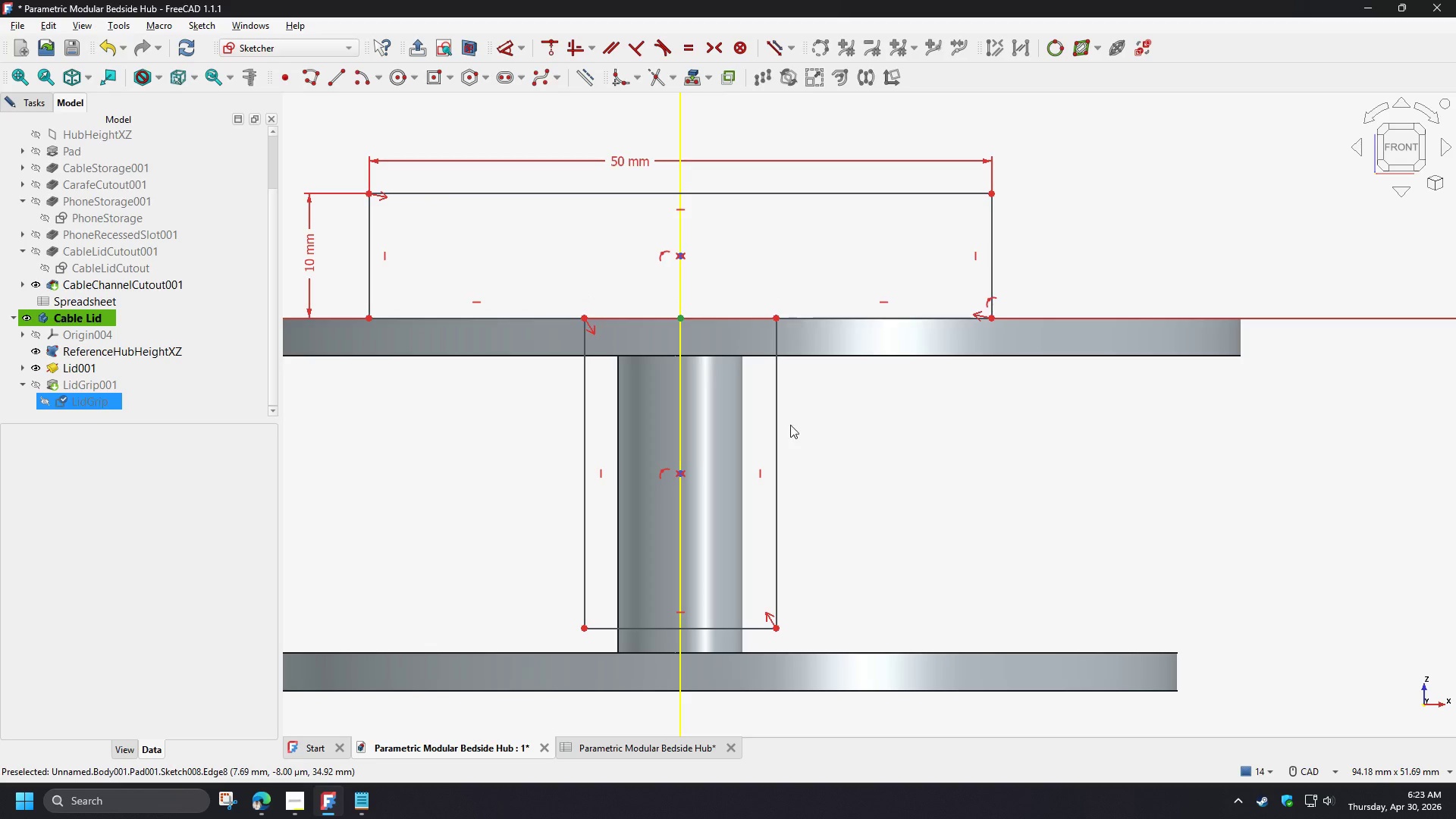 
left_click_drag(start_coordinate=[777, 419], to_coordinate=[770, 584])
 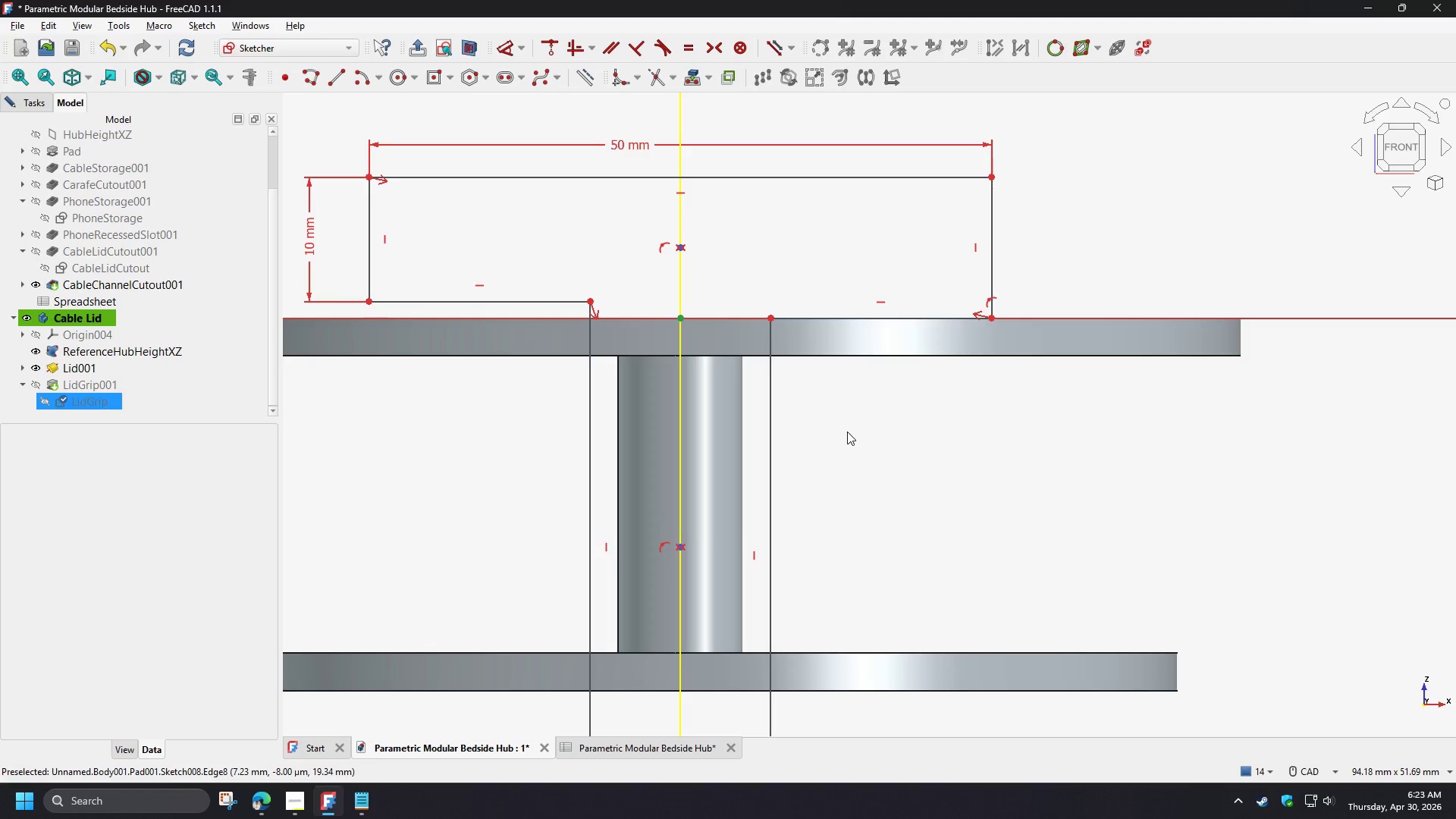 
right_click([847, 431])
 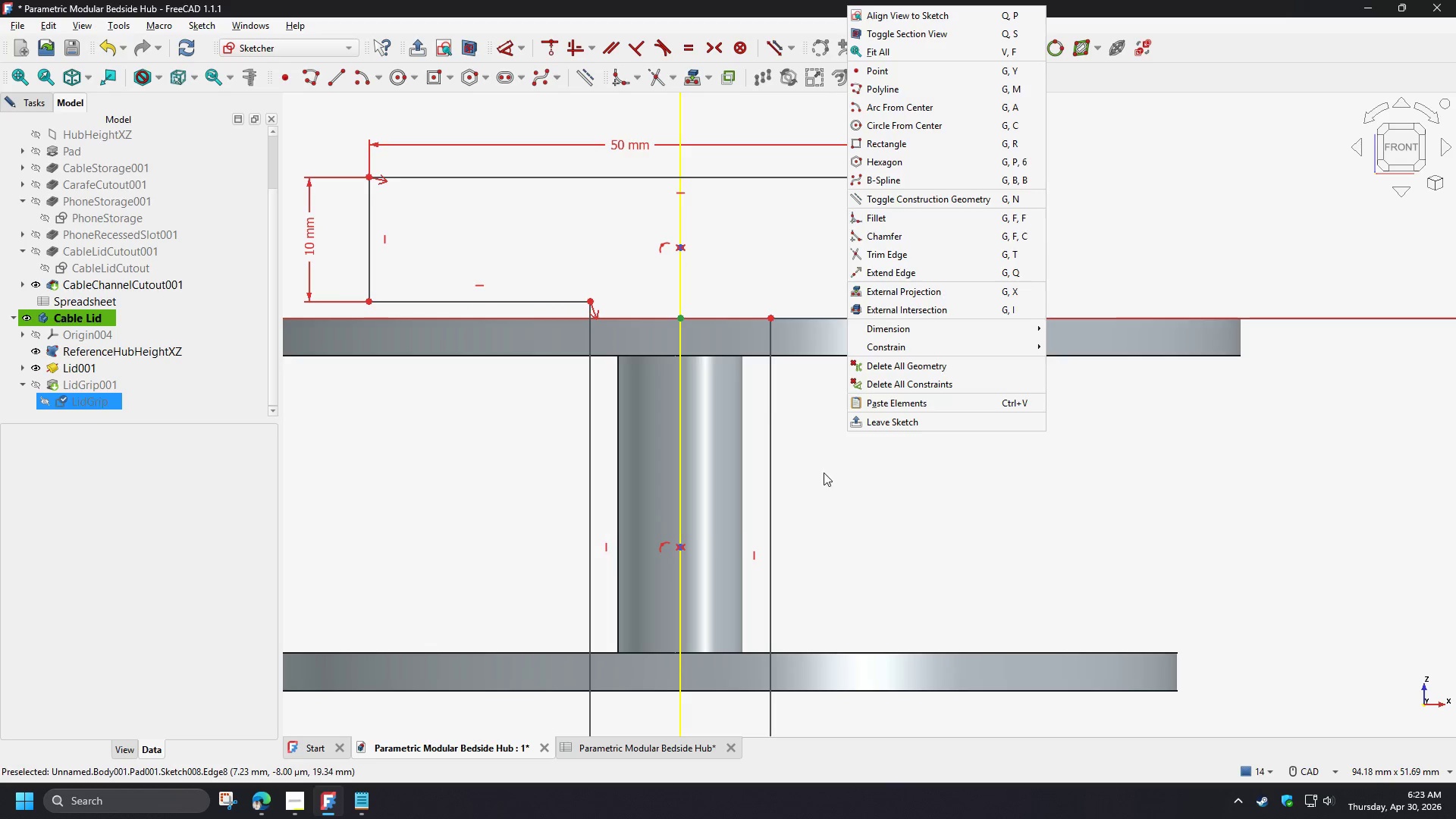 
left_click([824, 472])
 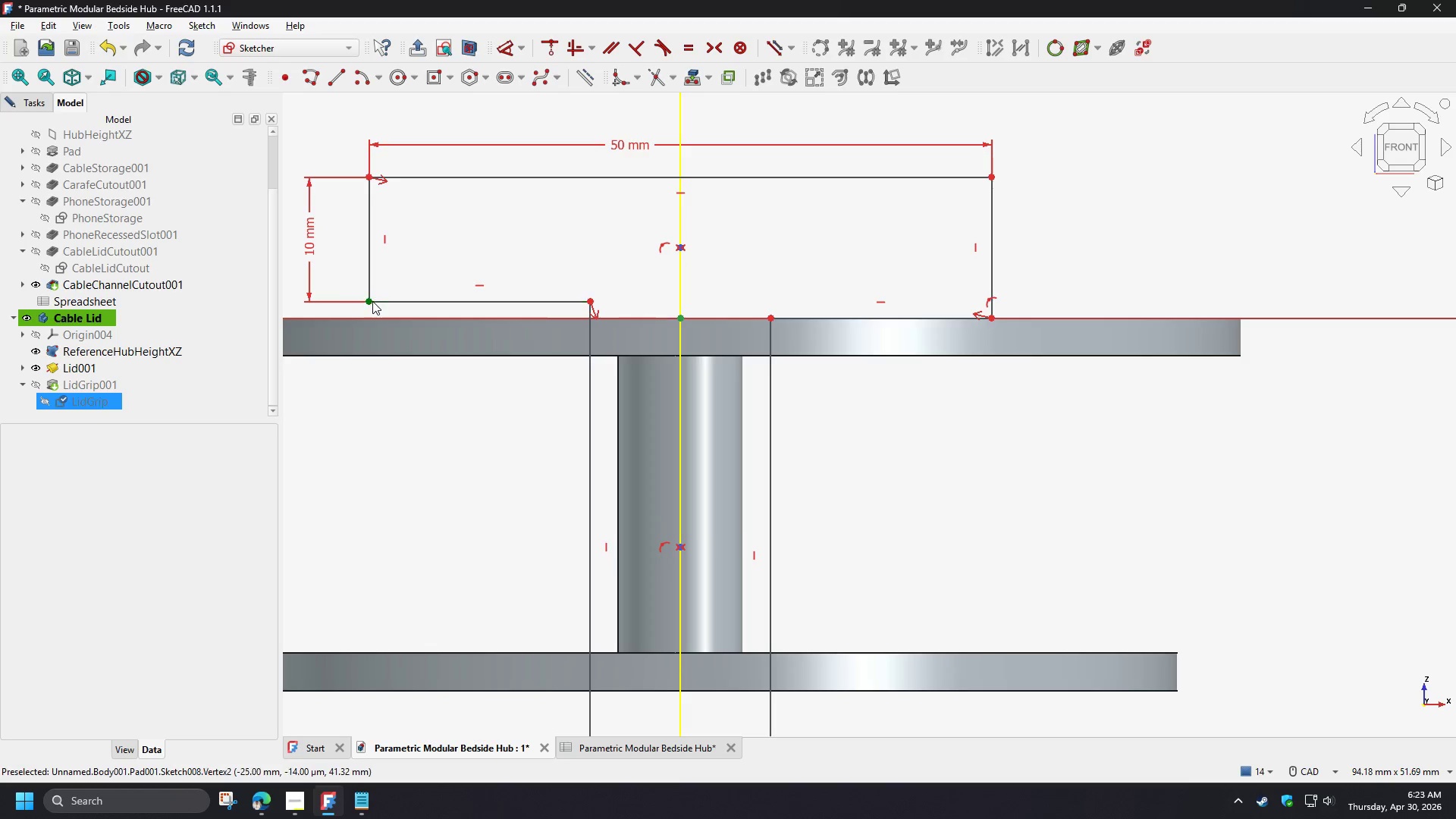 
left_click([370, 303])
 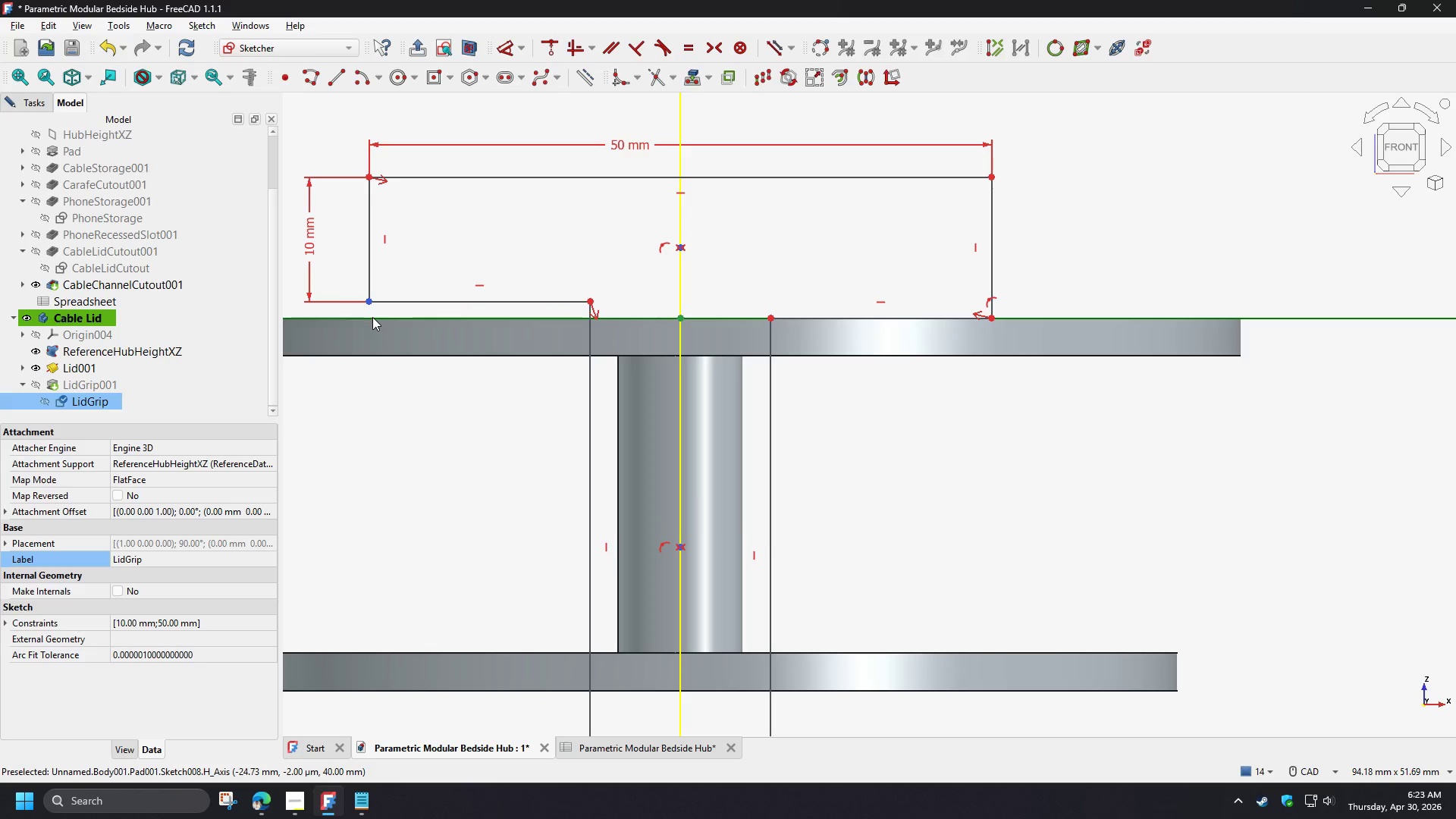 
left_click([372, 317])
 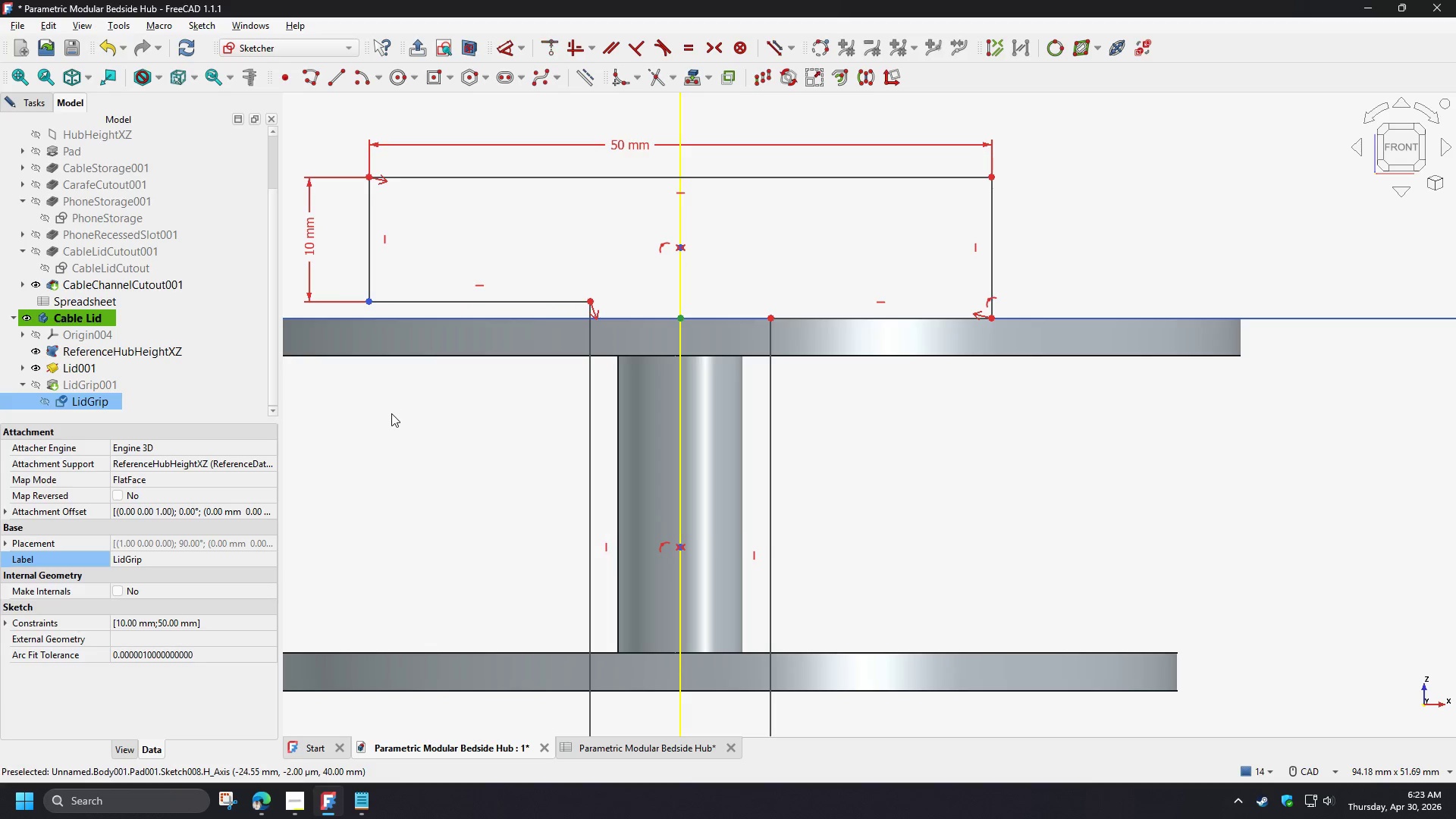 
key(C)
 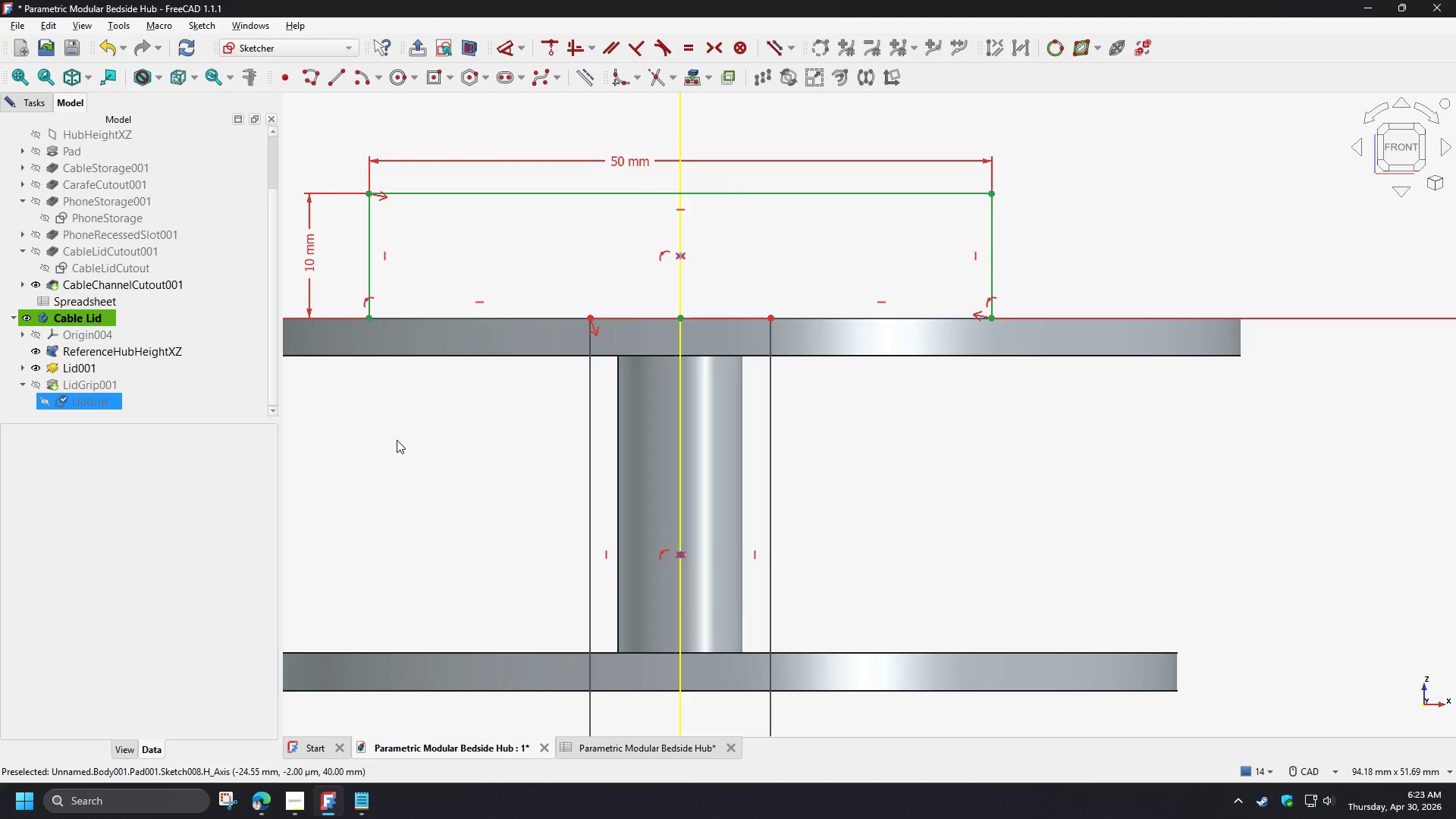 
left_click([397, 440])
 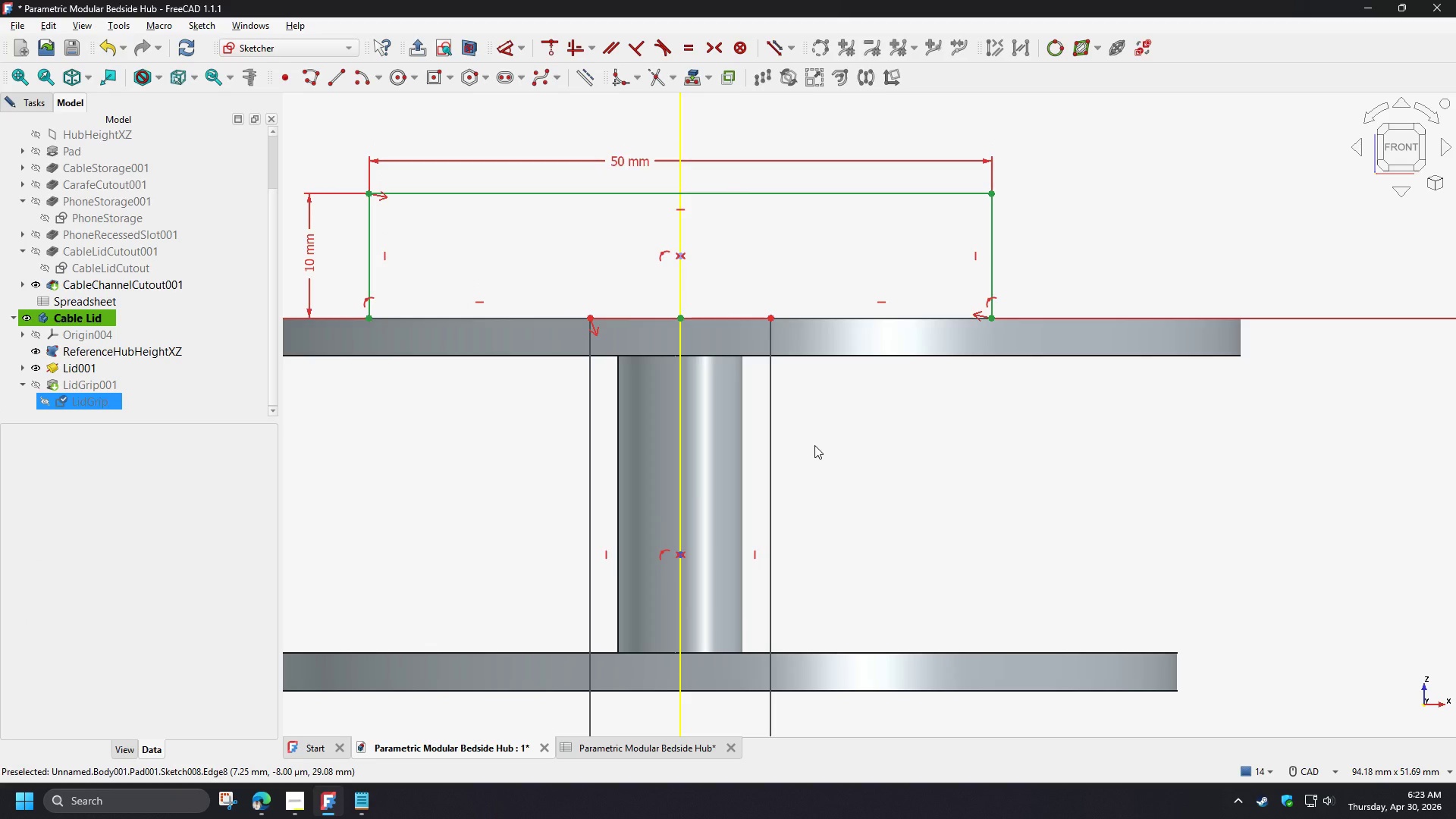 
scroll: coordinate [818, 447], scroll_direction: none, amount: 0.0
 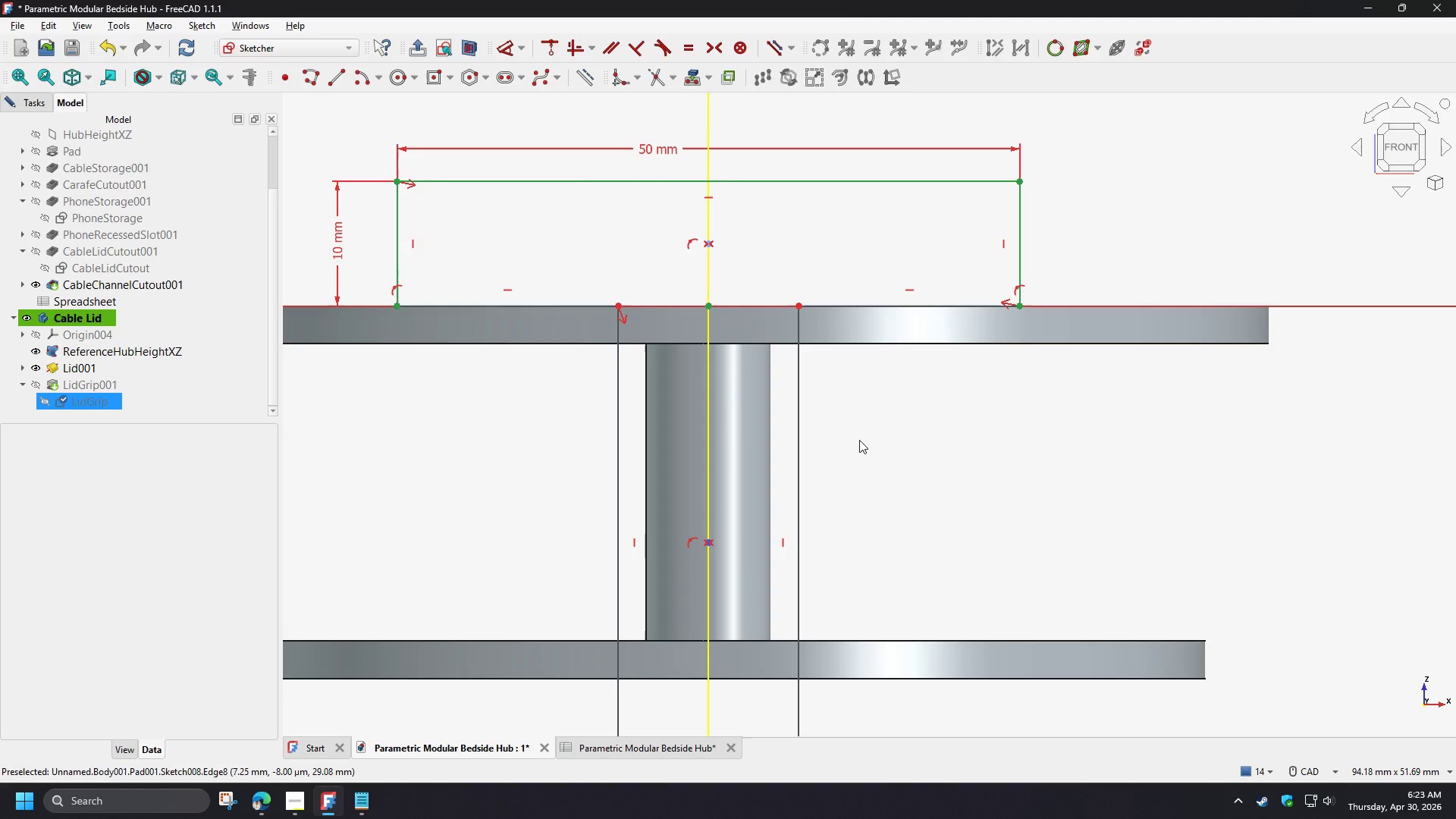 
wait(8.58)
 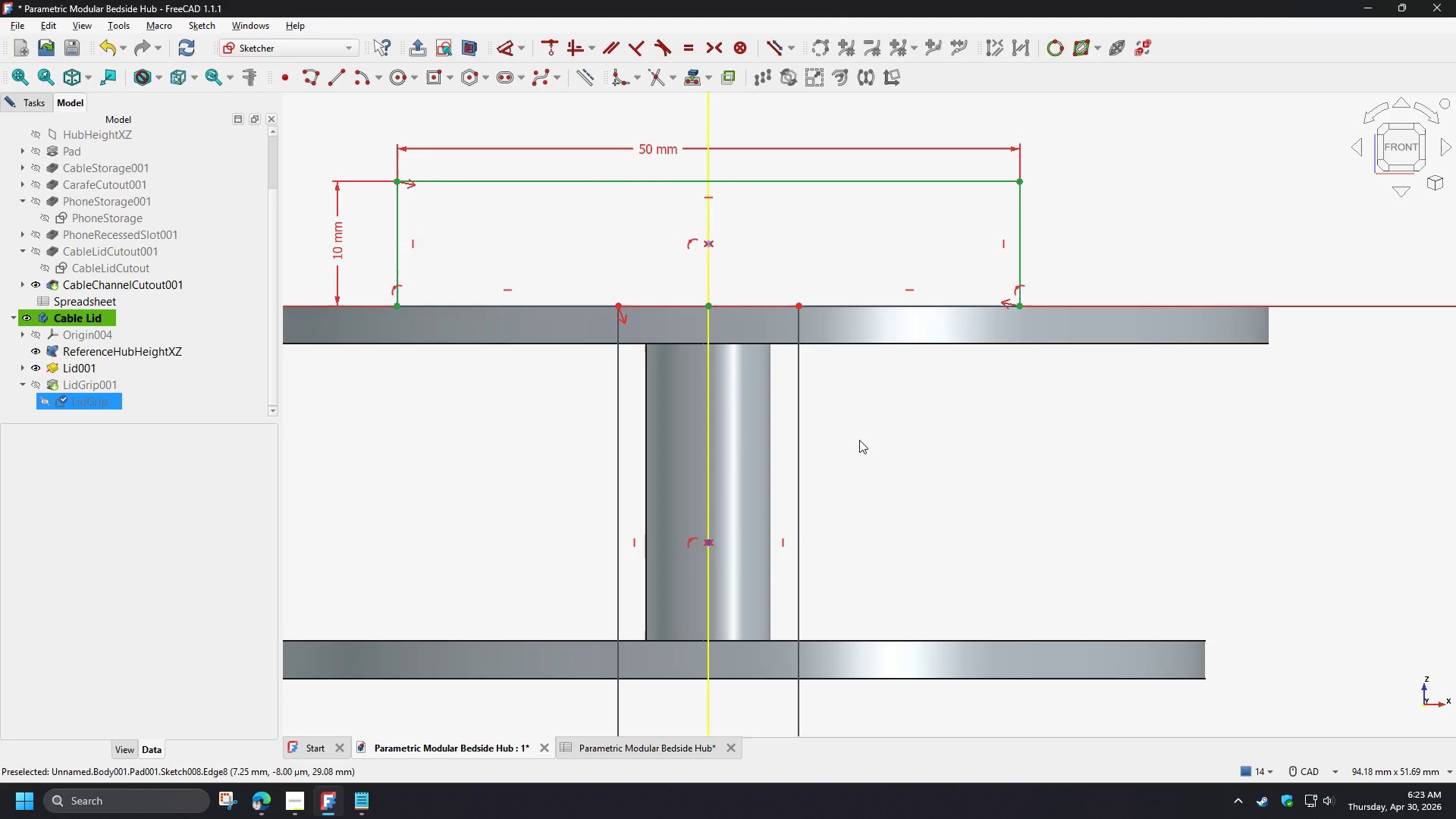 
scroll: coordinate [812, 446], scroll_direction: down, amount: 1.0
 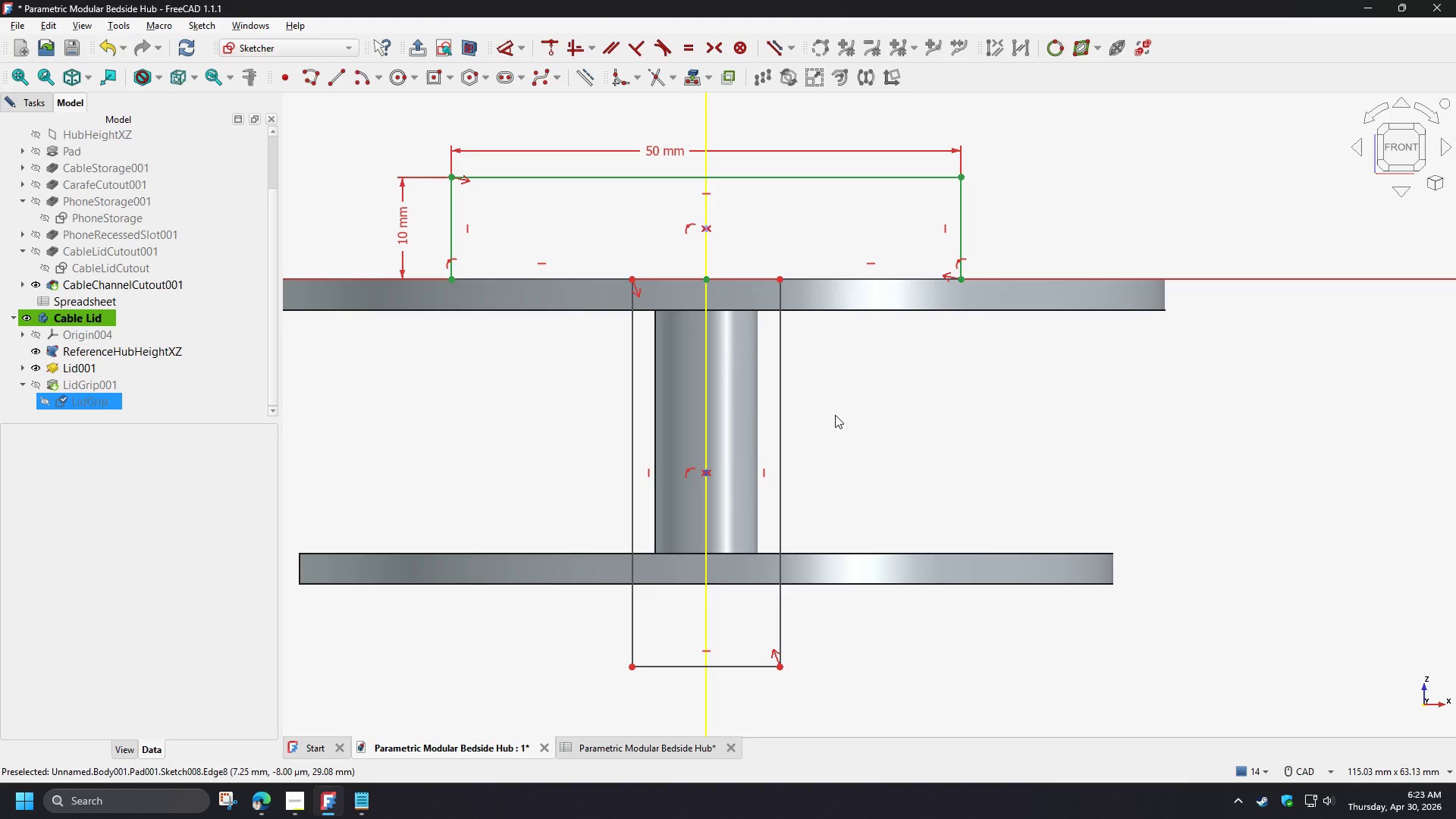 
wait(17.5)
 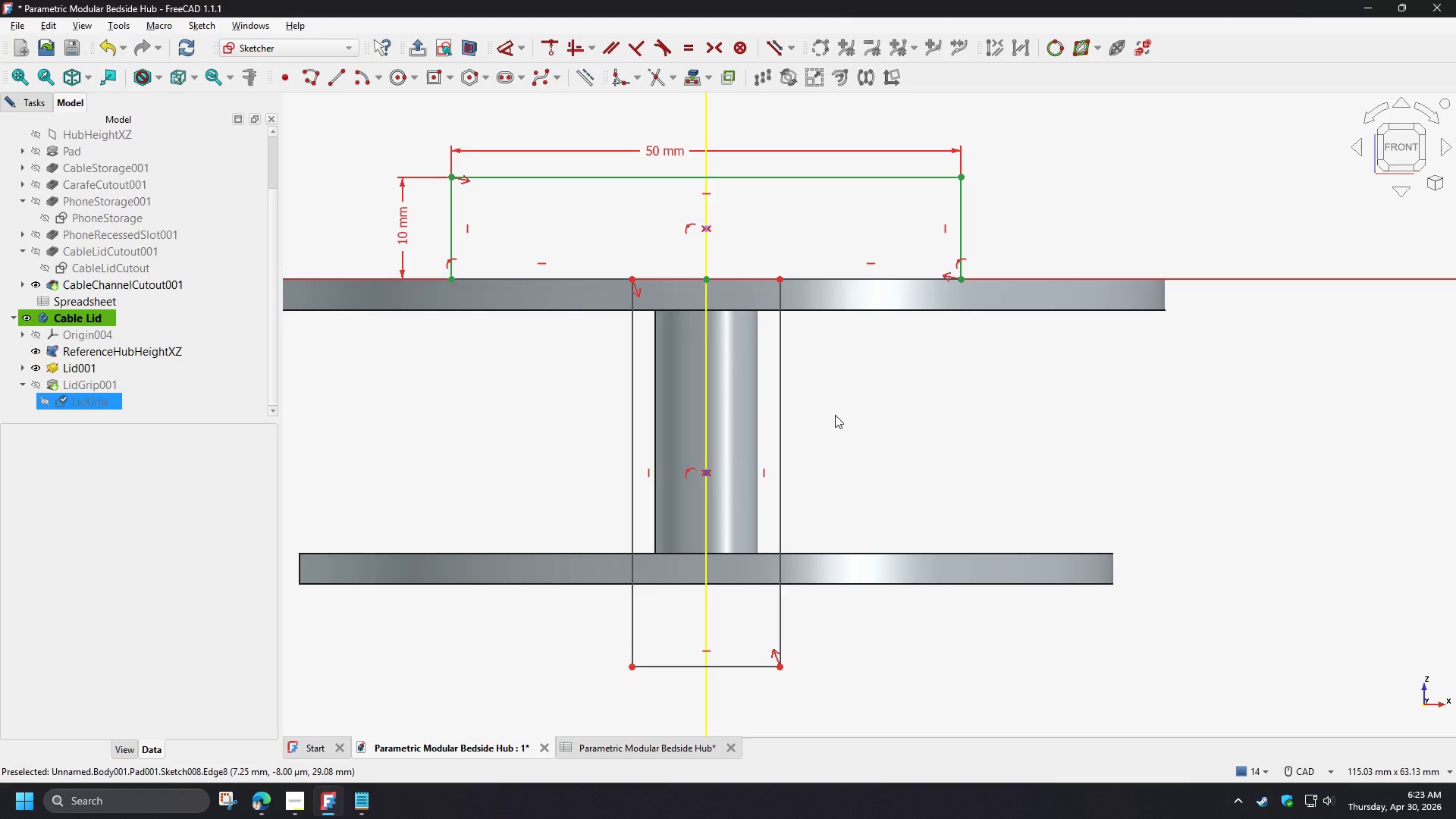 
left_click([630, 413])
 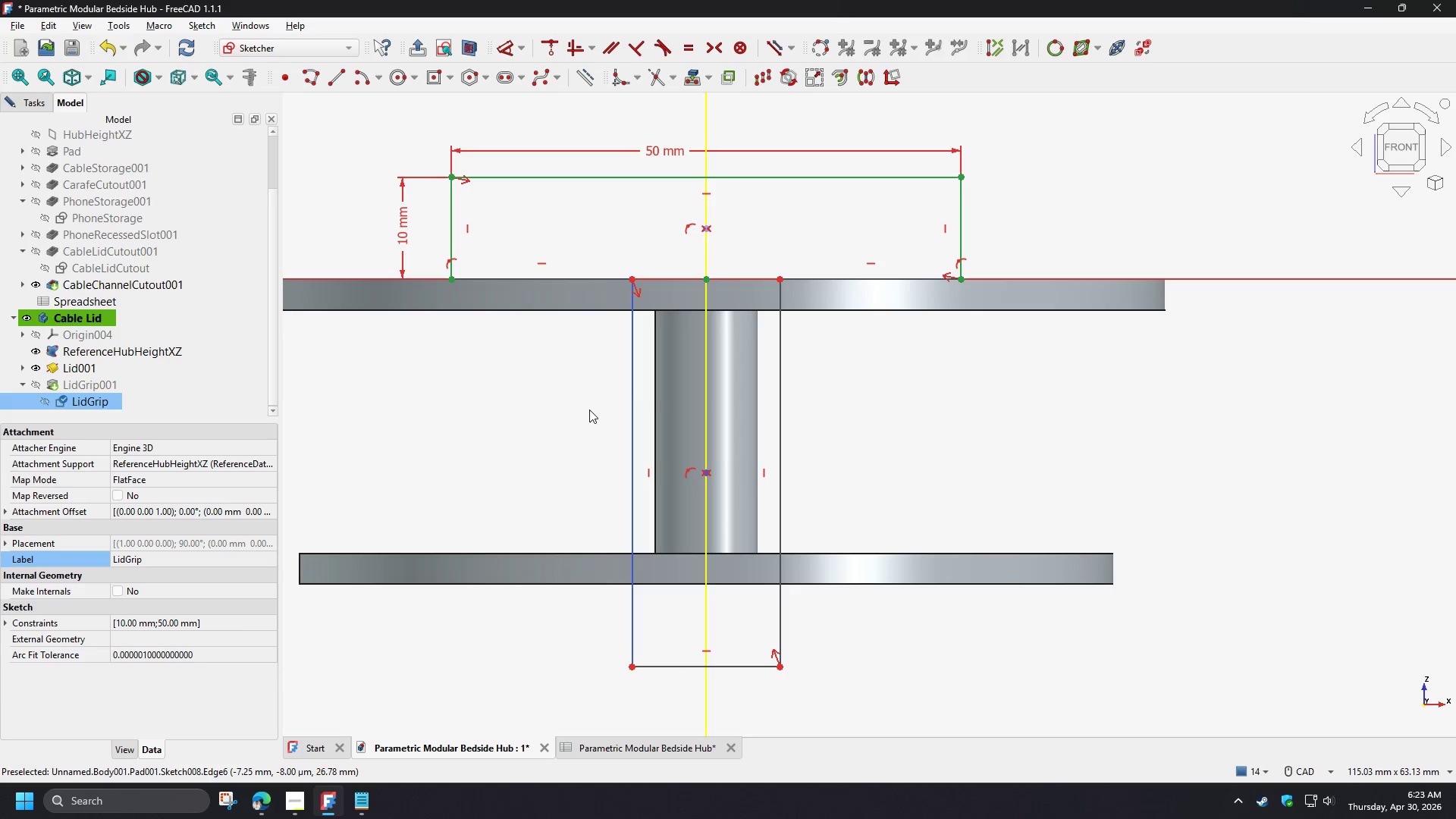 
key(D)
 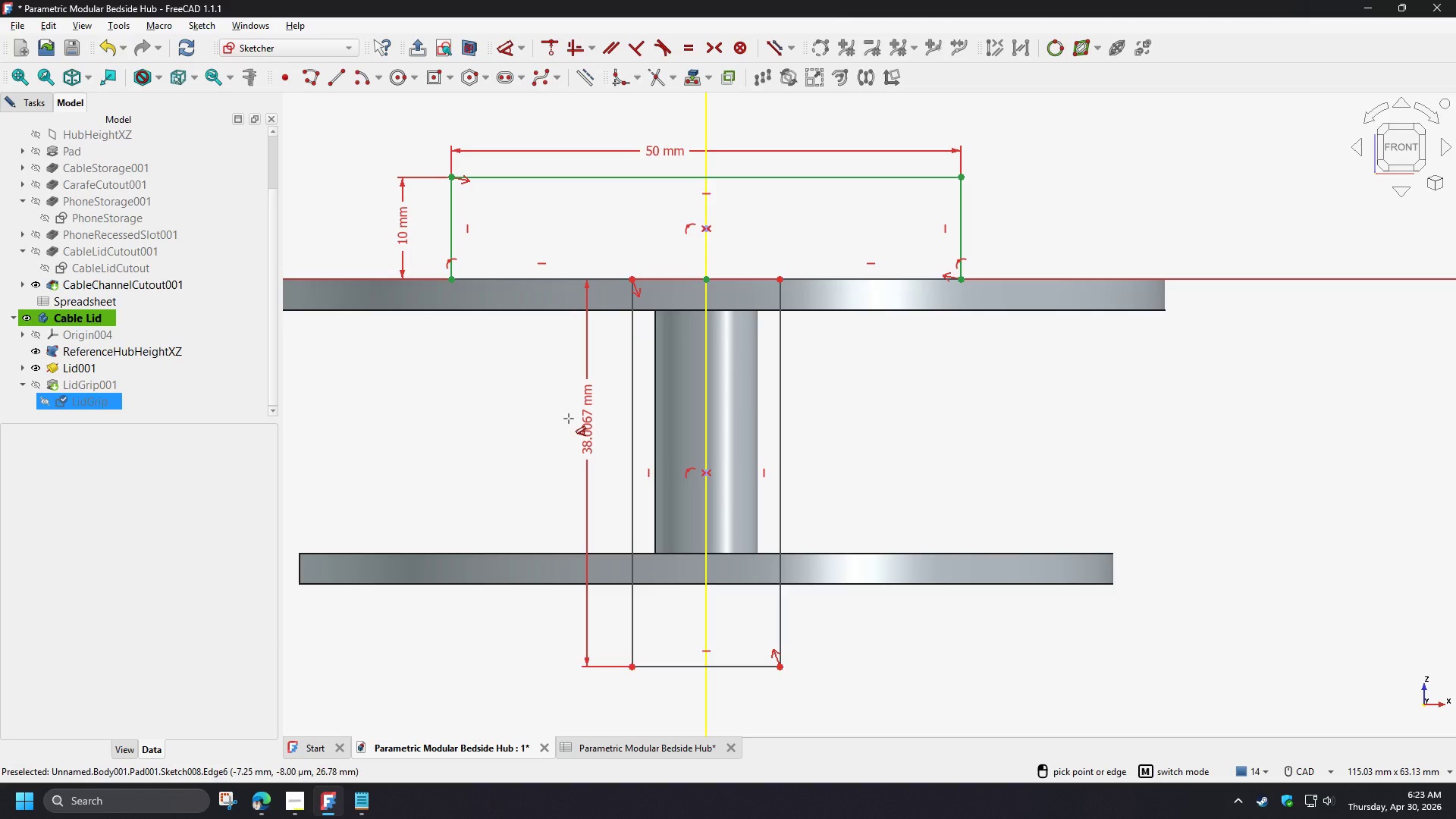 
left_click([569, 419])
 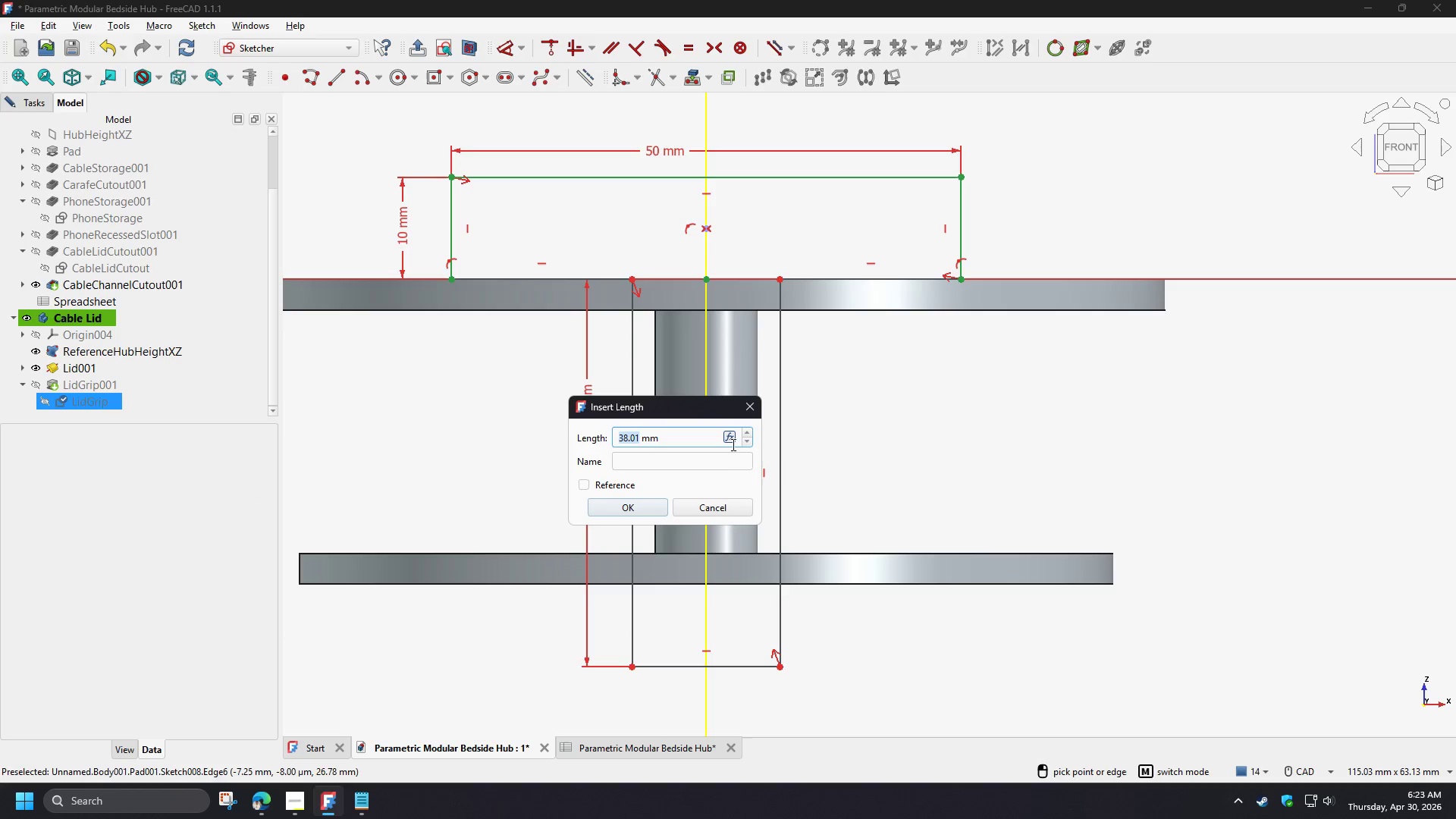 
left_click([729, 438])
 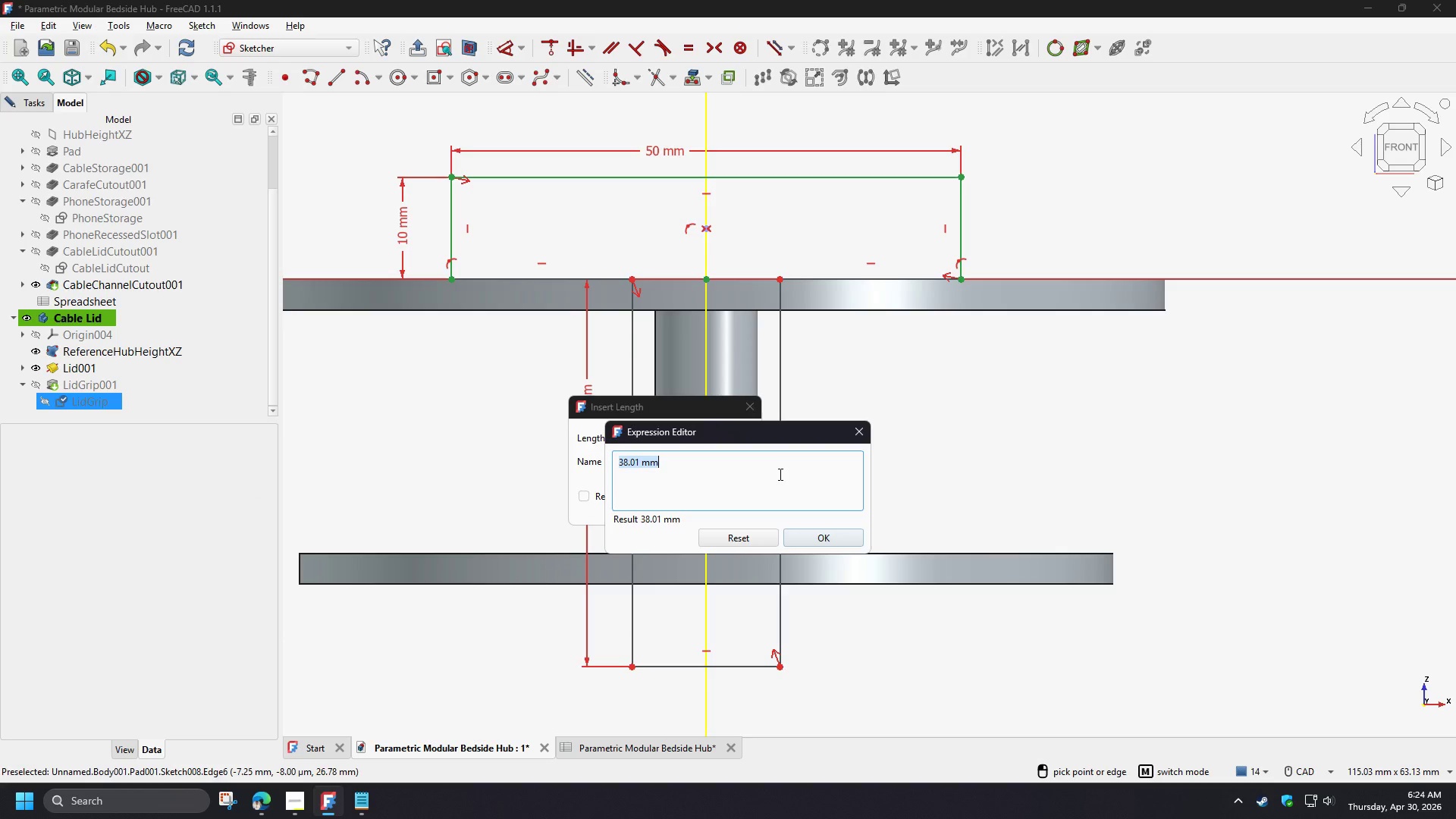 
type(spr)
 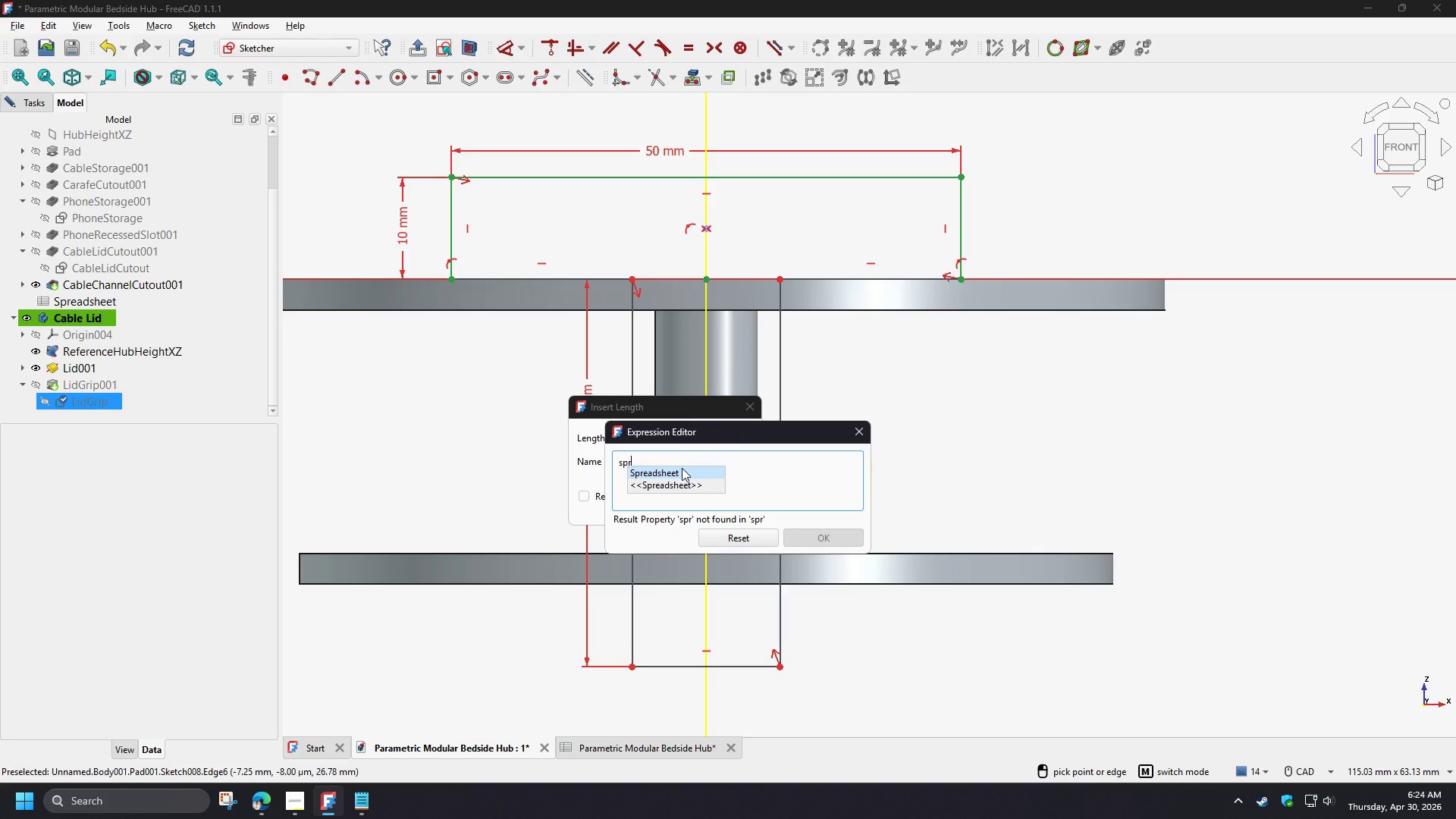 
left_click([682, 468])
 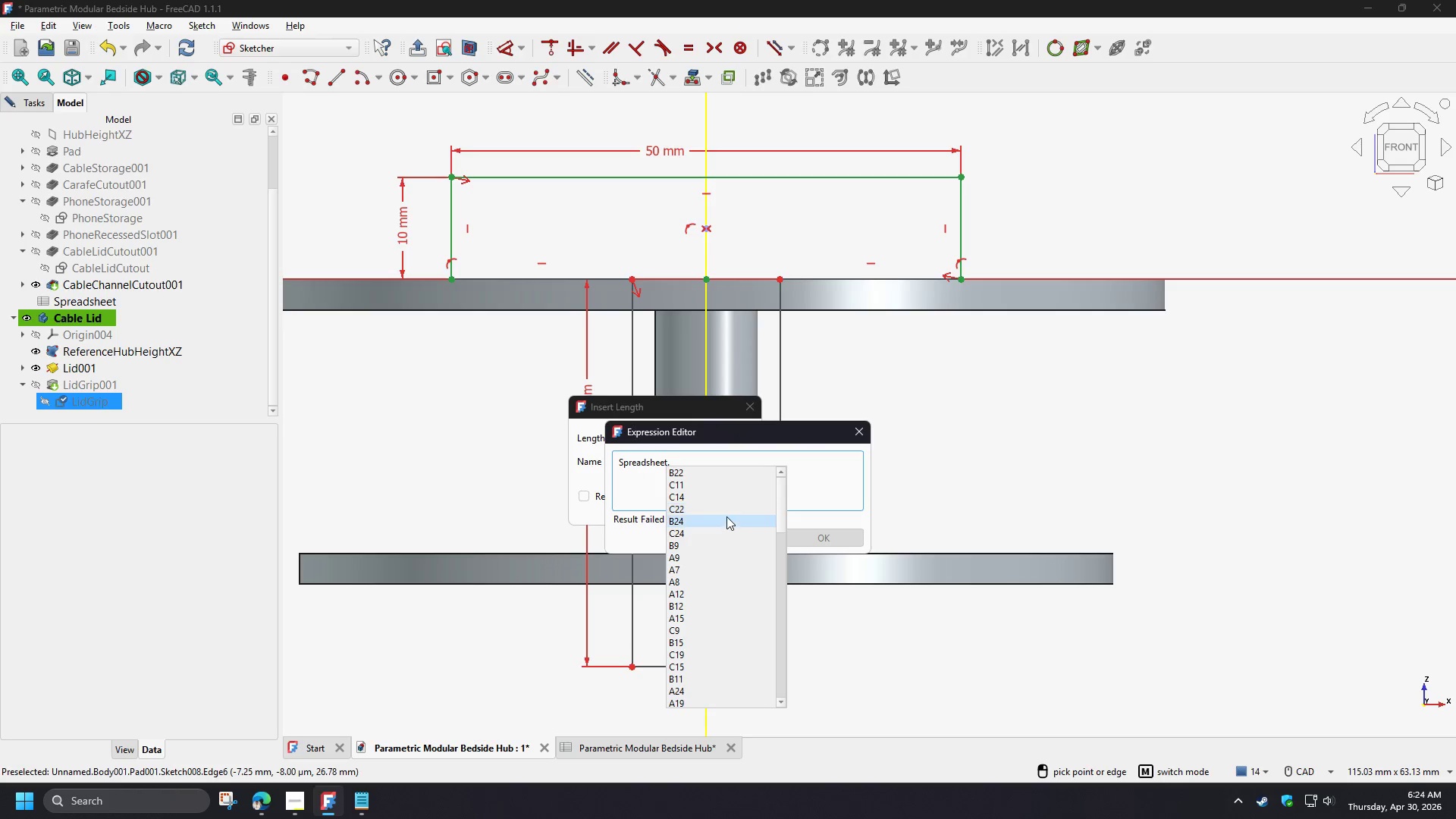 
type(ca)
 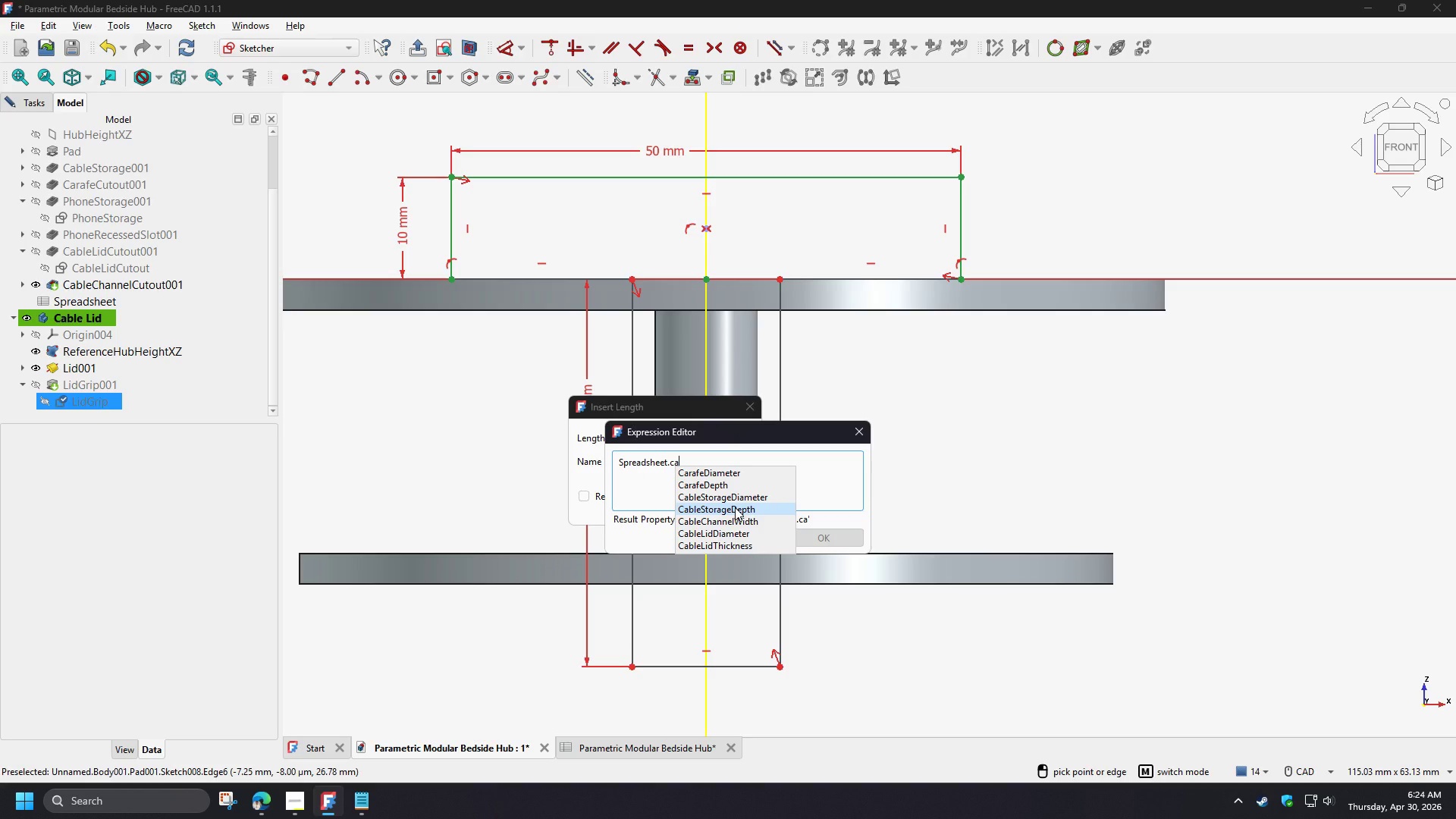 
left_click([735, 507])
 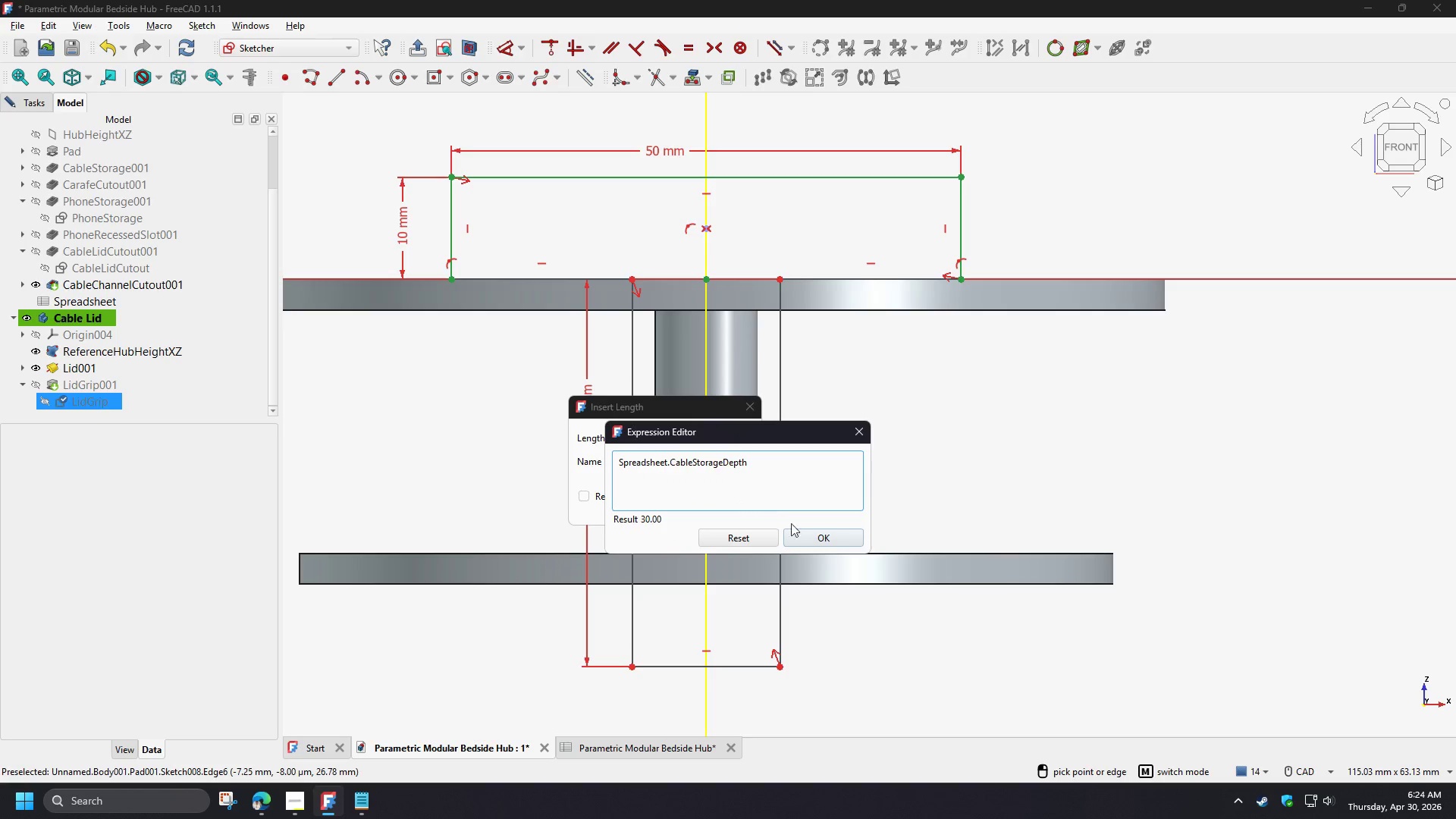 
left_click([806, 538])
 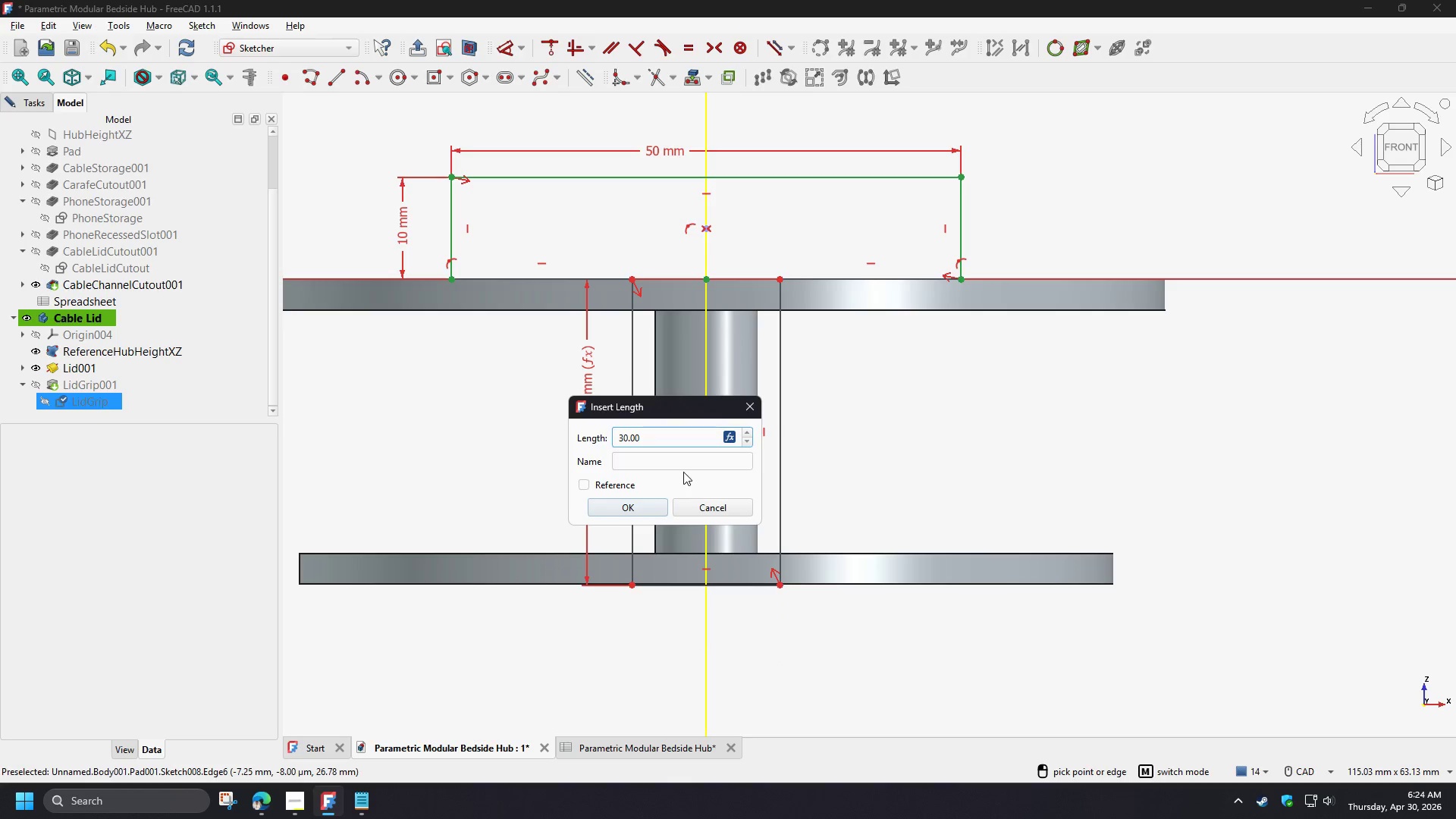 
scroll: coordinate [642, 598], scroll_direction: up, amount: 4.0
 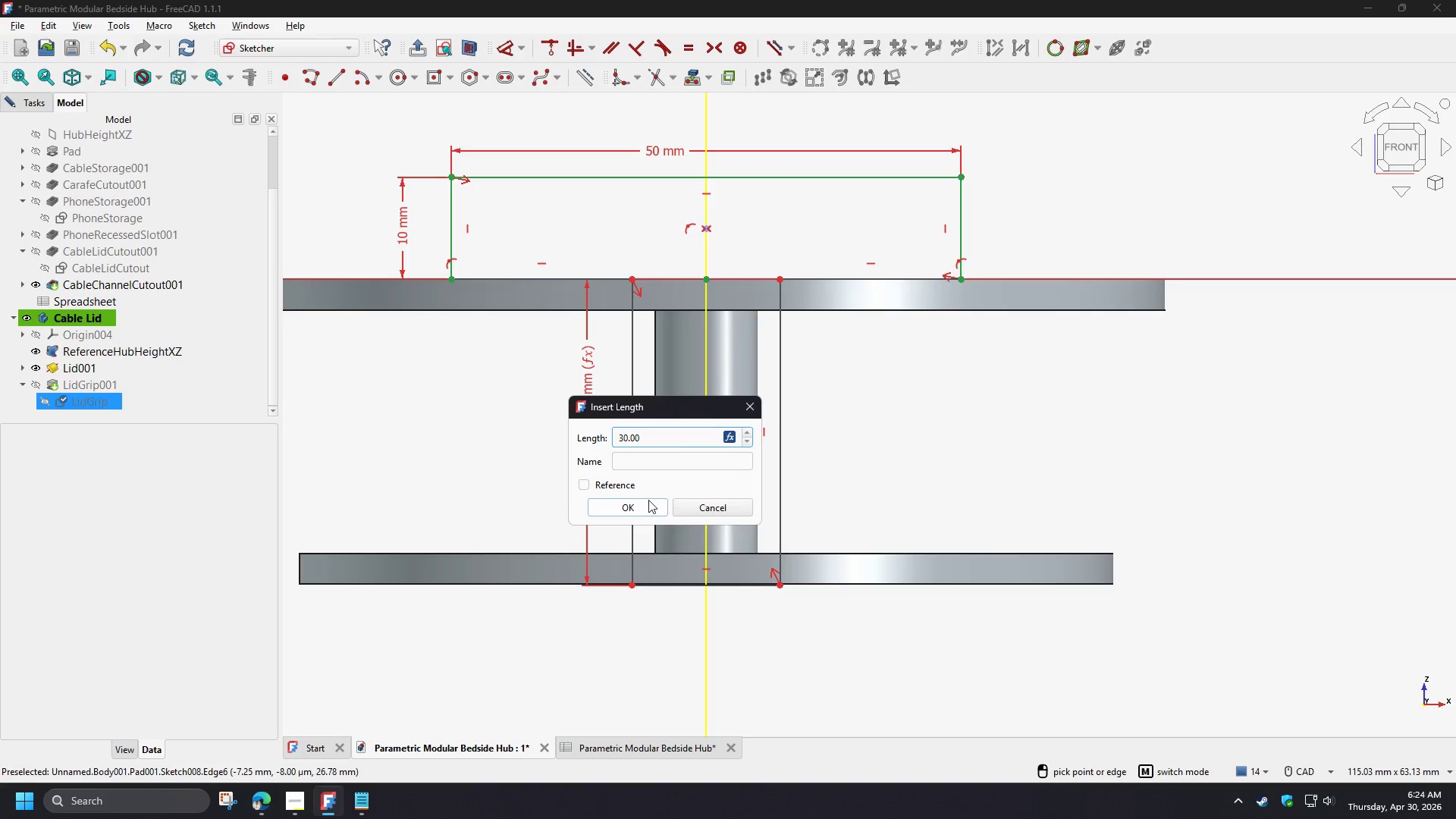 
left_click([639, 507])
 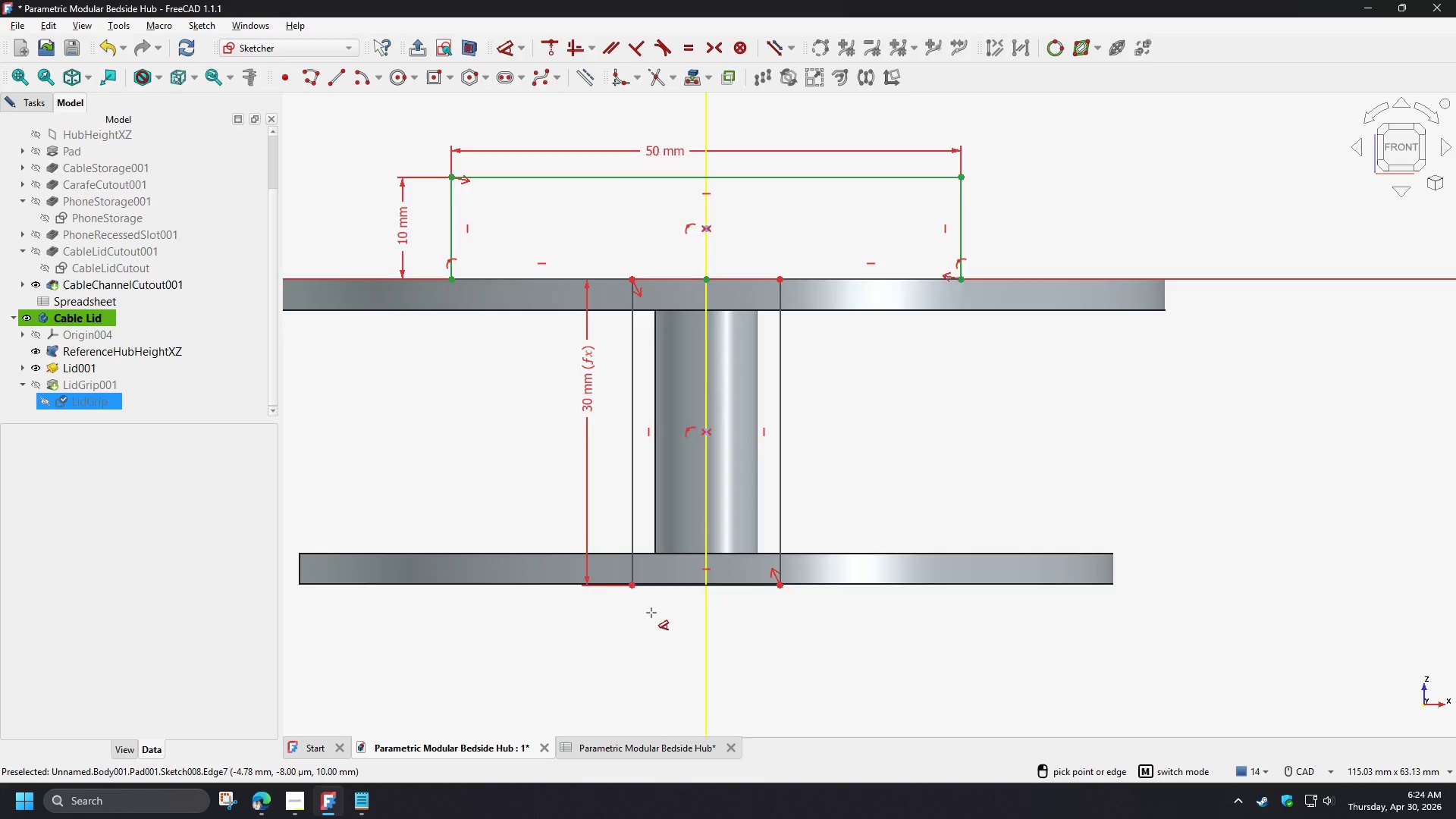 
scroll: coordinate [620, 551], scroll_direction: up, amount: 9.0
 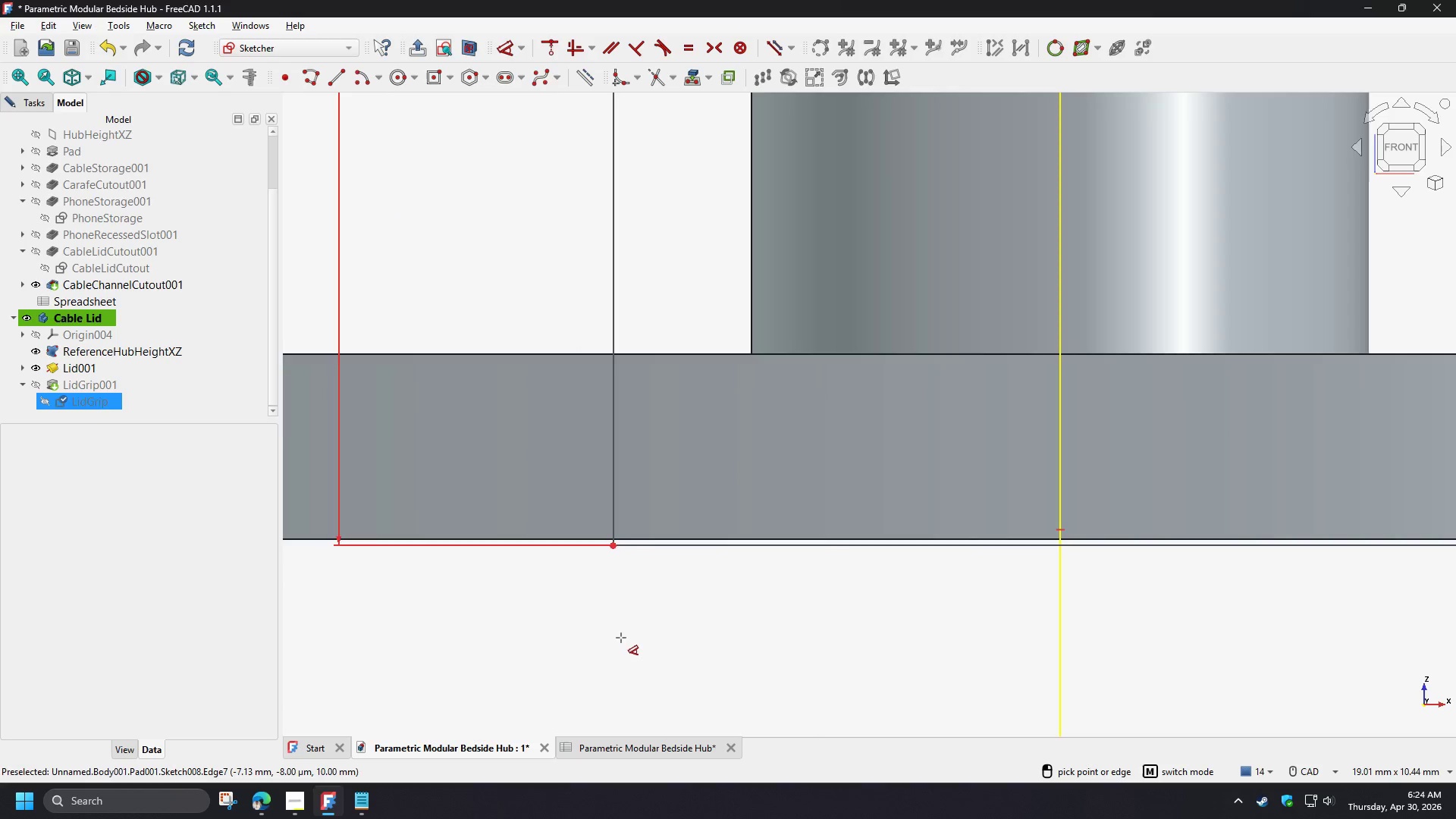 
scroll: coordinate [645, 674], scroll_direction: down, amount: 8.0
 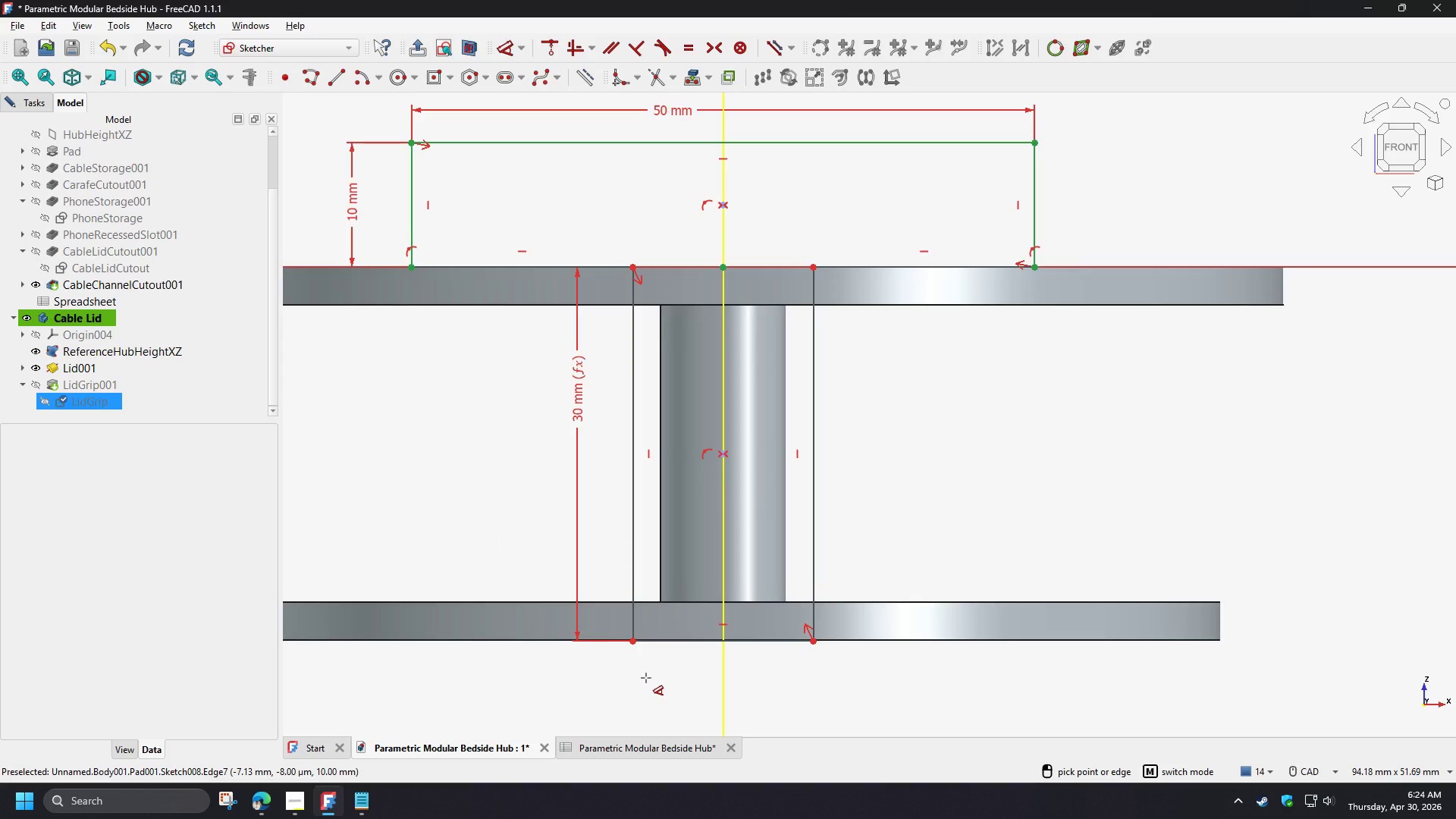 
right_click([618, 530])
 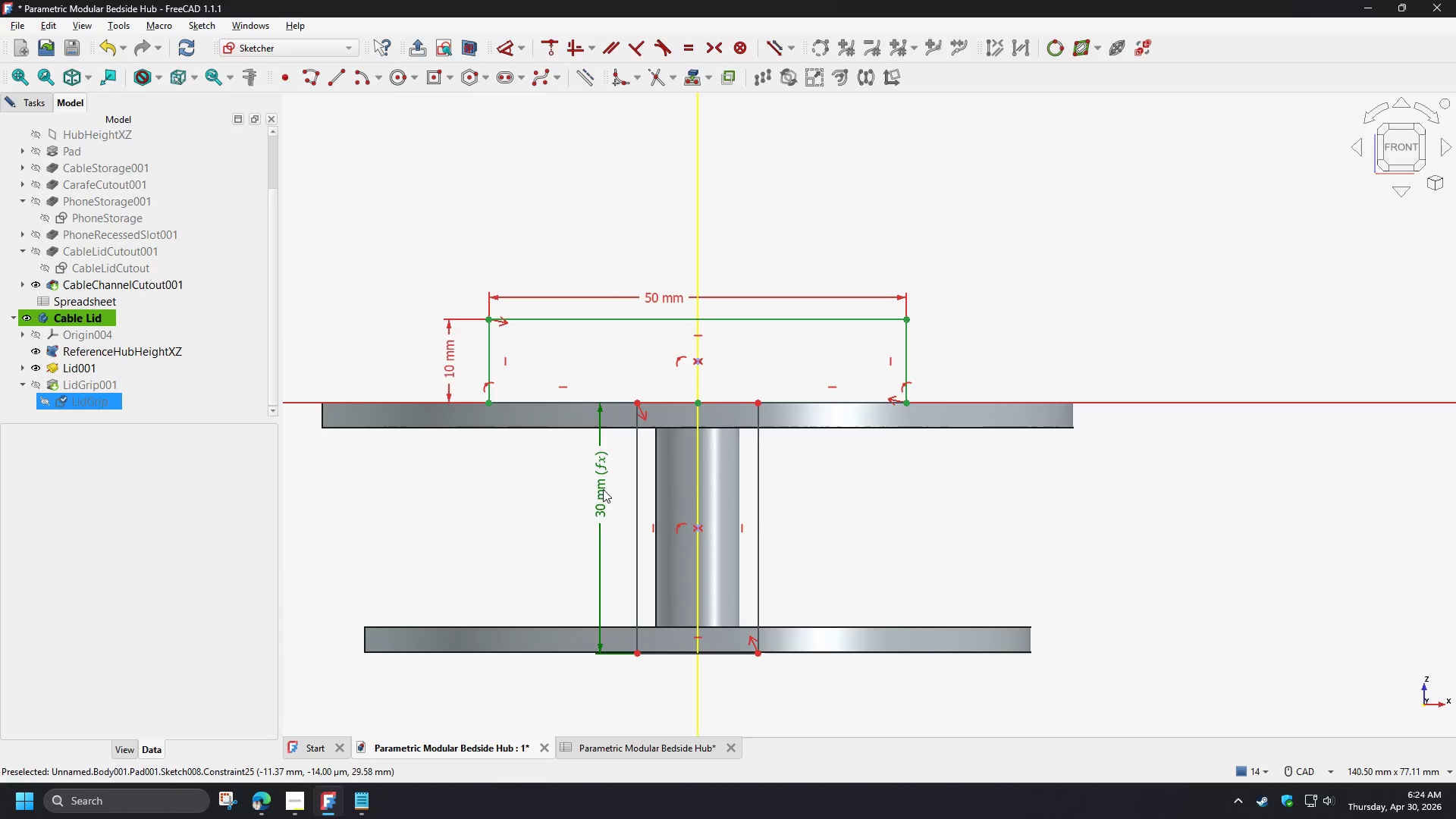 
scroll: coordinate [646, 678], scroll_direction: down, amount: 2.0
 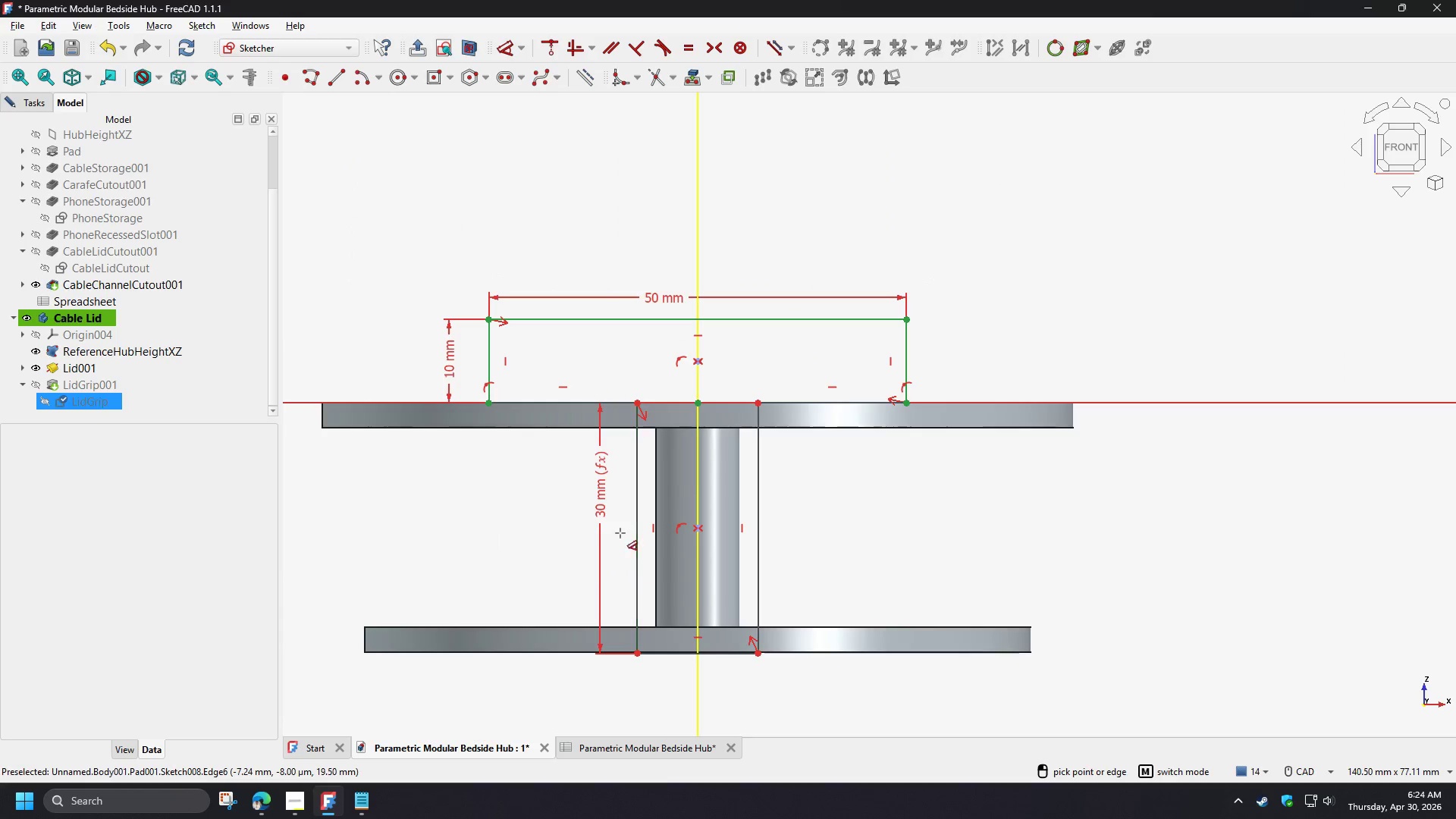 
double_click([603, 489])
 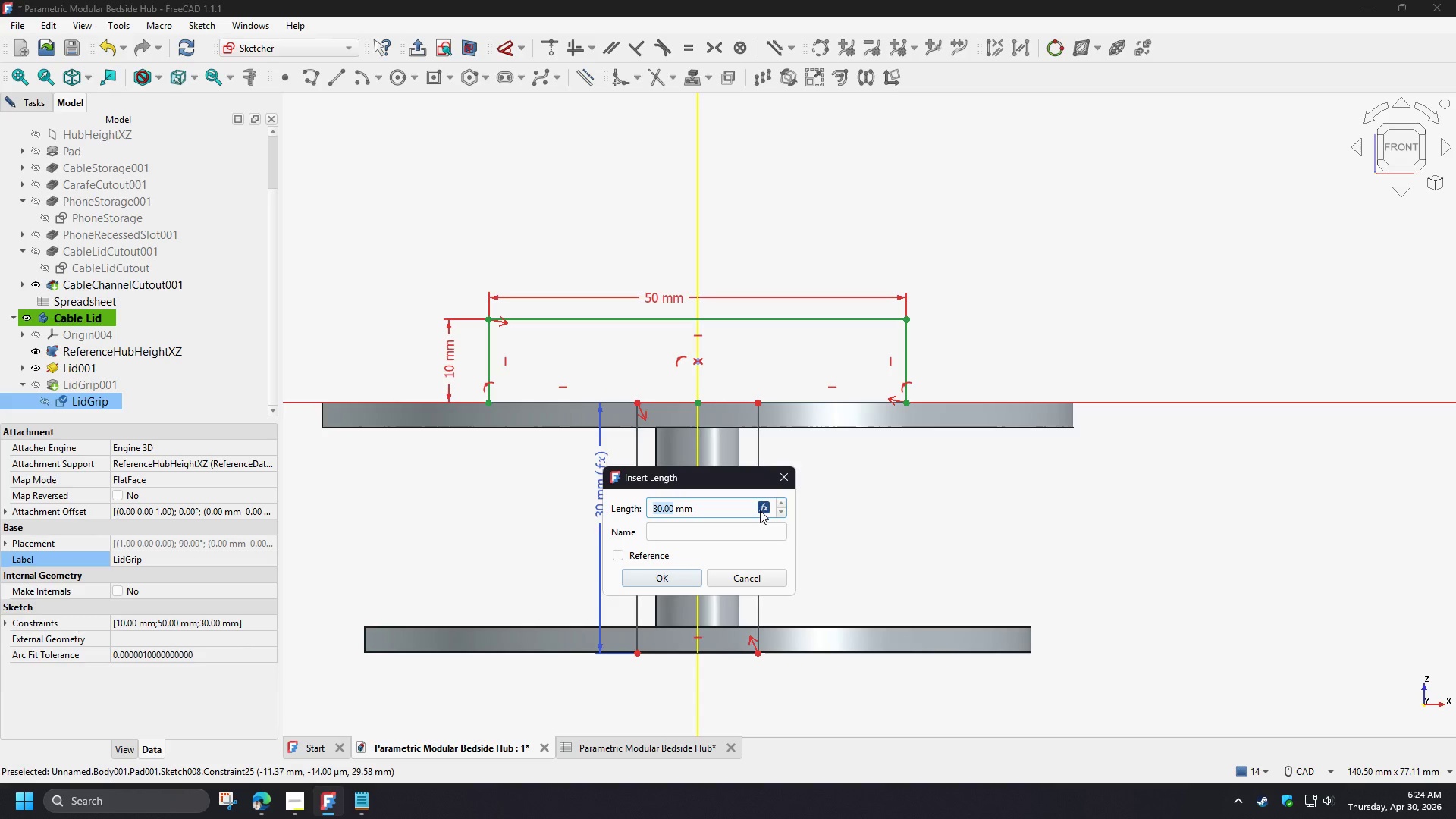 
wait(7.44)
 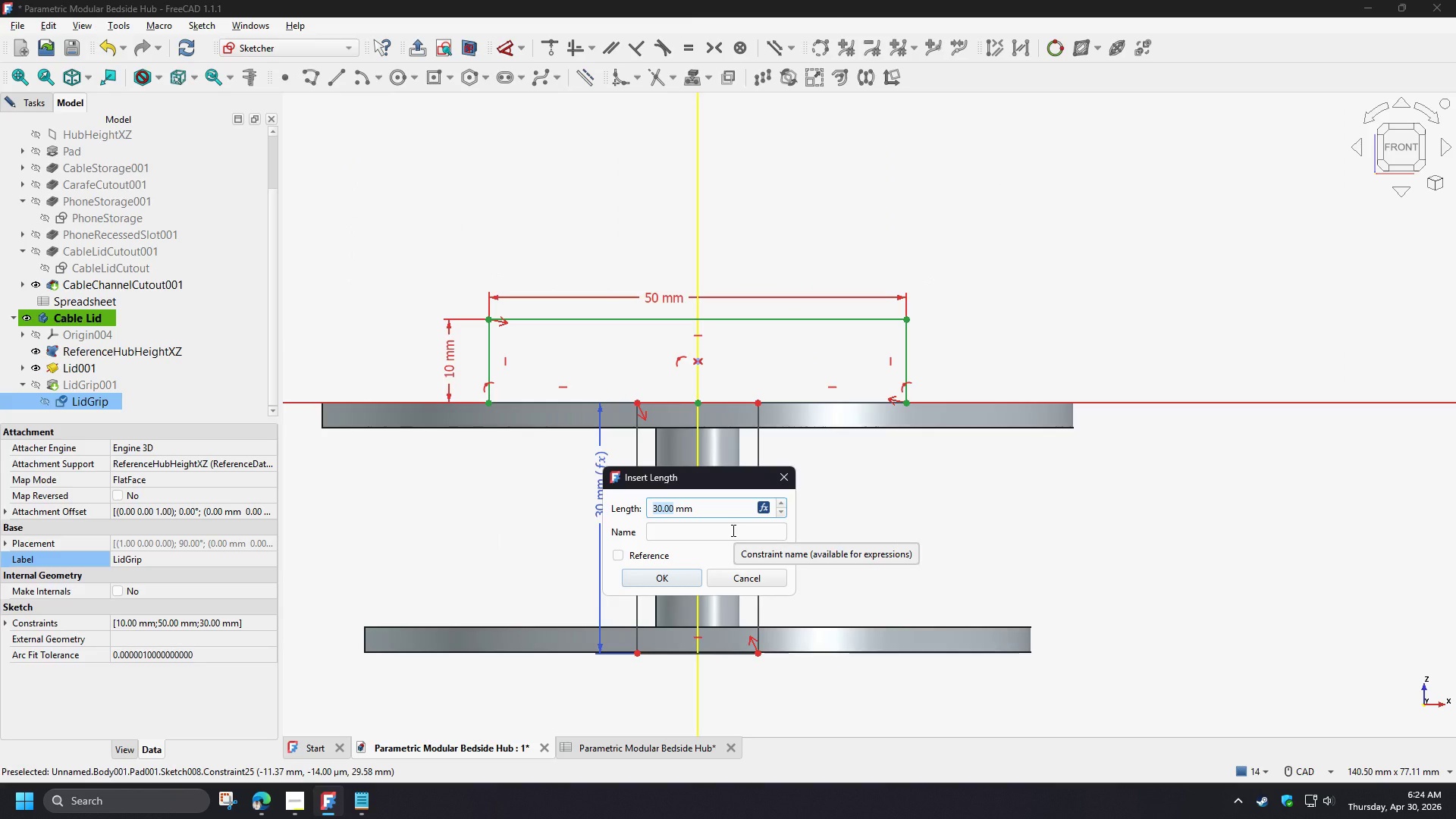 
left_click([760, 510])
 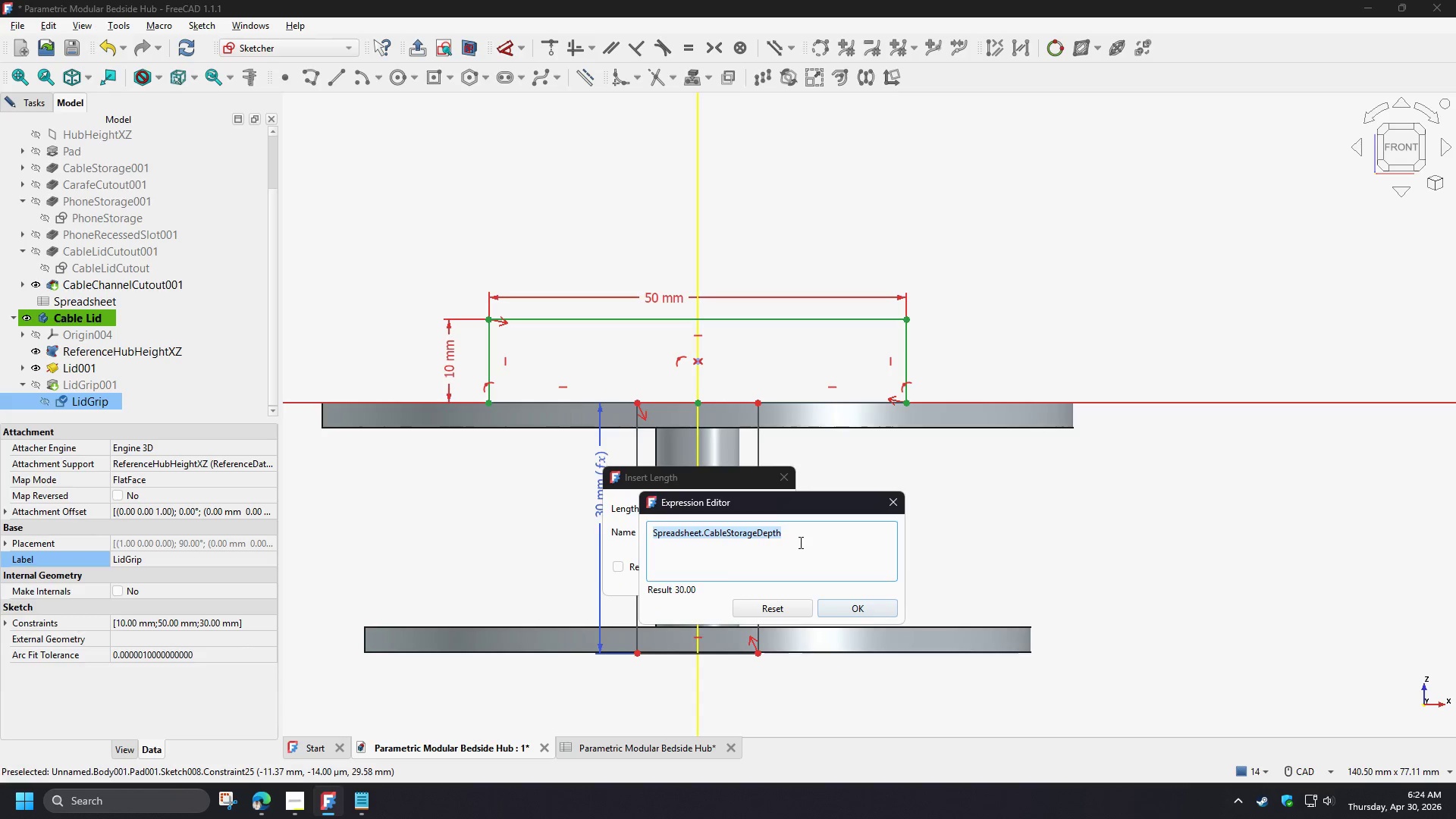 
left_click([800, 536])
 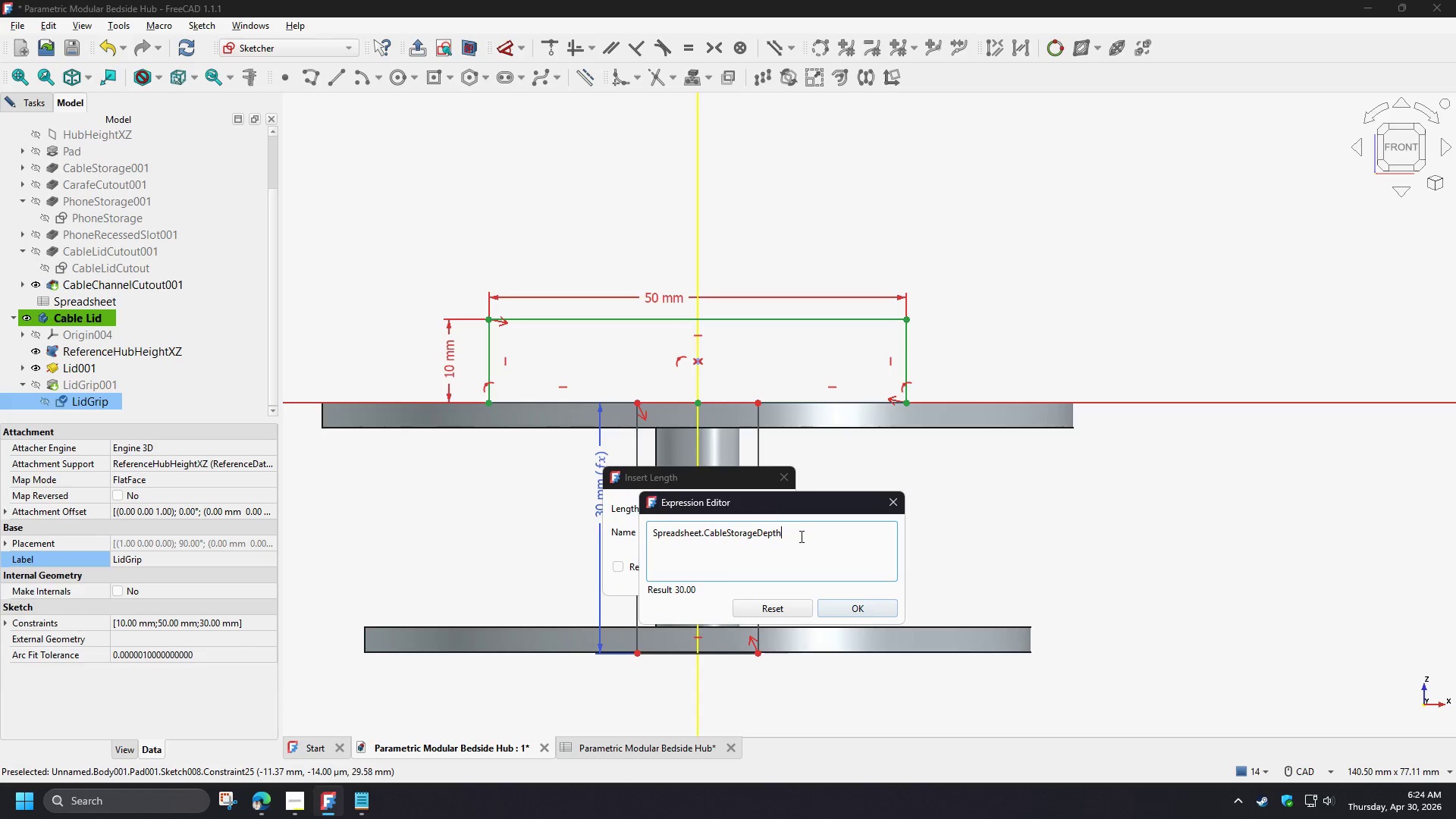 
wait(7.31)
 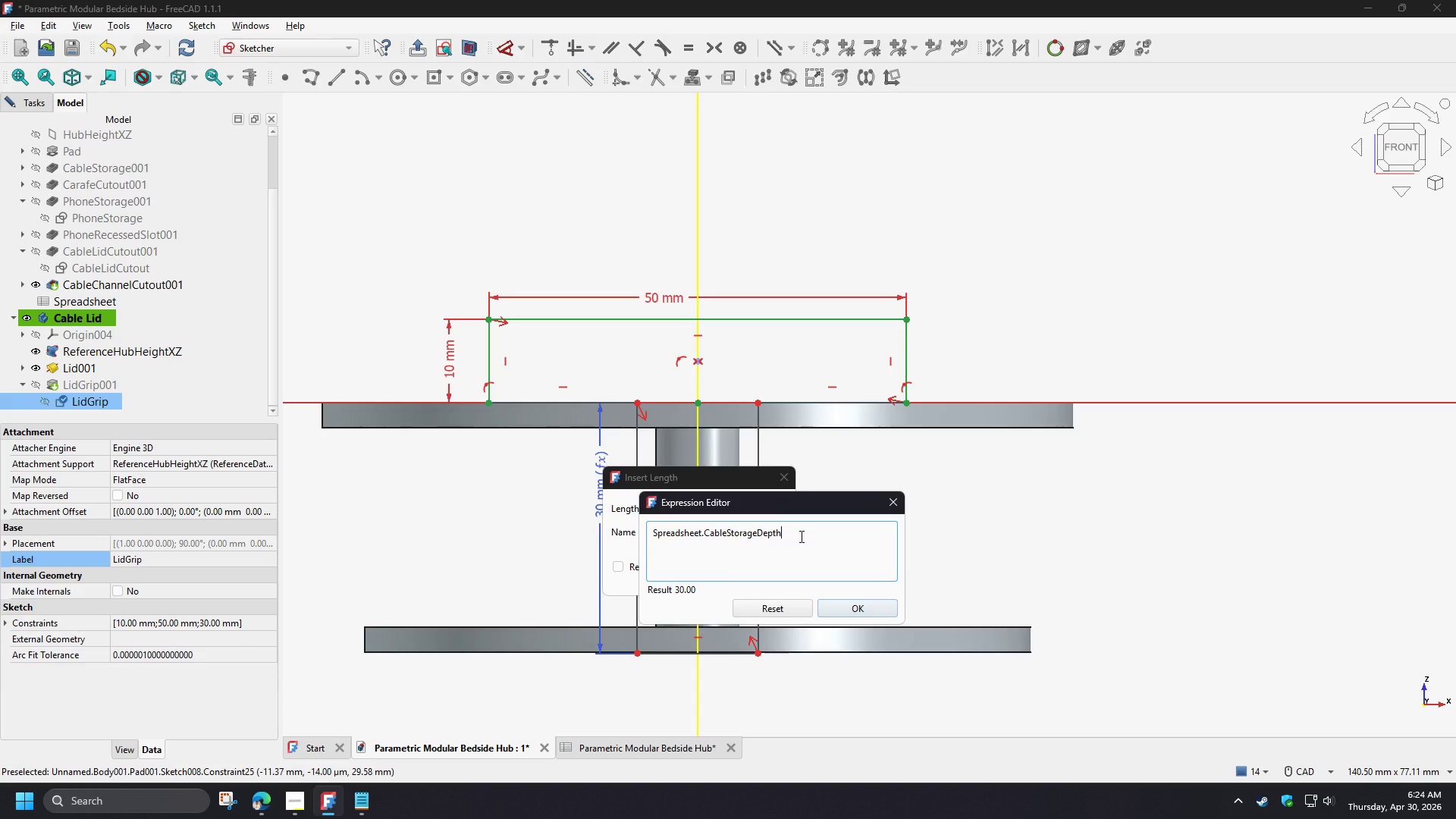 
key(NumpadSubtract)
 